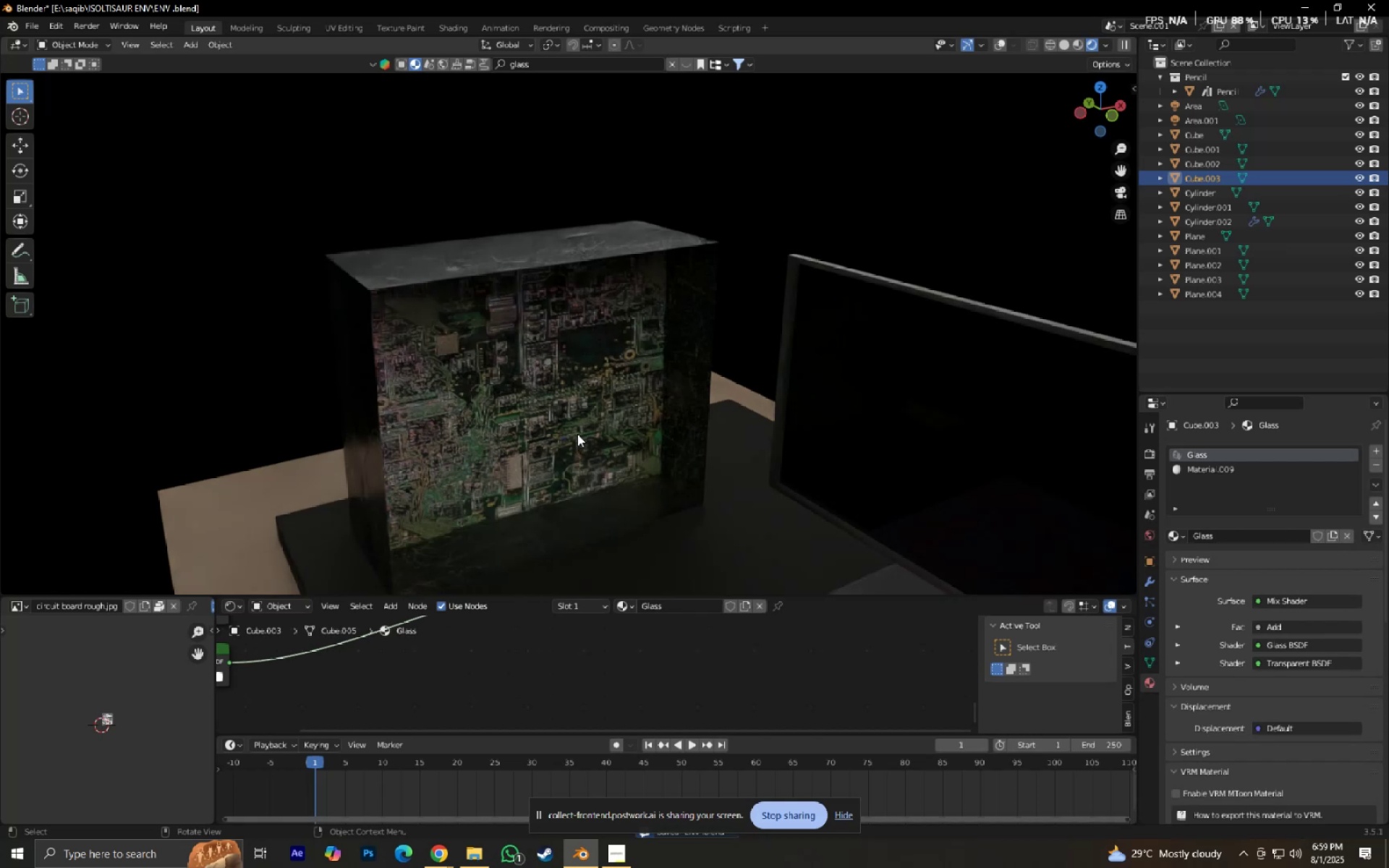 
key(G)
 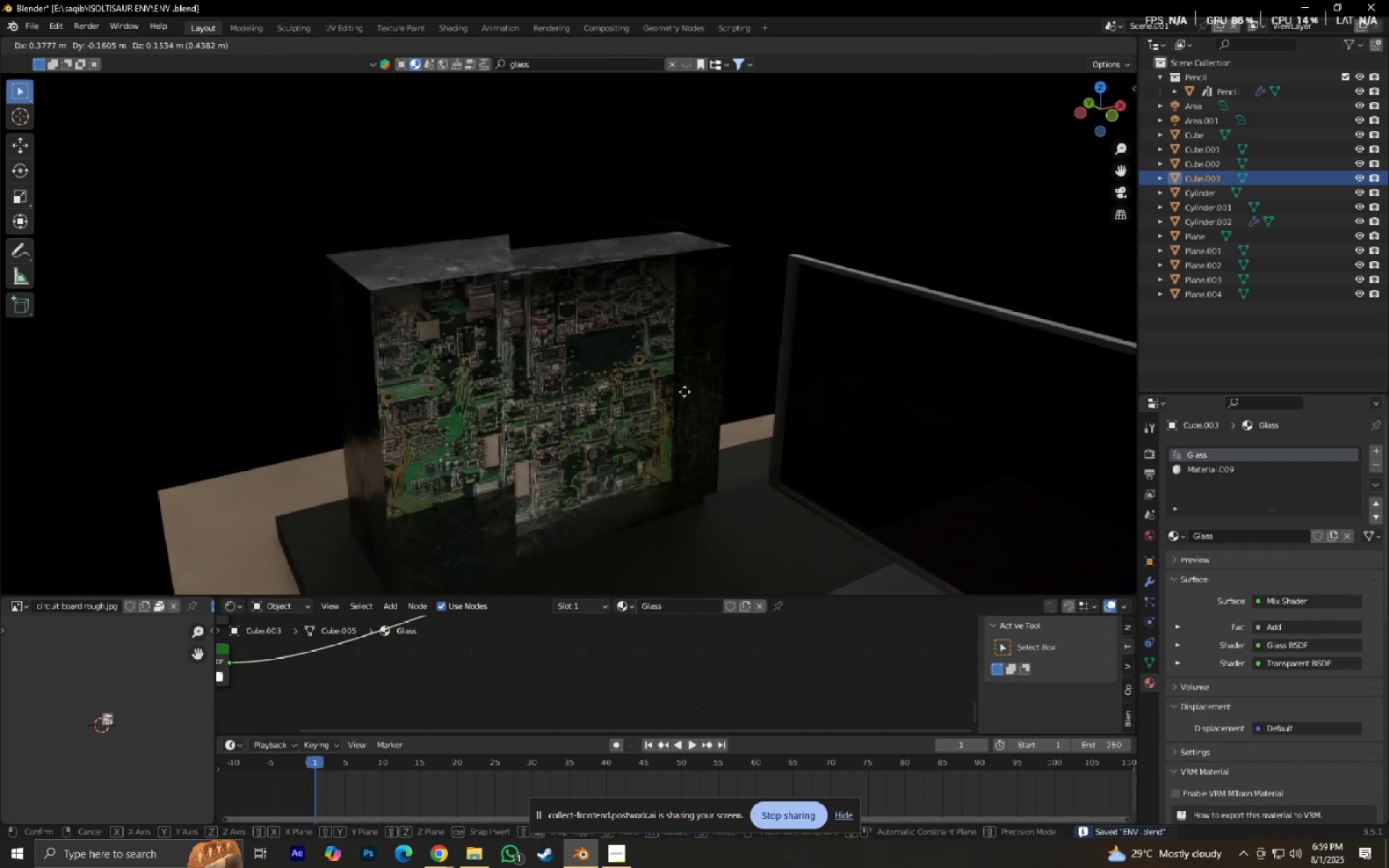 
right_click([684, 391])
 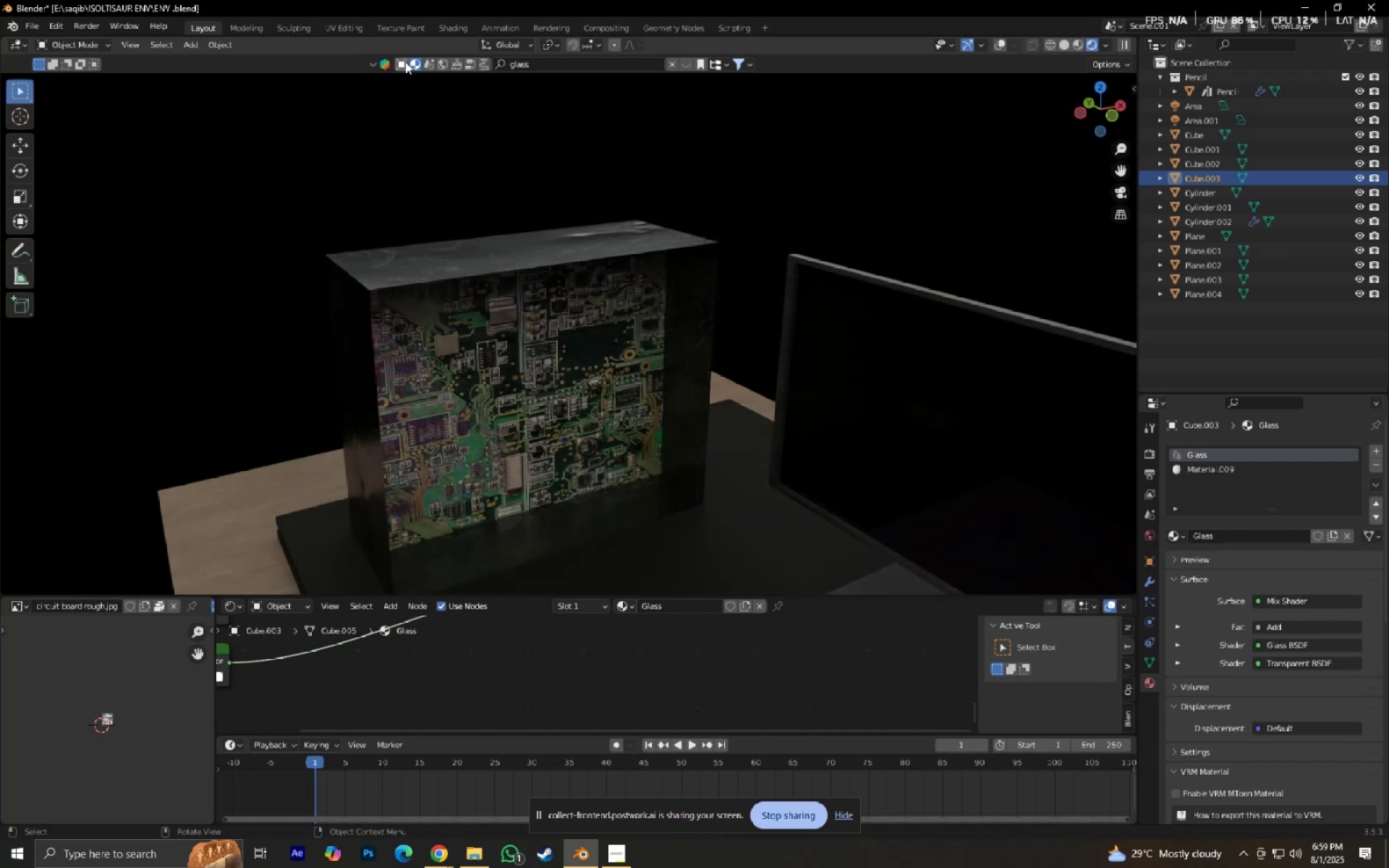 
double_click([553, 64])
 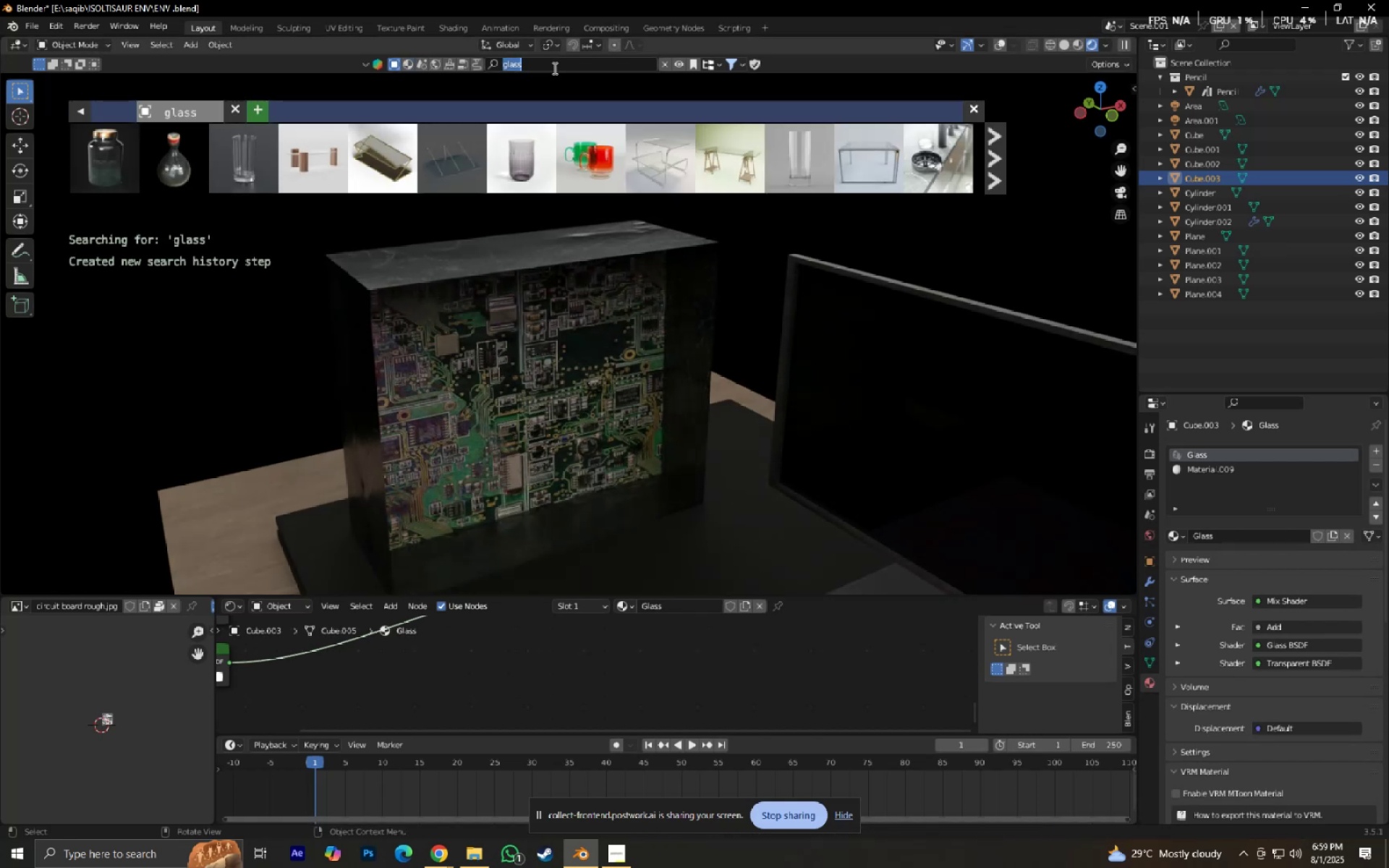 
type(graphic )
 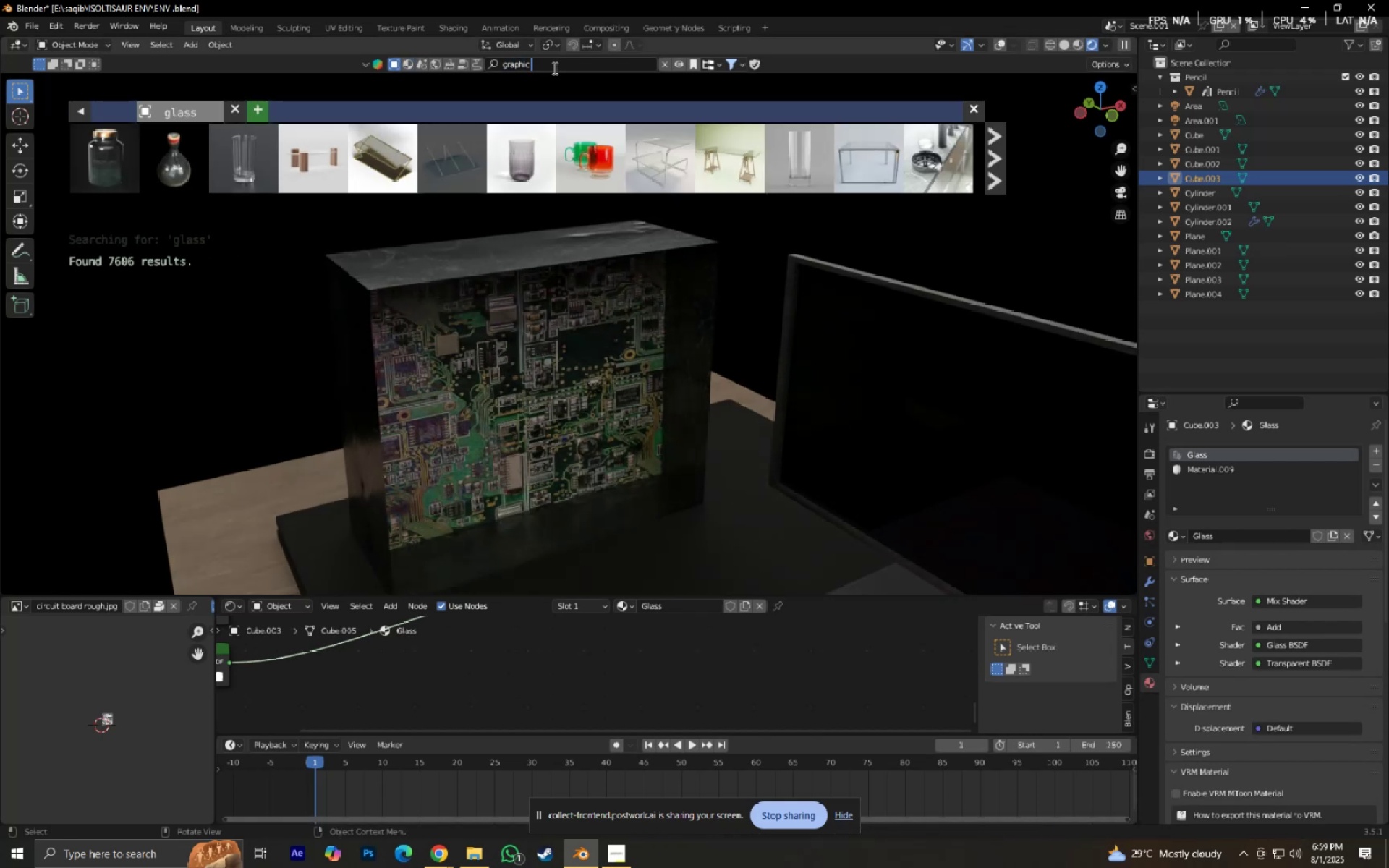 
key(Enter)
 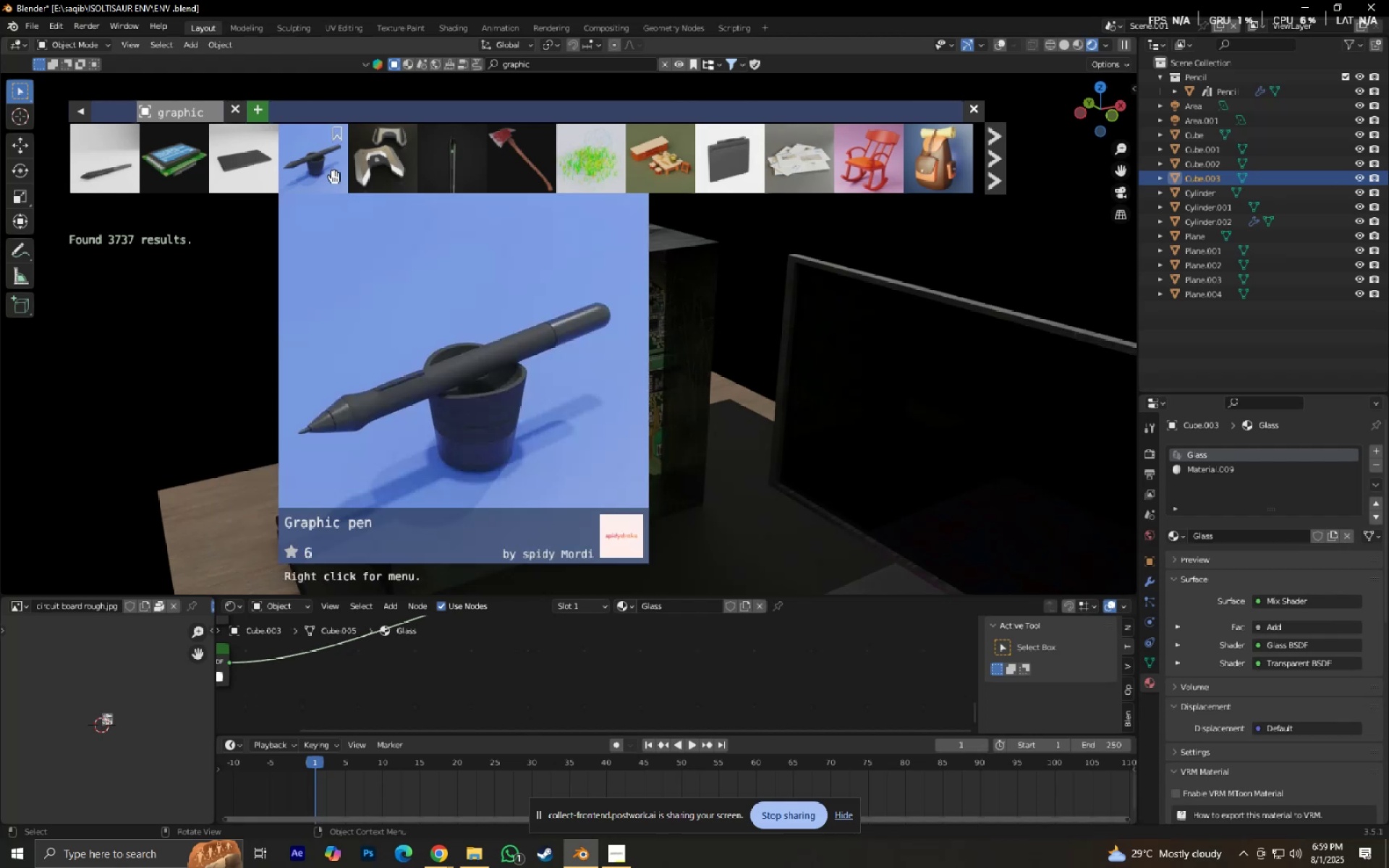 
wait(5.82)
 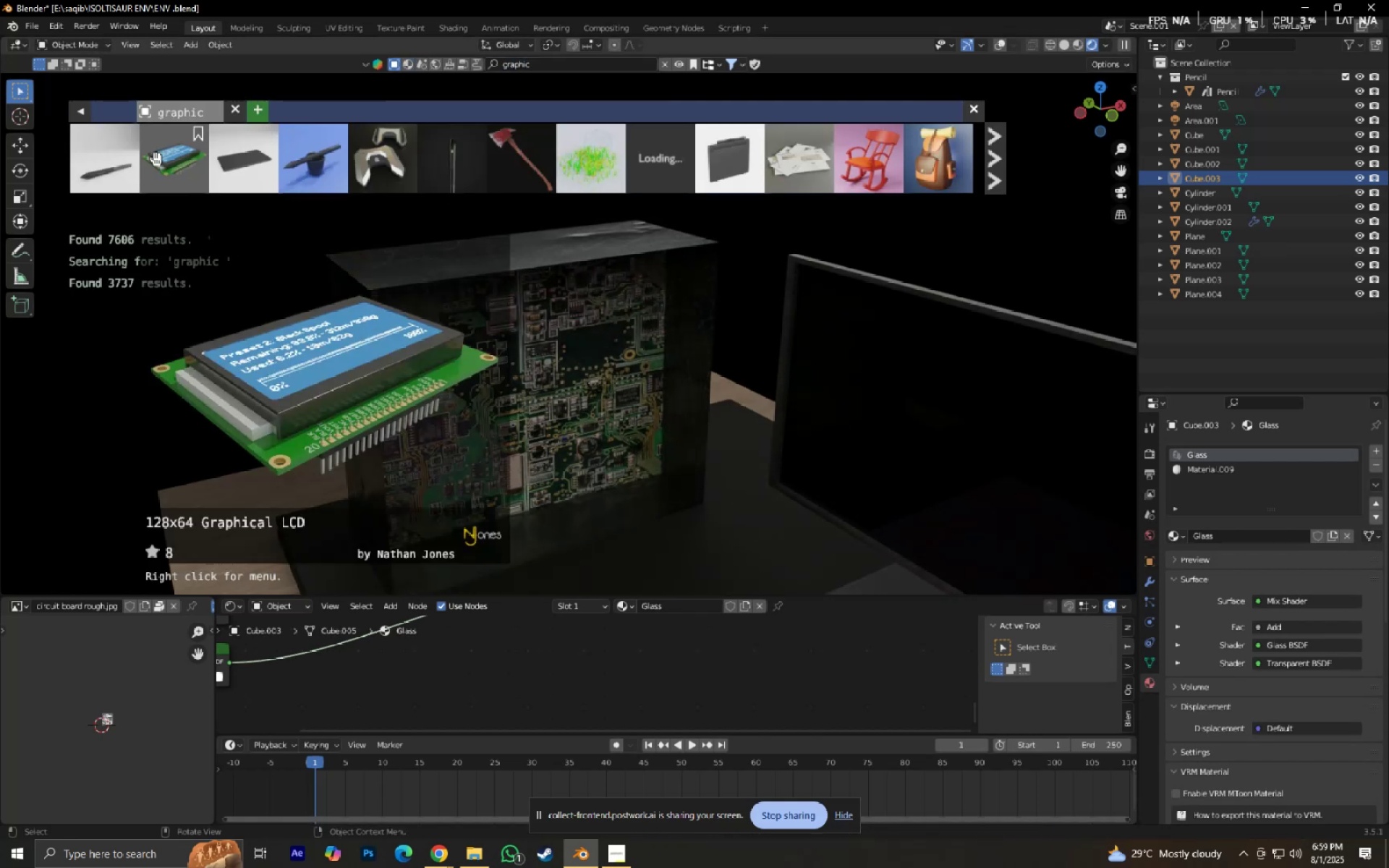 
double_click([555, 61])
 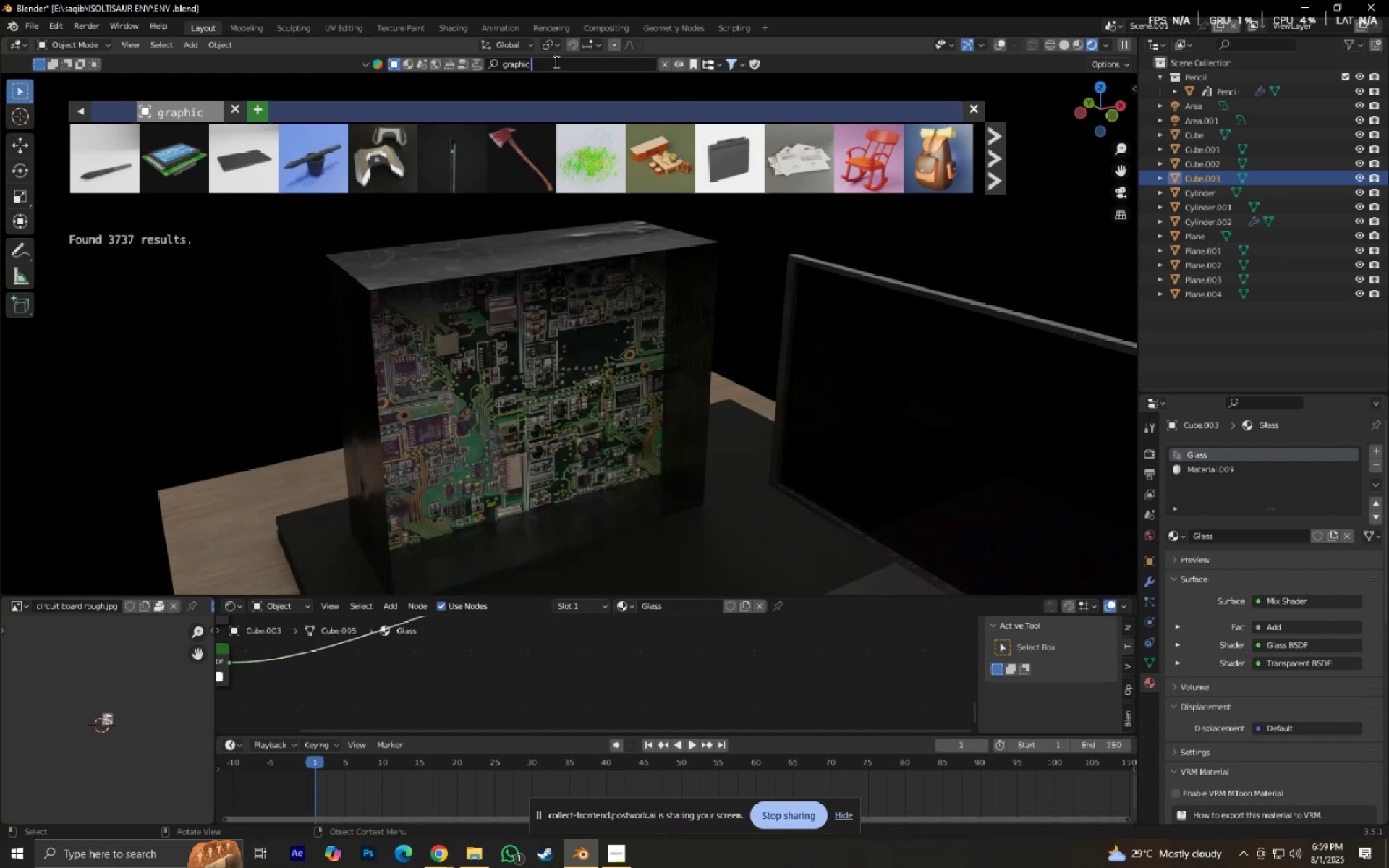 
type( )
key(Backspace)
type(card)
 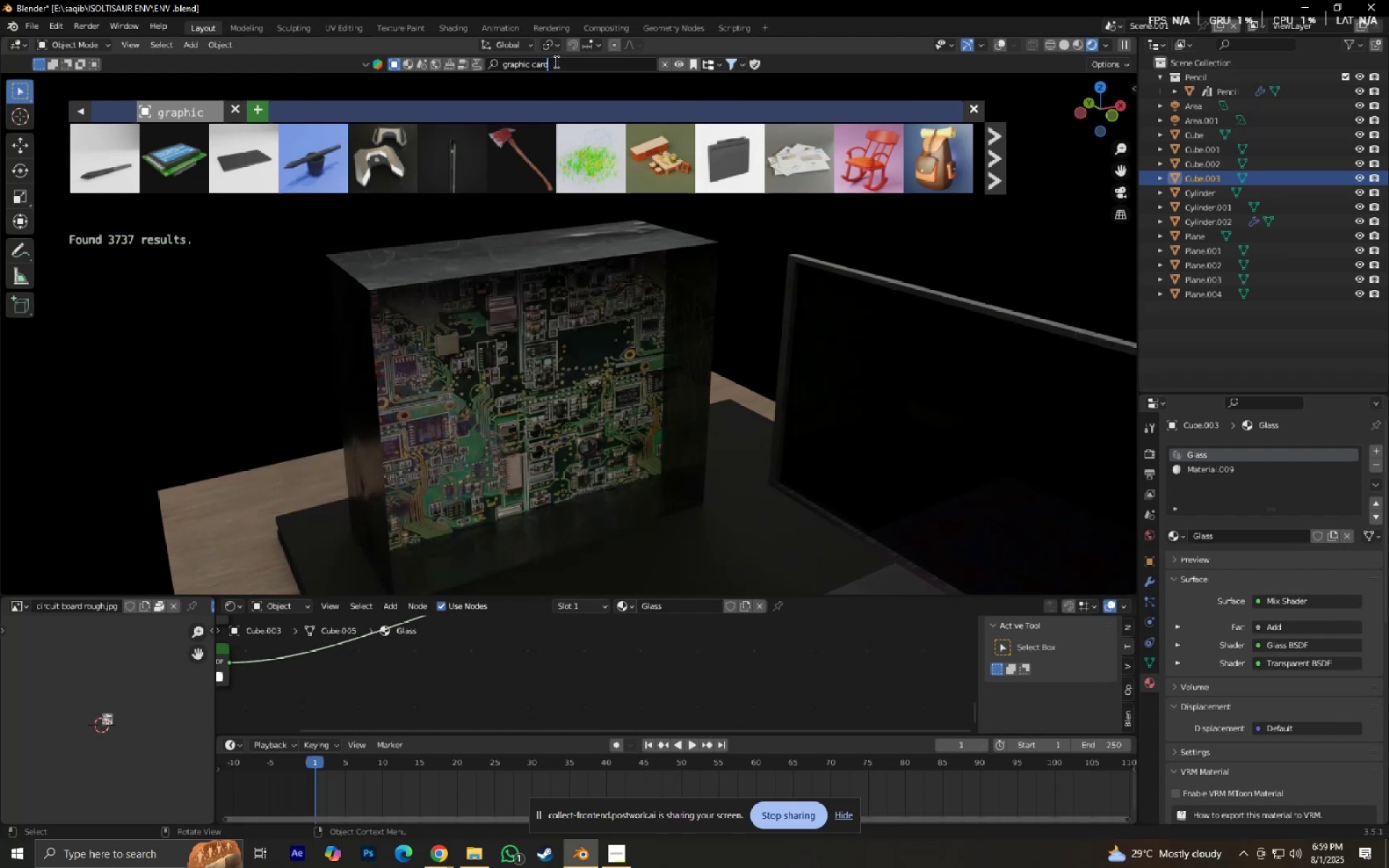 
key(Enter)
 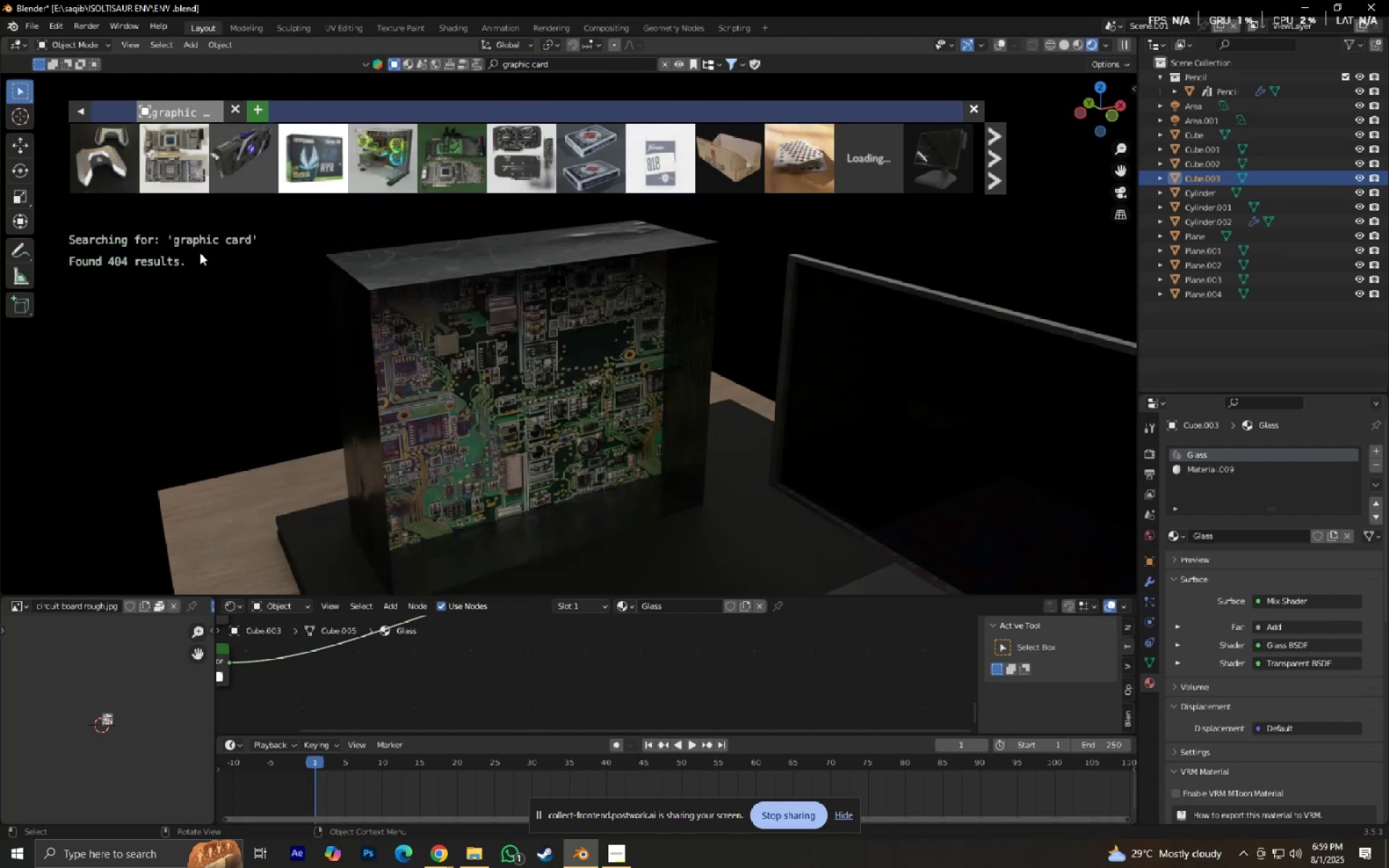 
mouse_move([181, 187])
 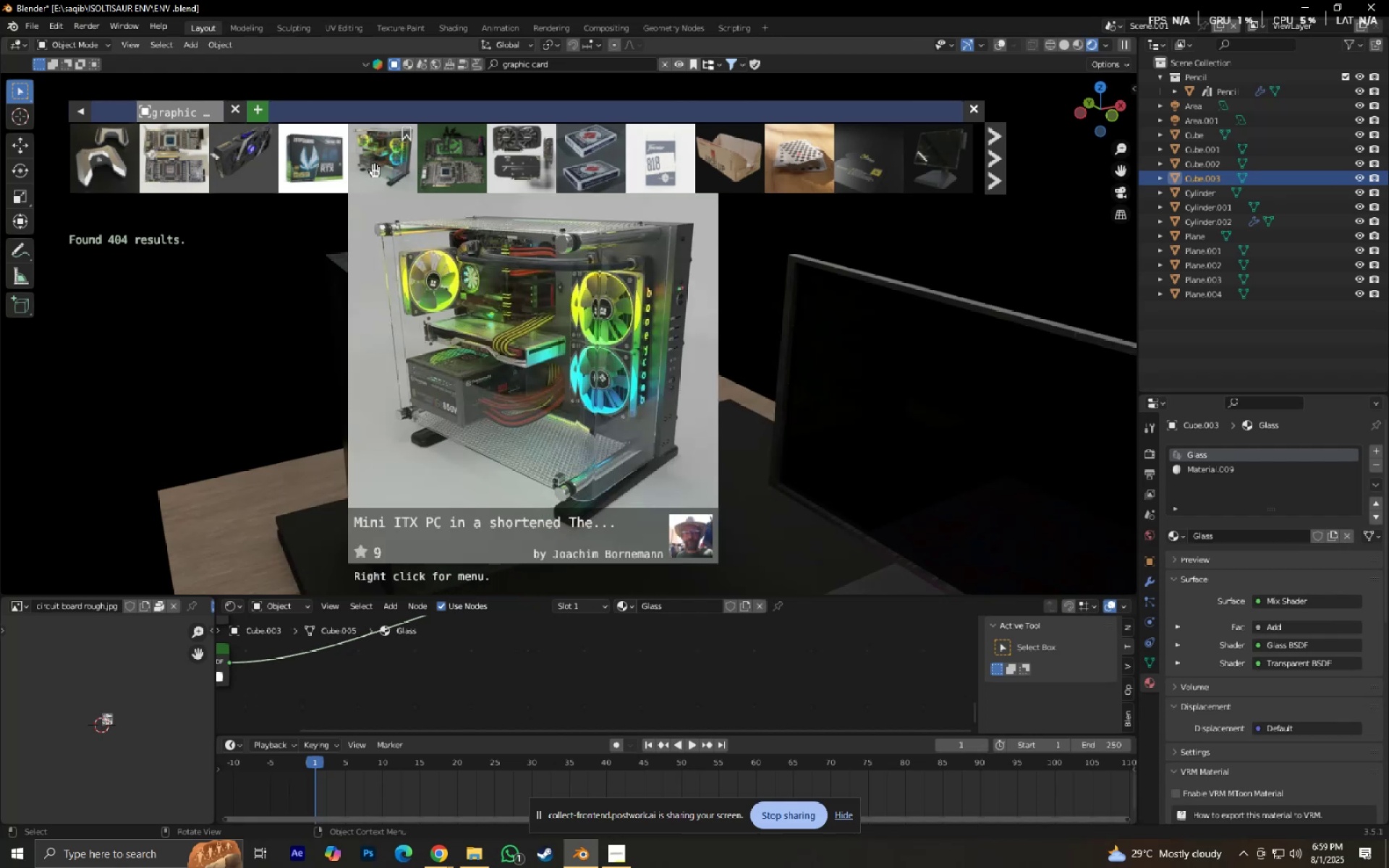 
left_click_drag(start_coordinate=[375, 171], to_coordinate=[667, 588])
 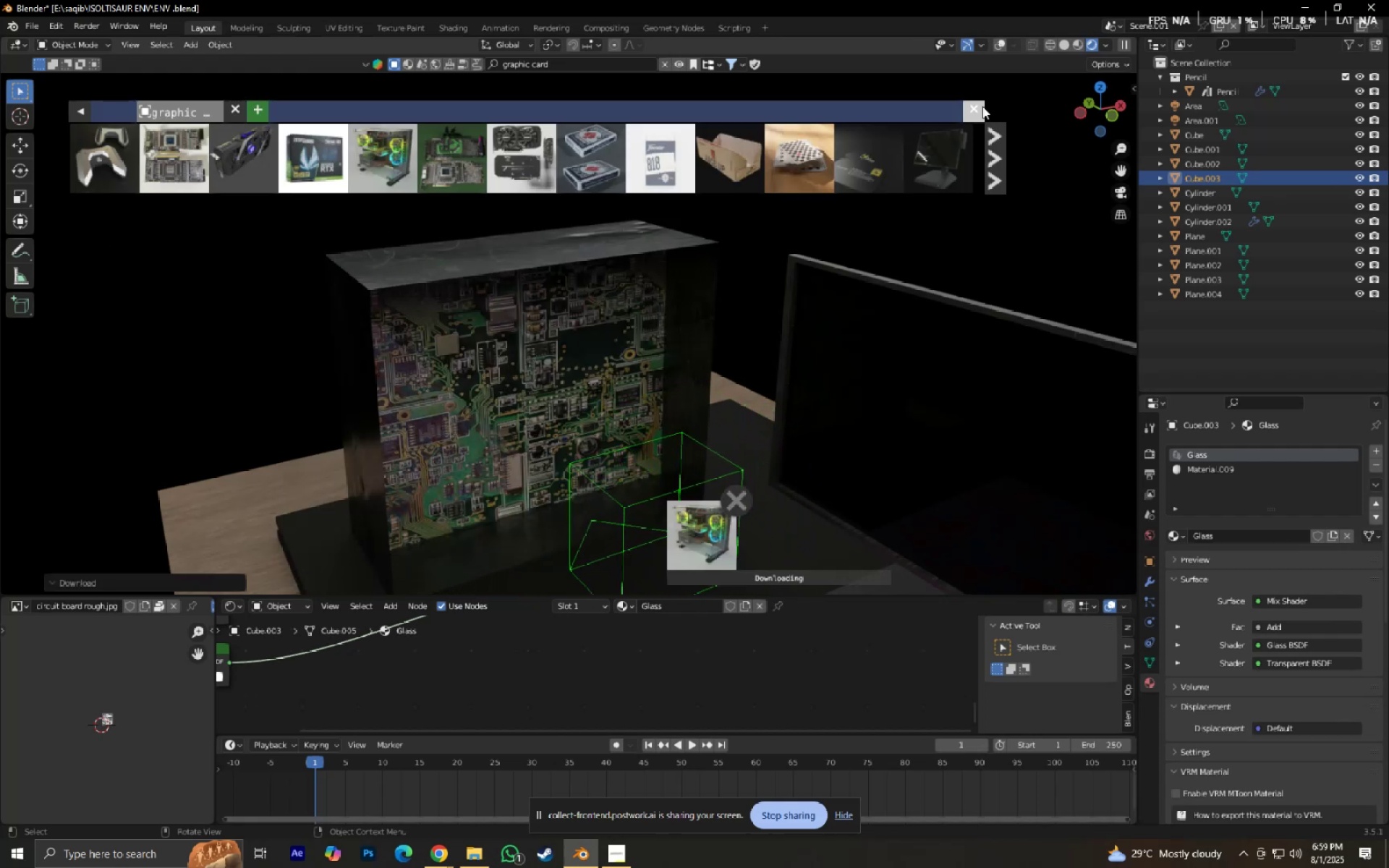 
left_click([977, 110])
 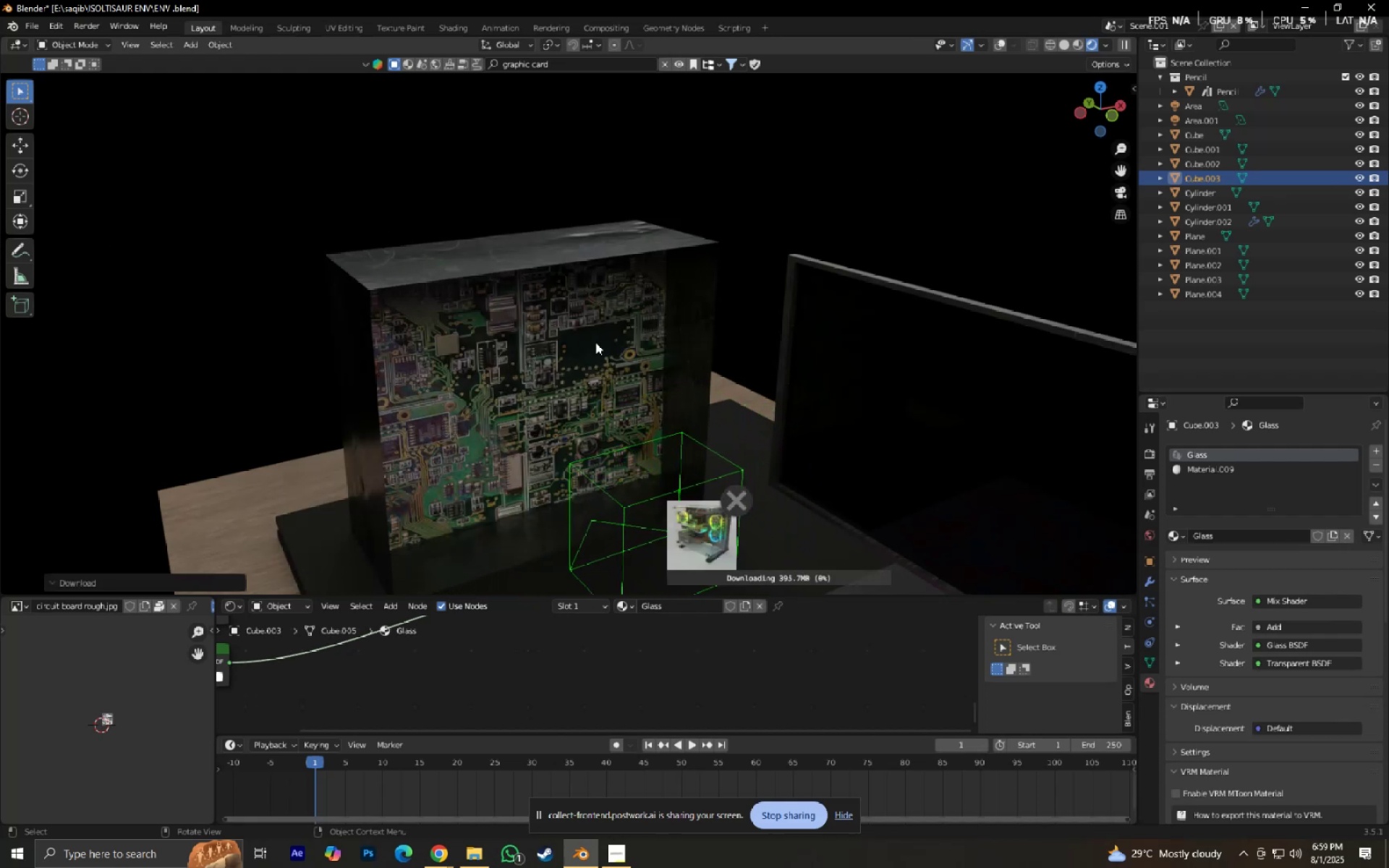 
left_click([585, 344])
 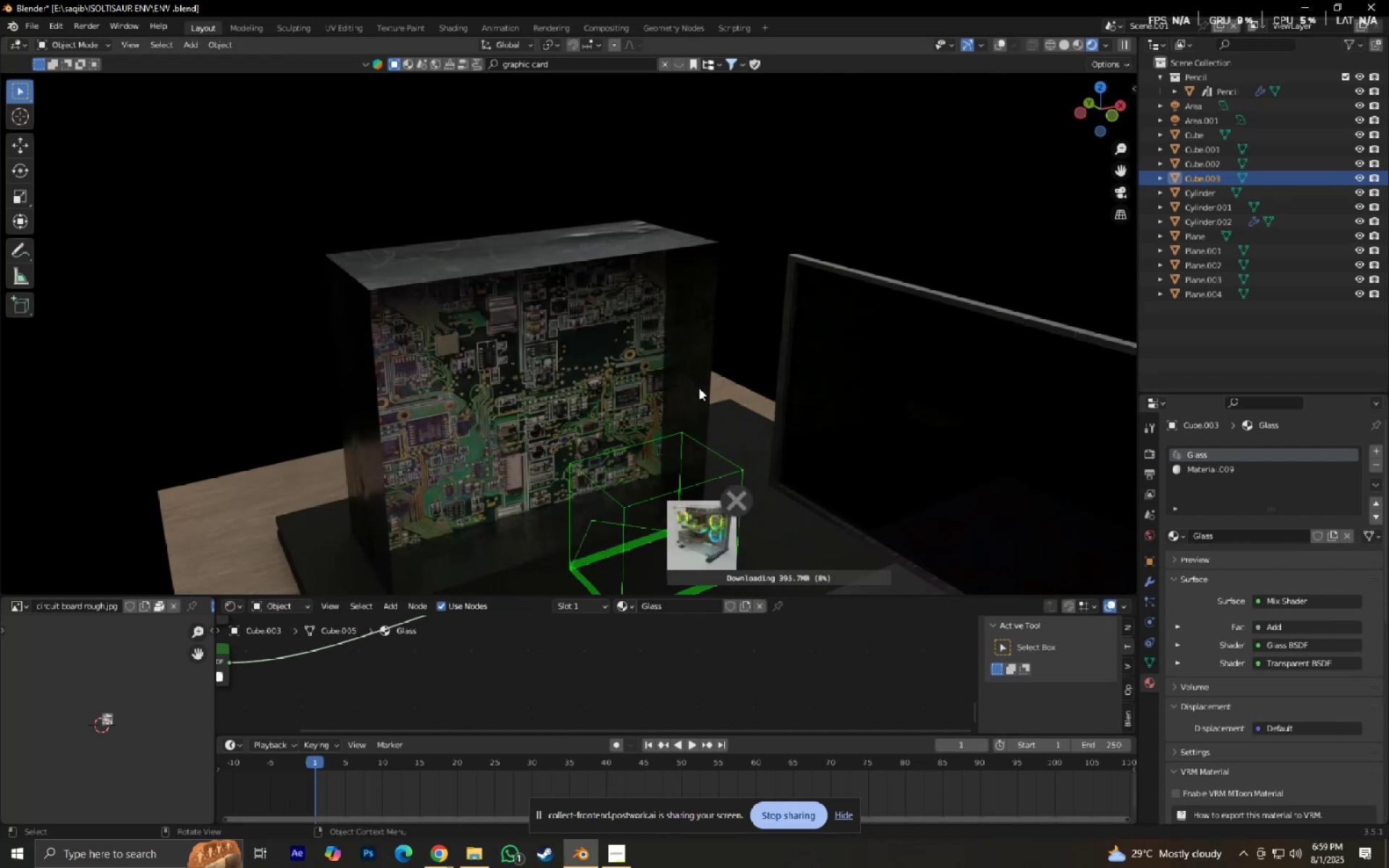 
wait(8.54)
 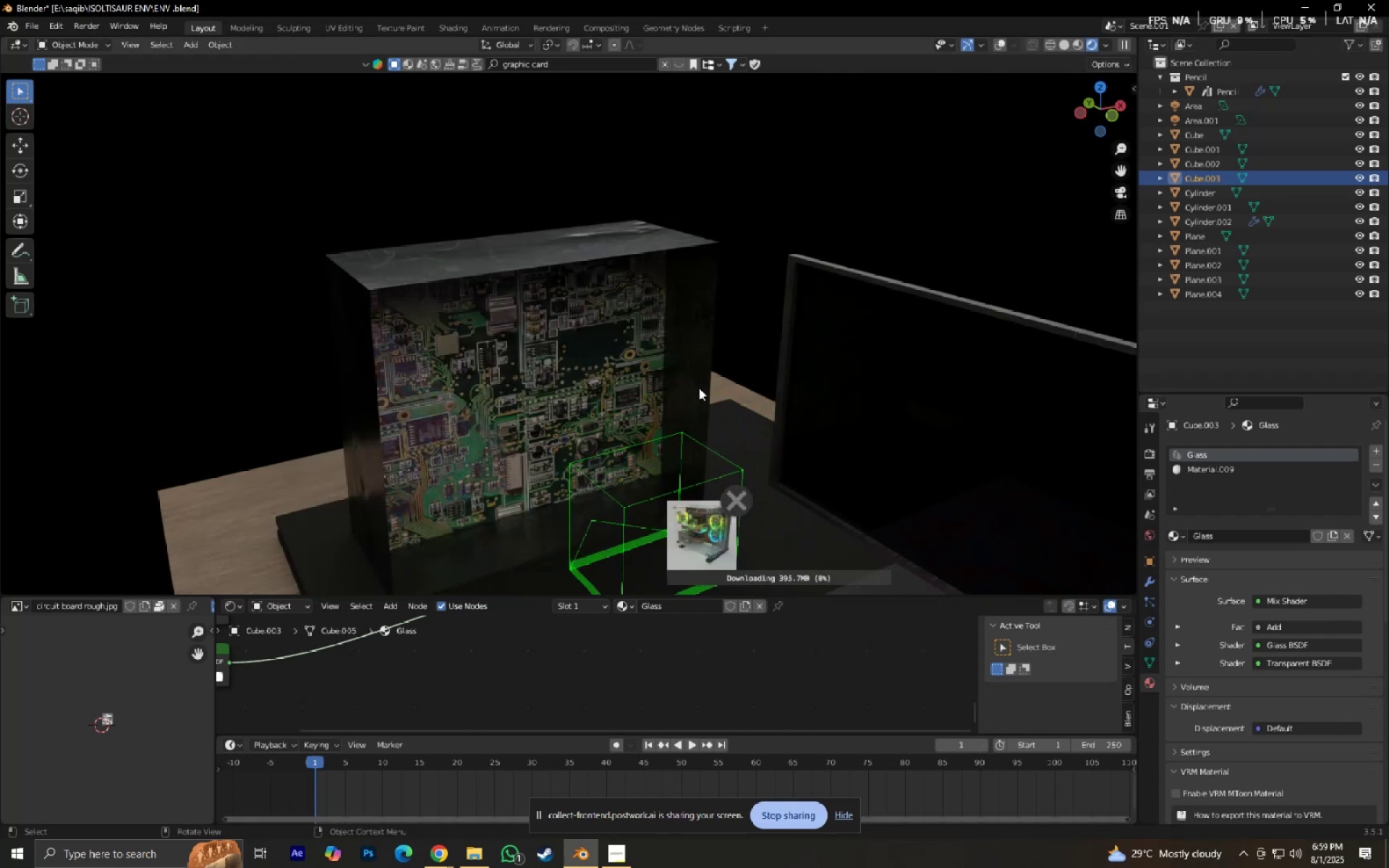 
left_click([998, 49])
 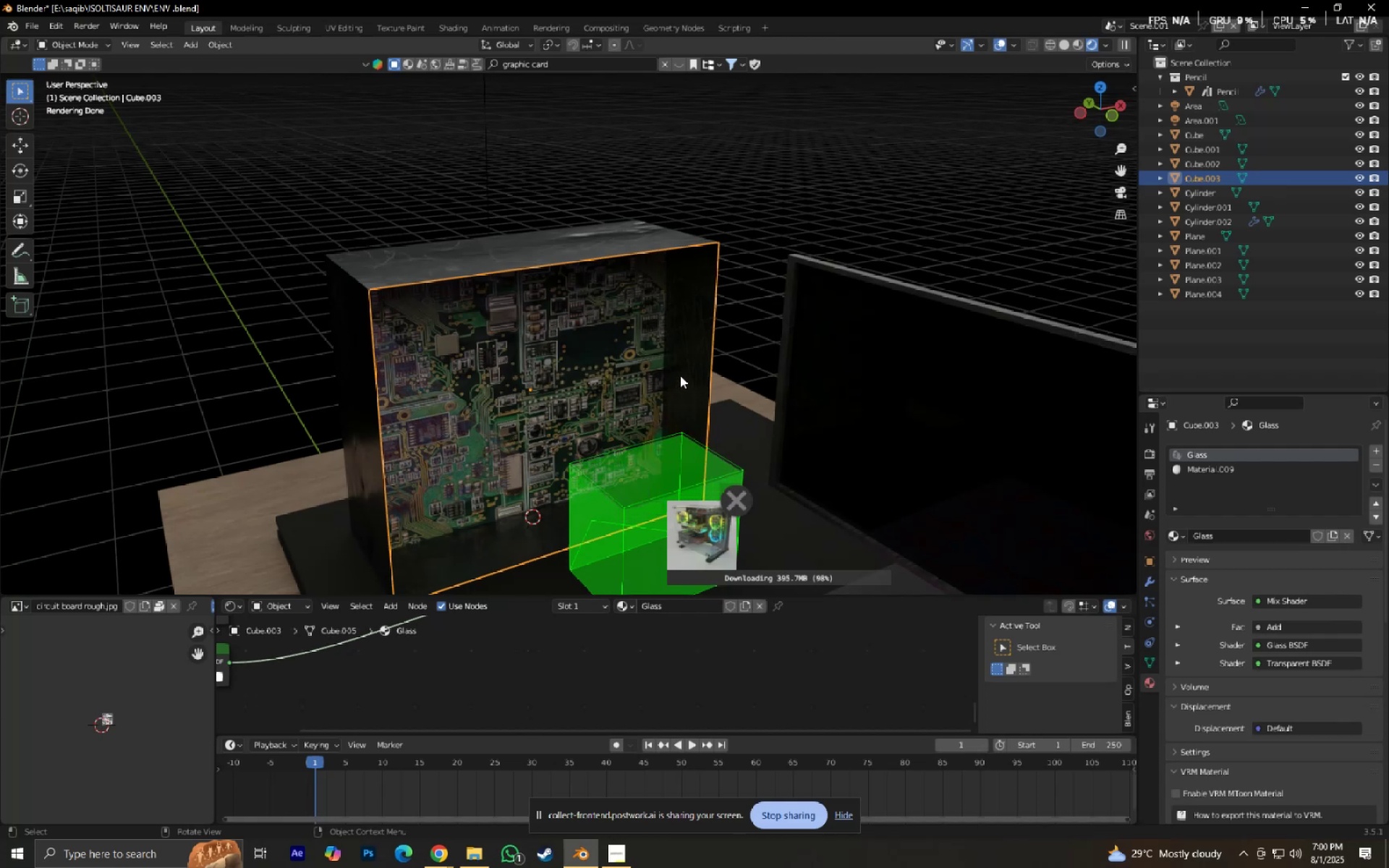 
wait(35.78)
 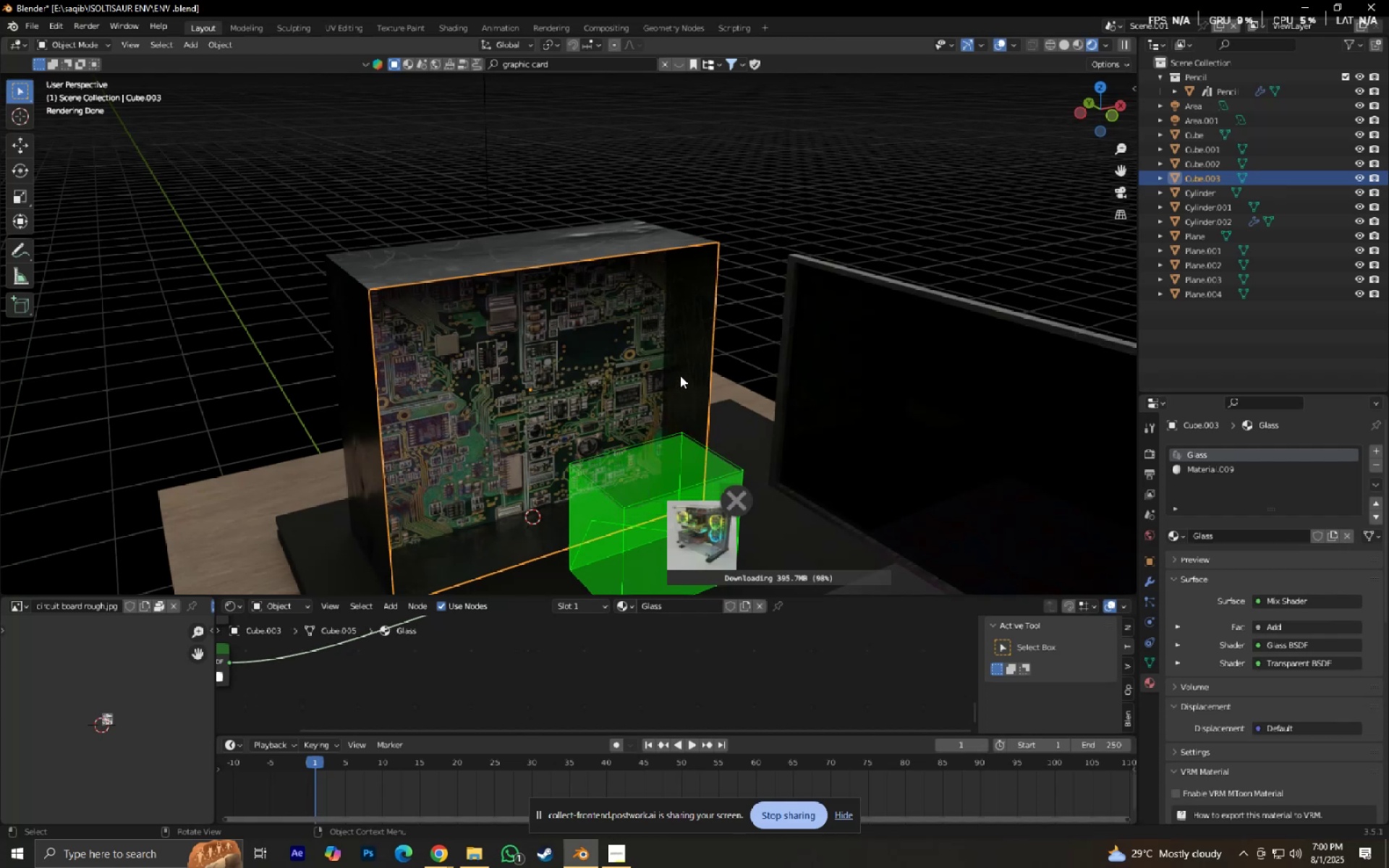 
hold_key(key=ShiftLeft, duration=0.65)
 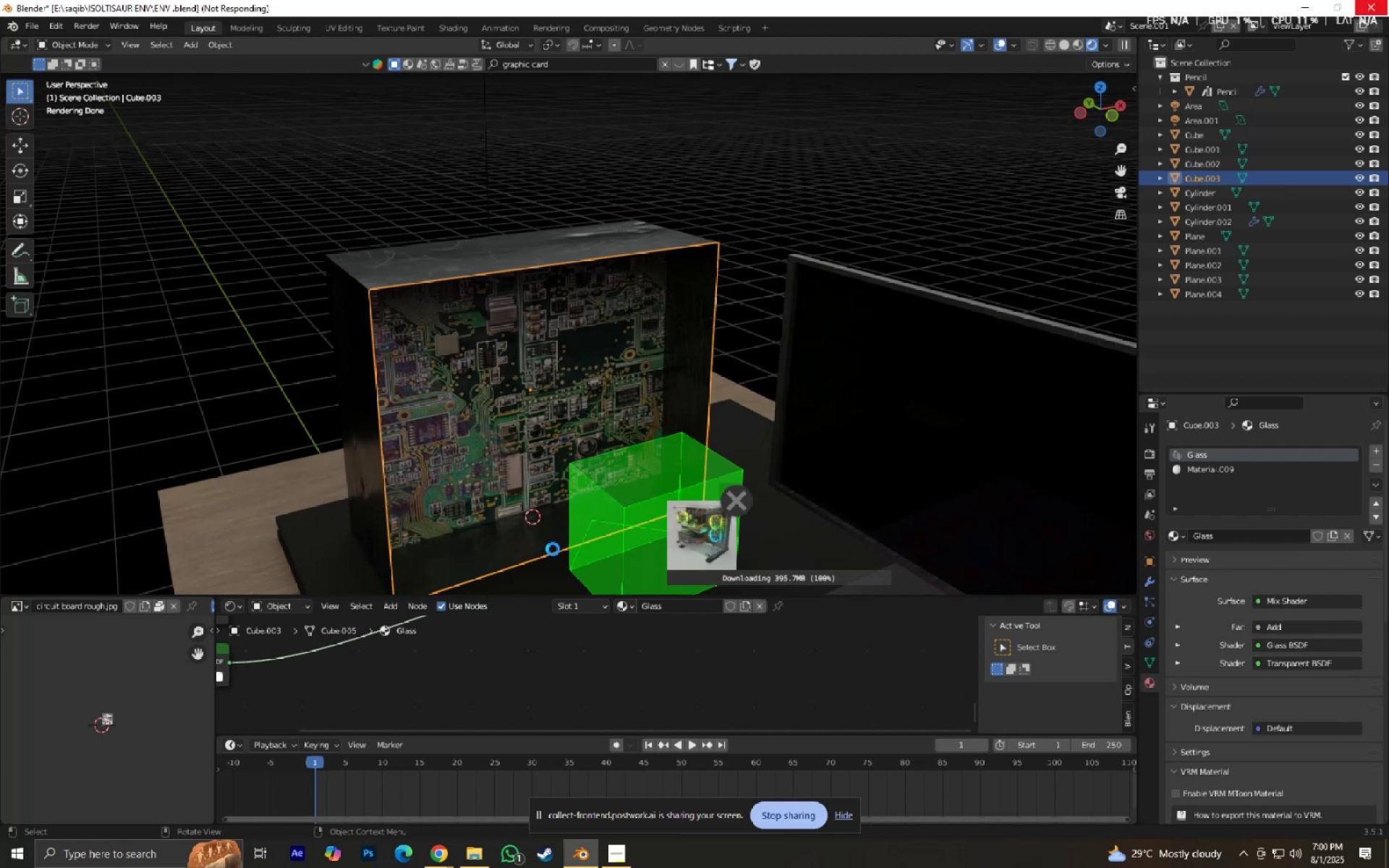 
wait(12.07)
 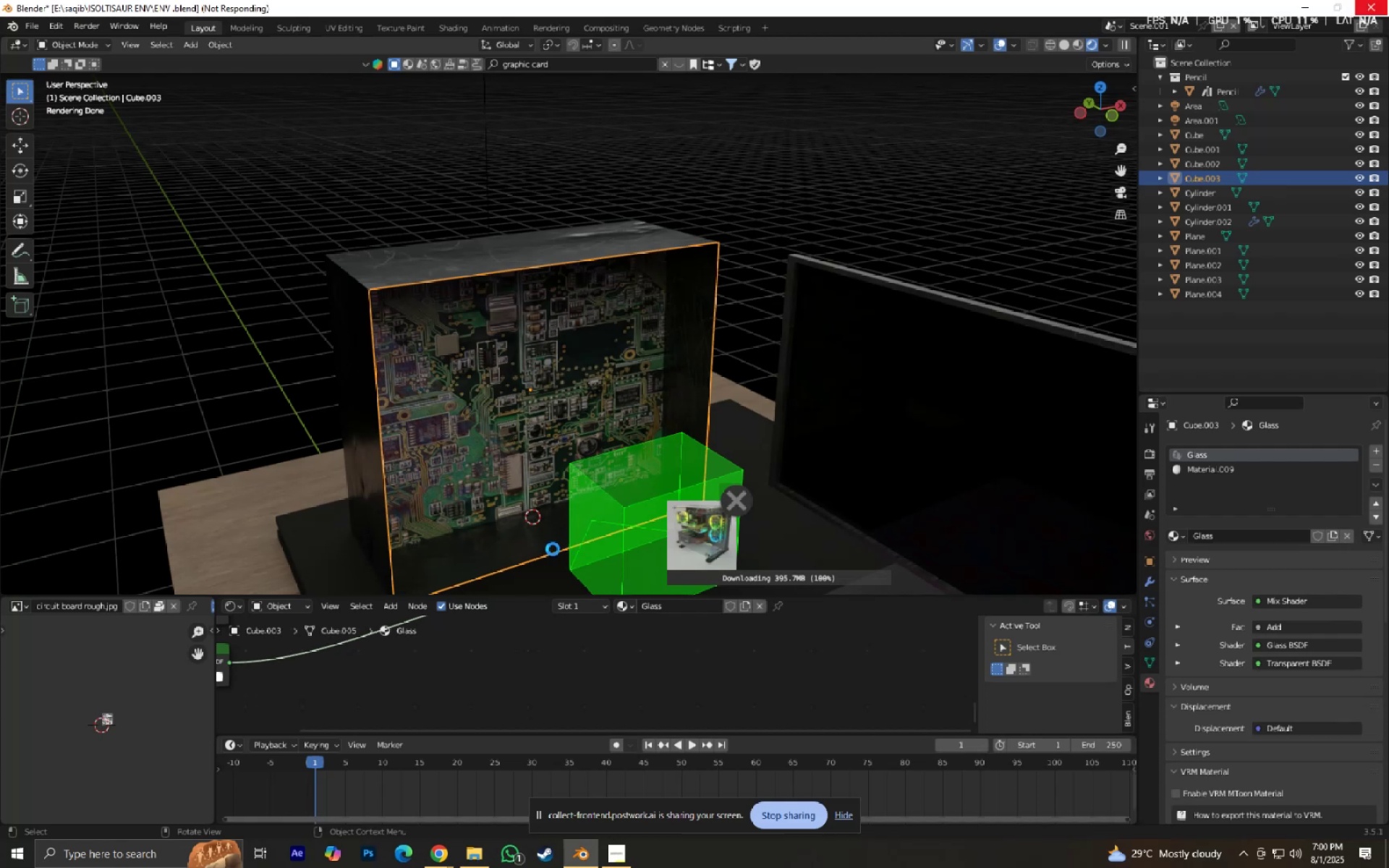 
hold_key(key=ShiftLeft, duration=0.48)
 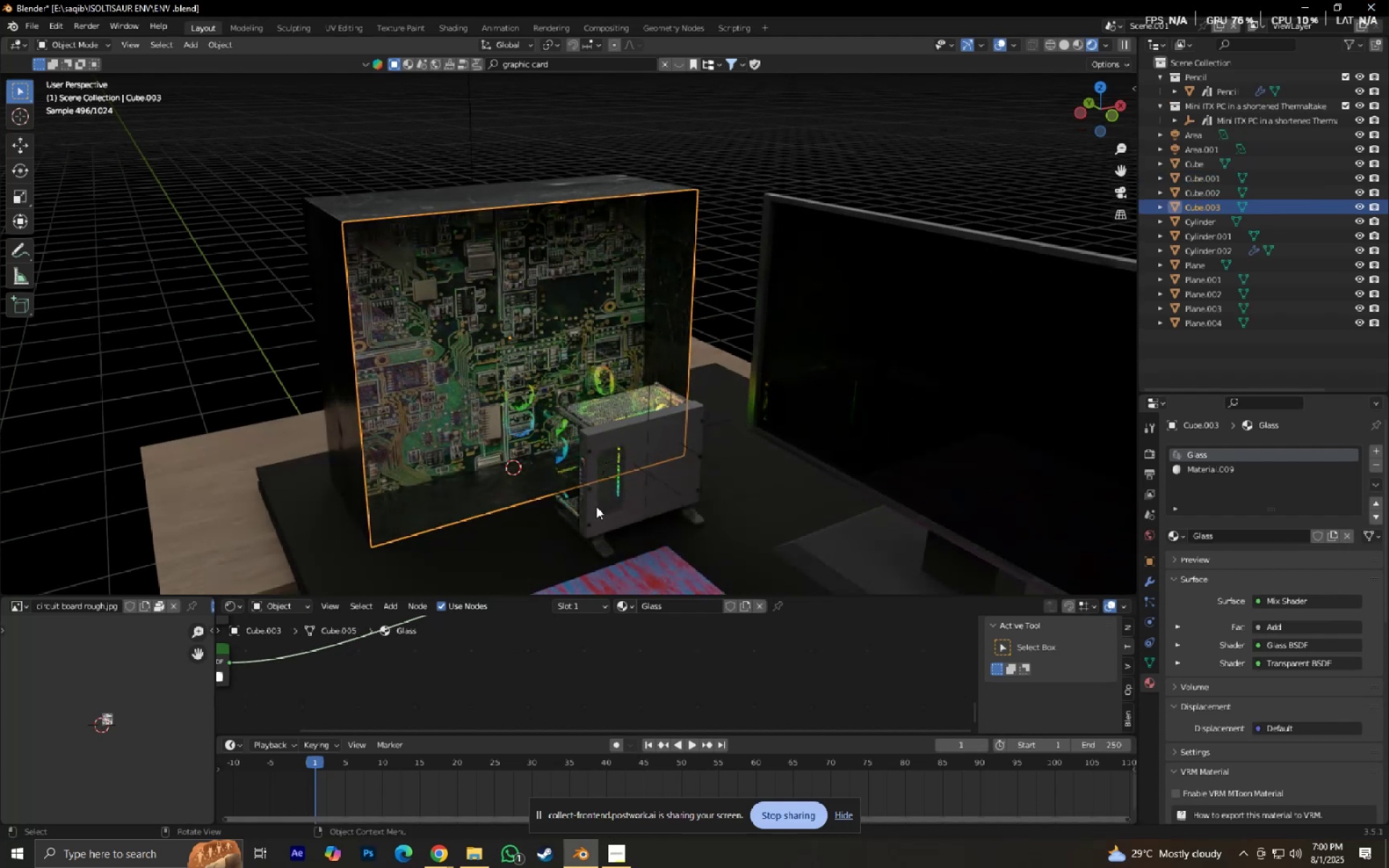 
wait(5.72)
 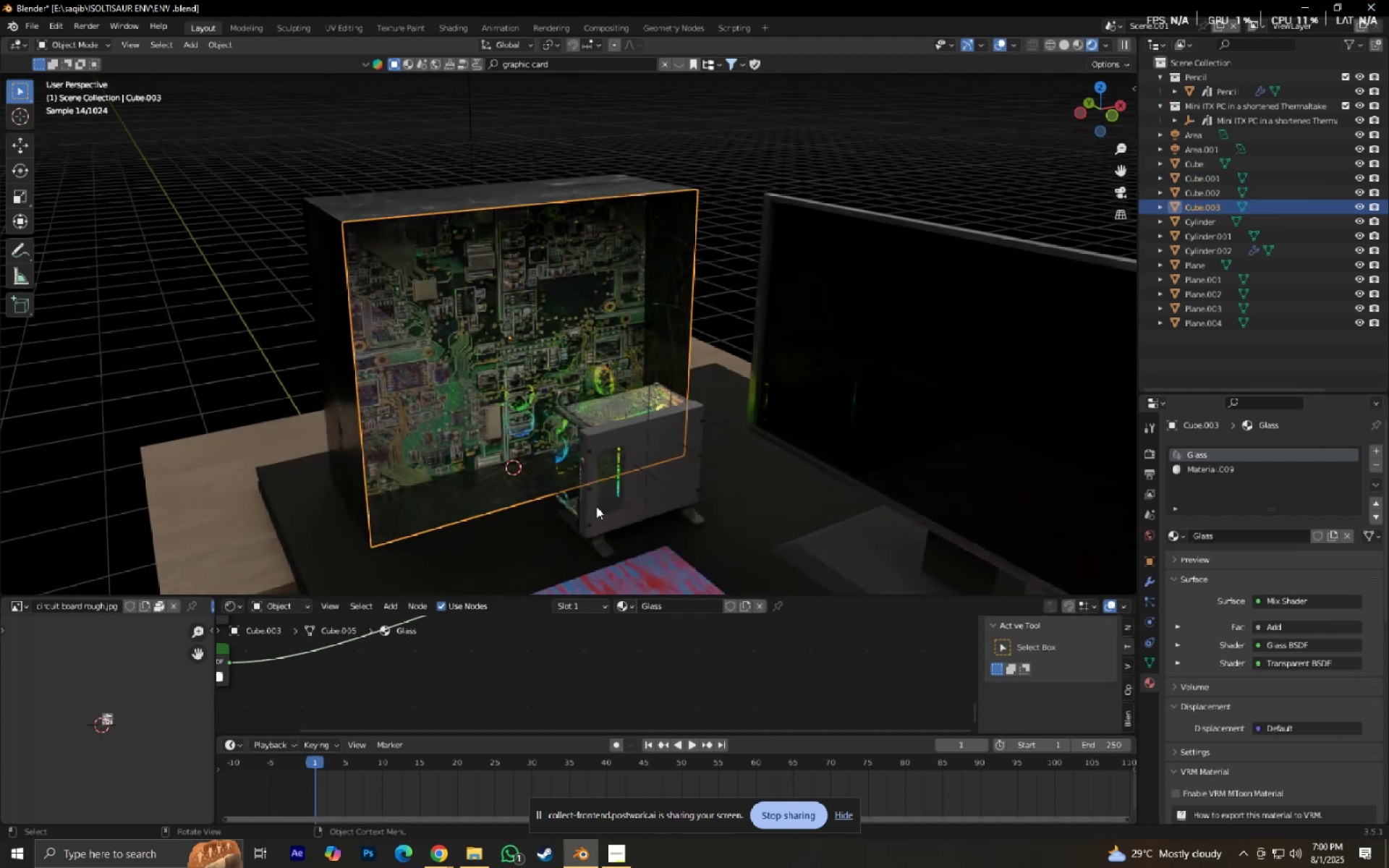 
left_click([1219, 117])
 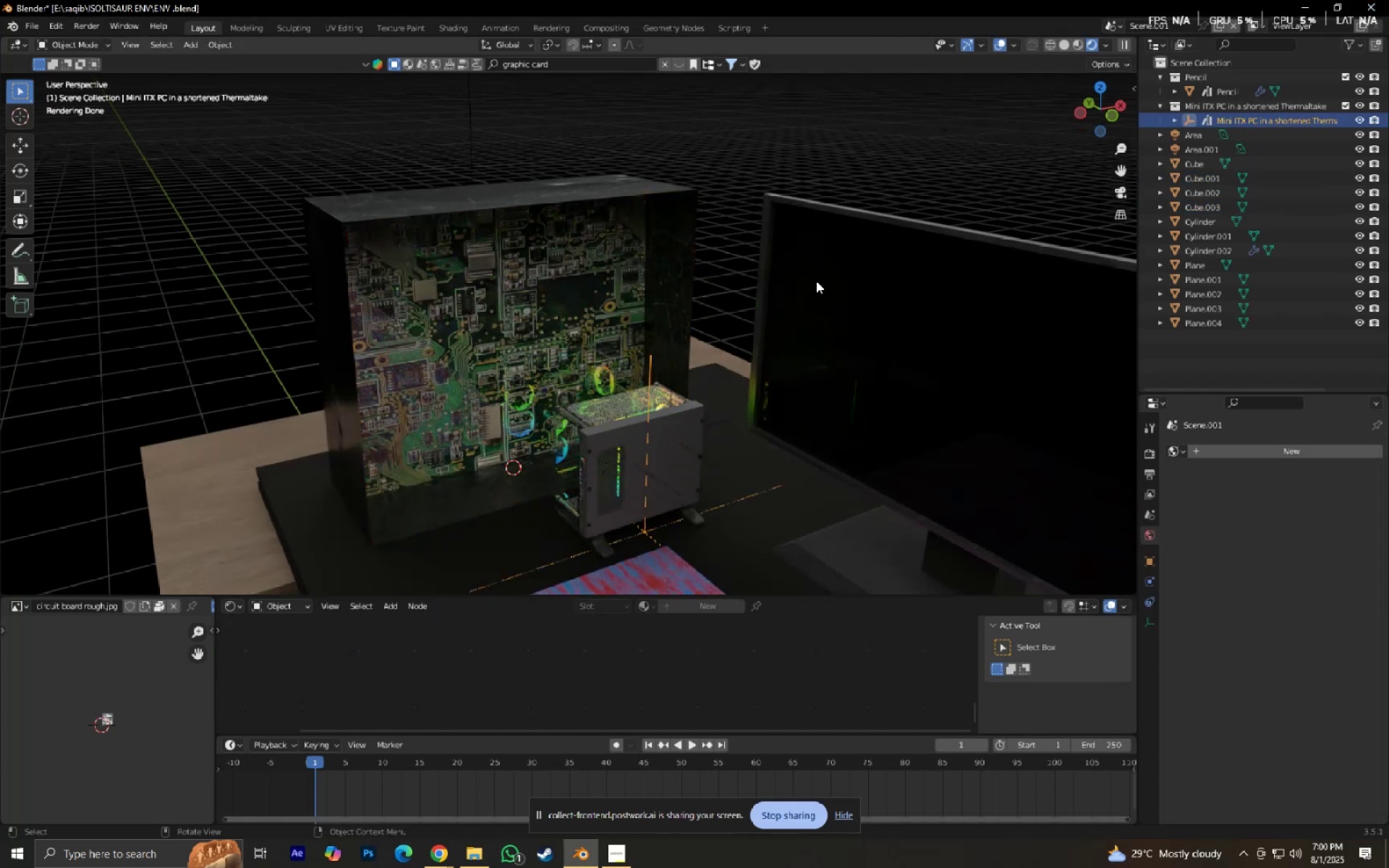 
key(S)
 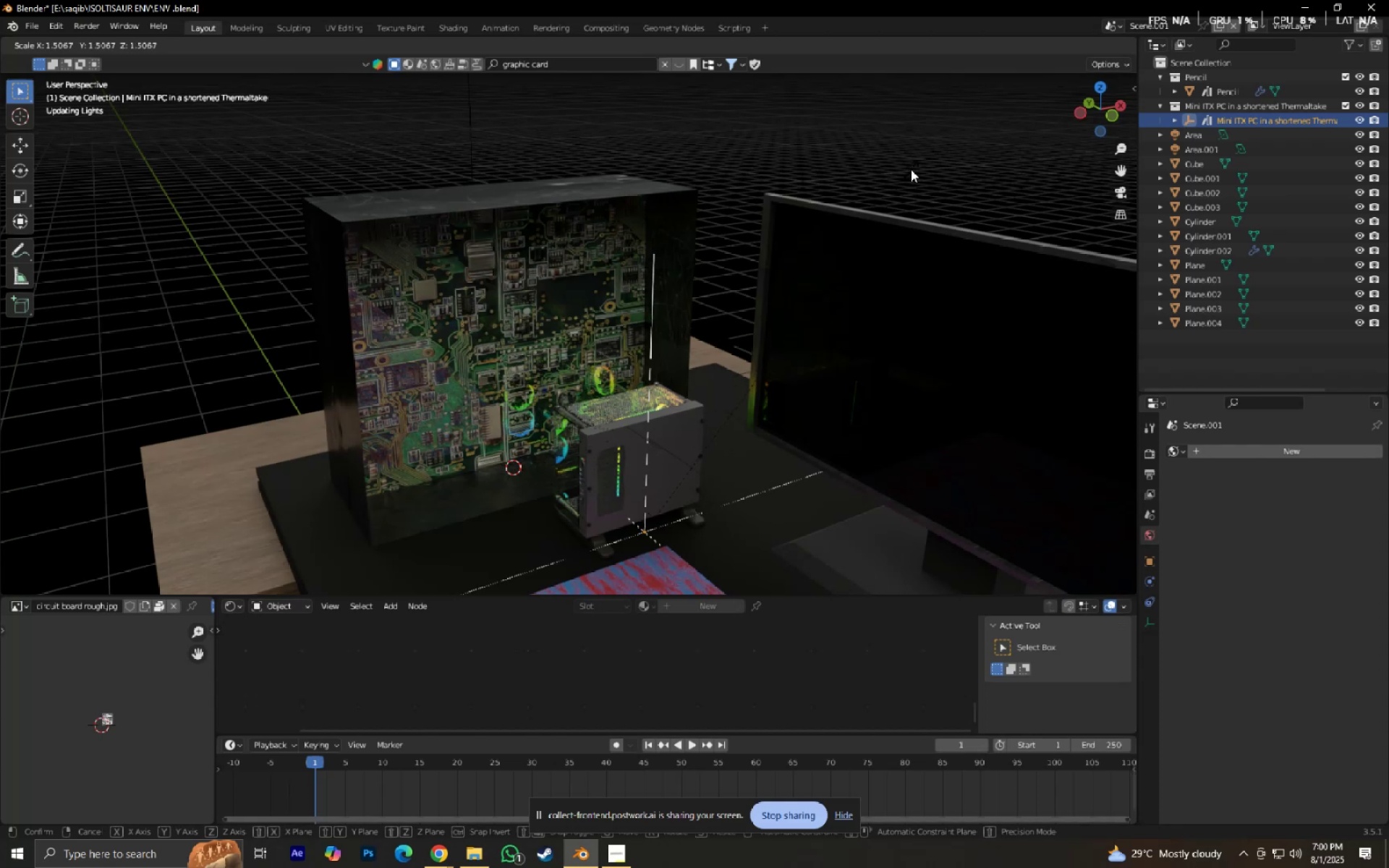 
left_click([911, 169])
 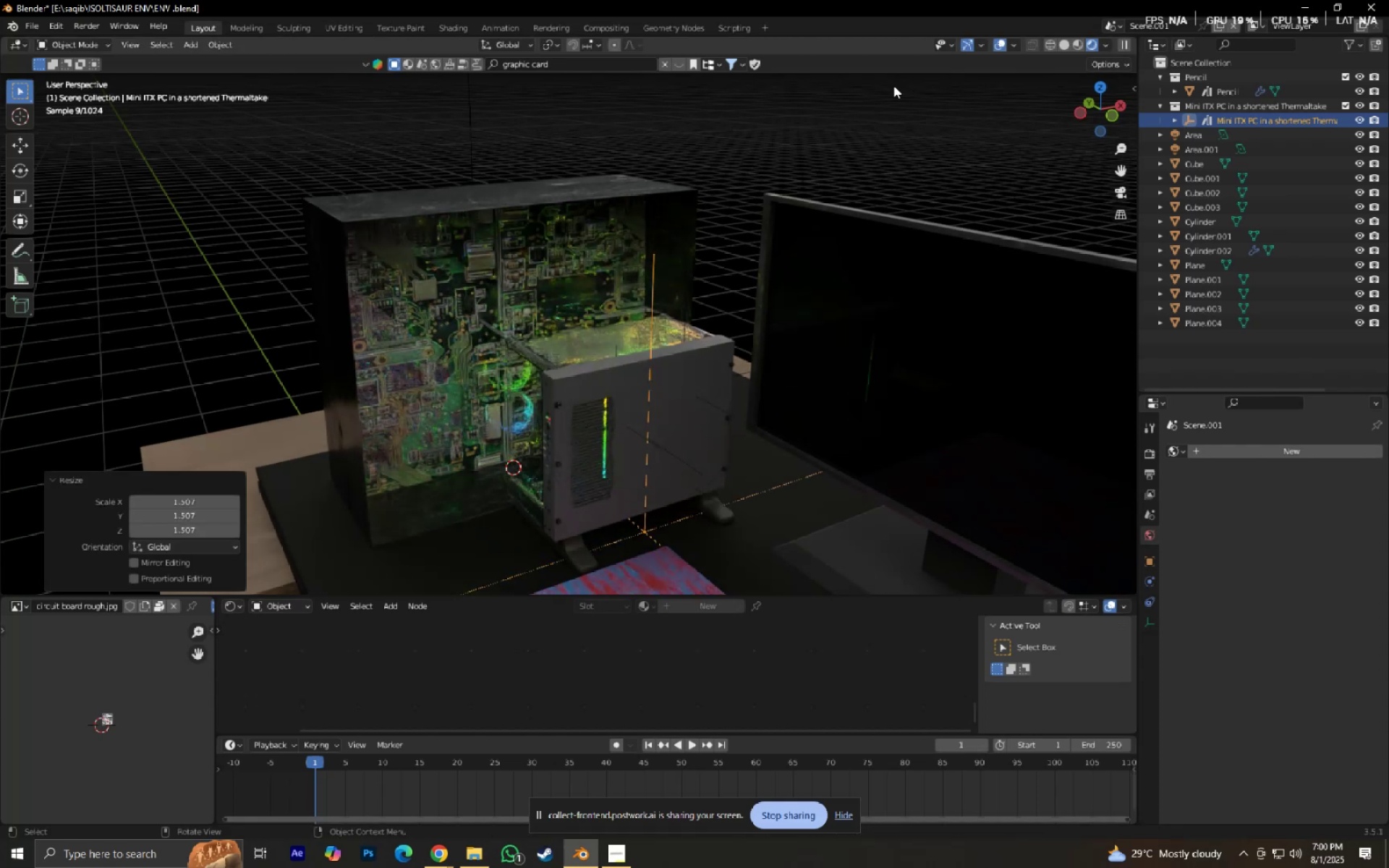 
left_click([495, 243])
 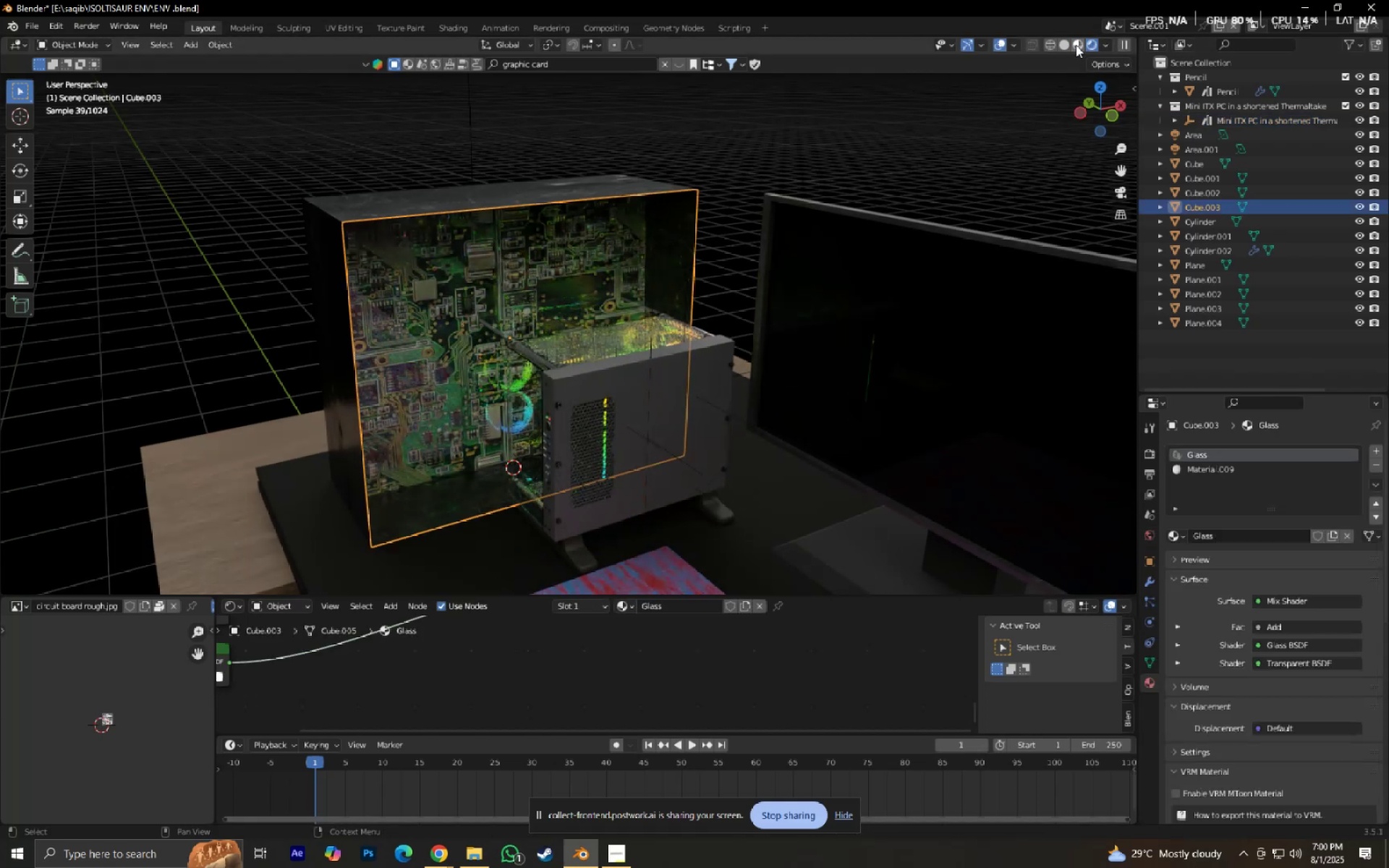 
left_click([1076, 45])
 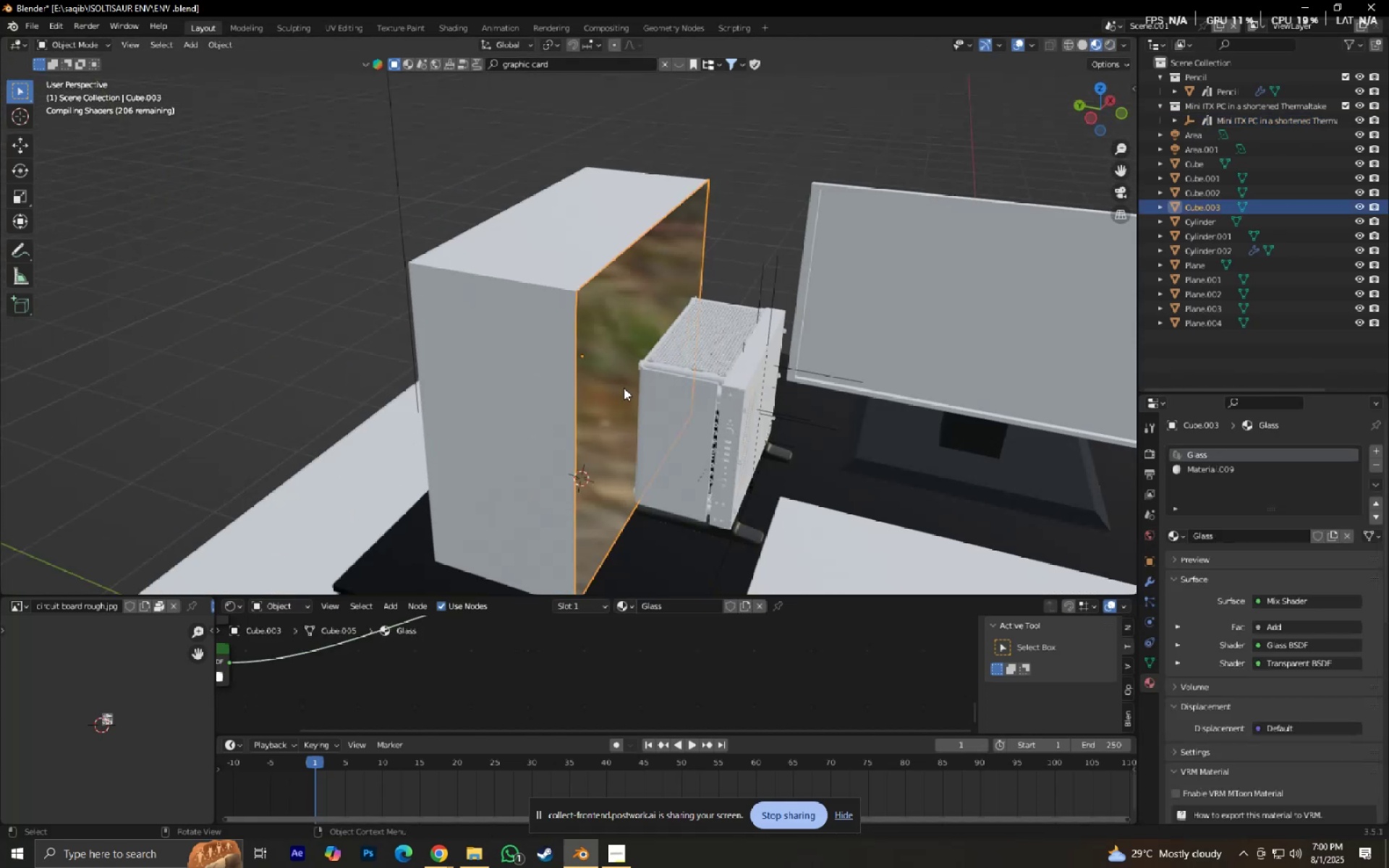 
key(X)
 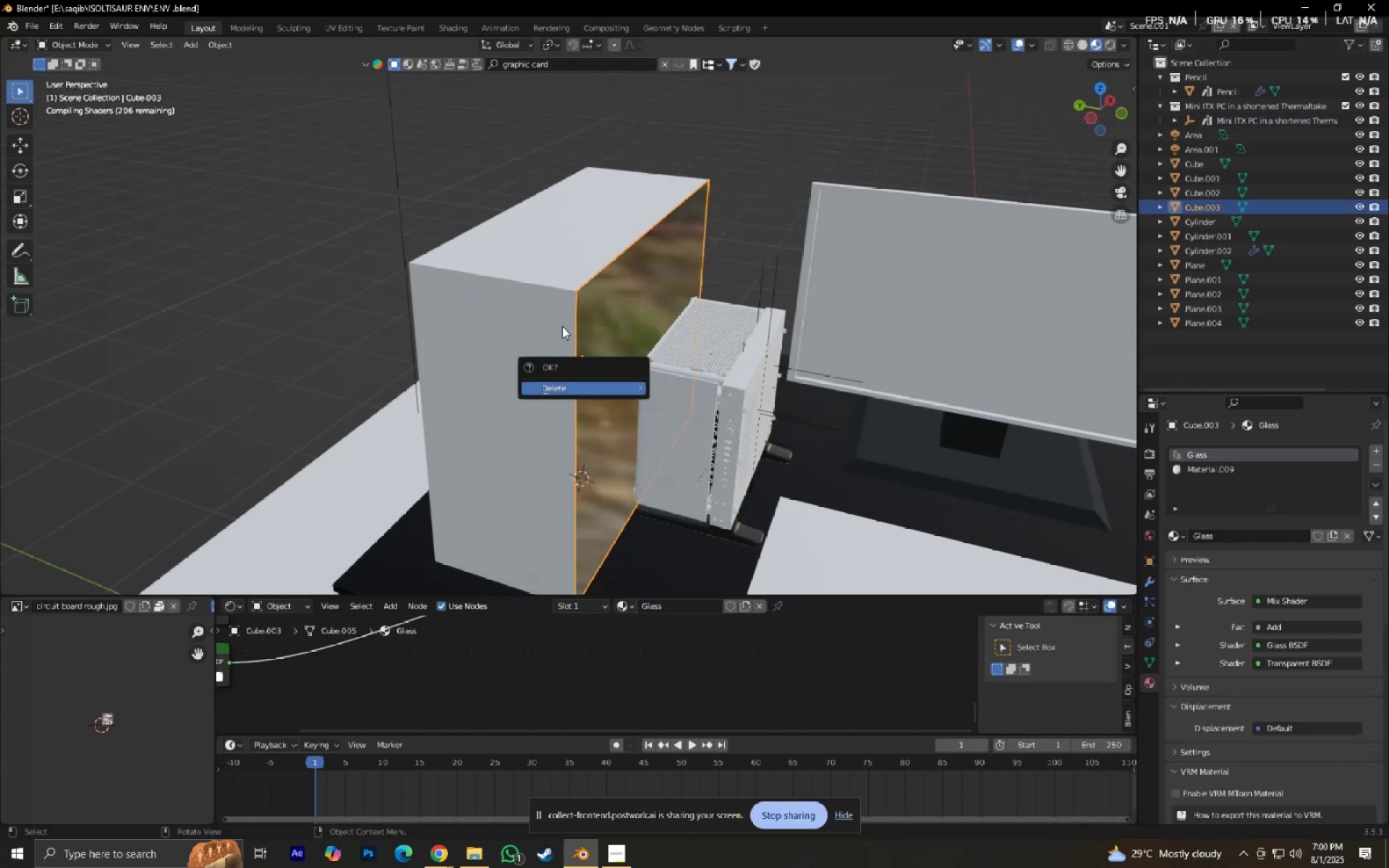 
double_click([543, 303])
 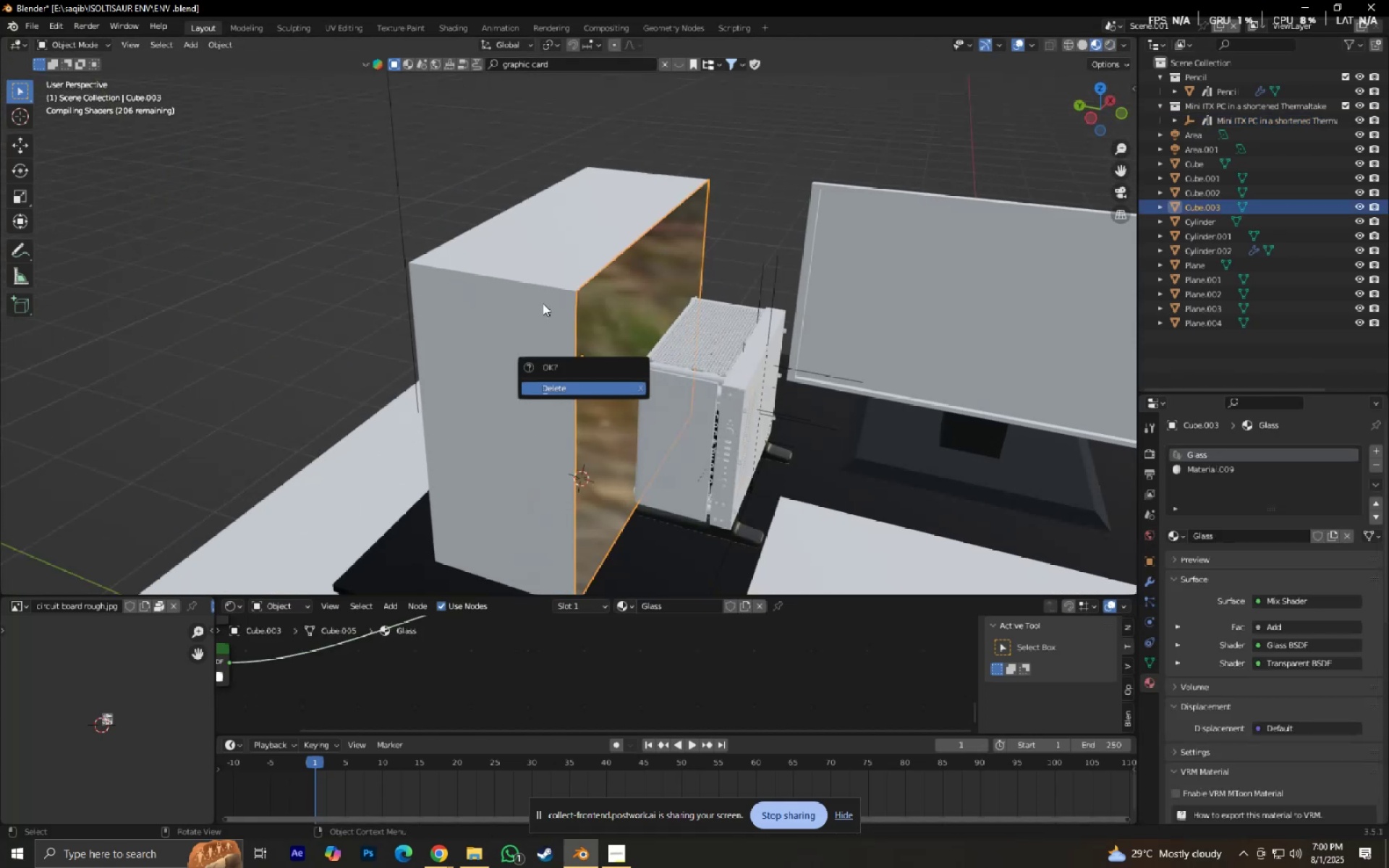 
type(xx)
 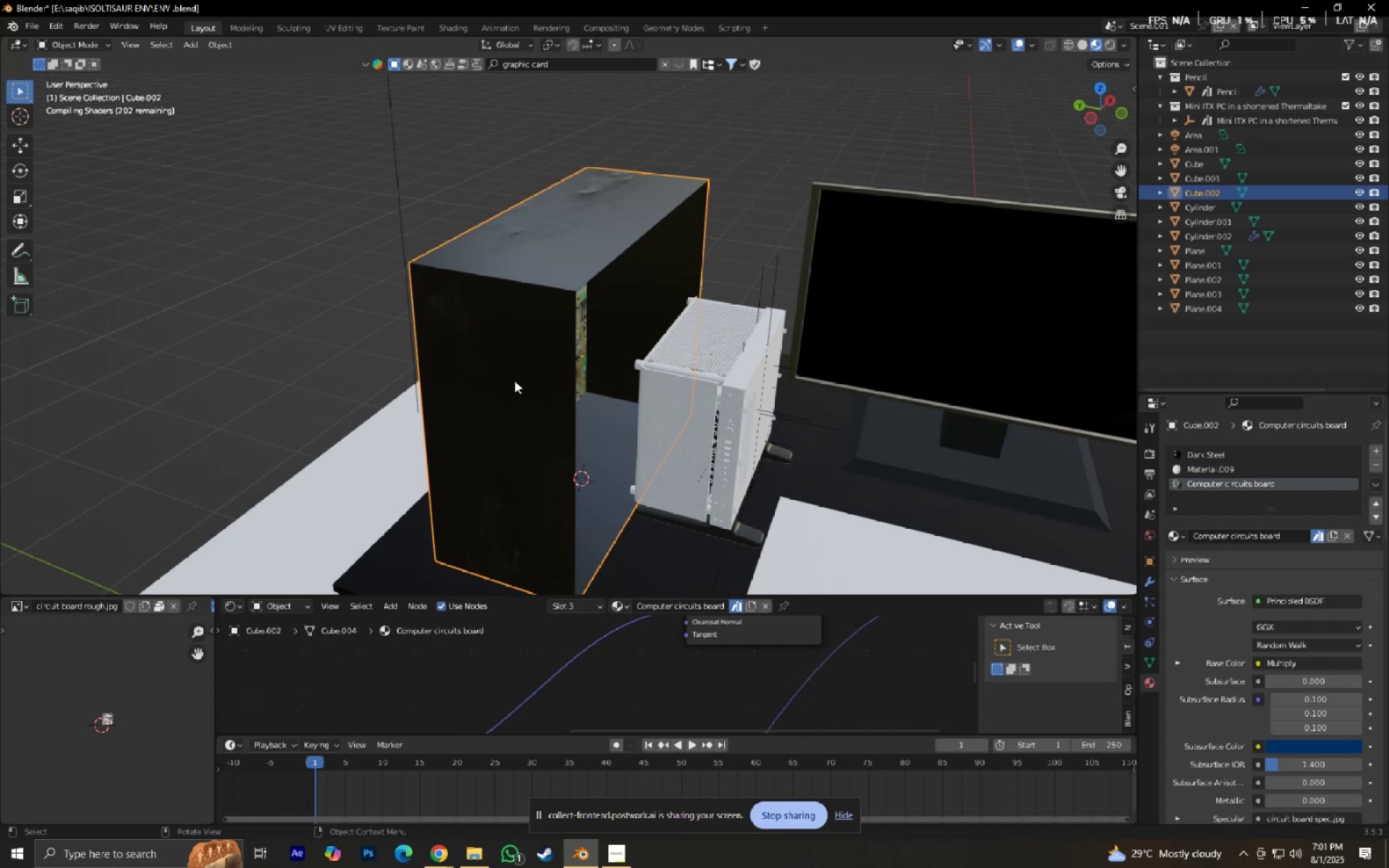 
wait(21.62)
 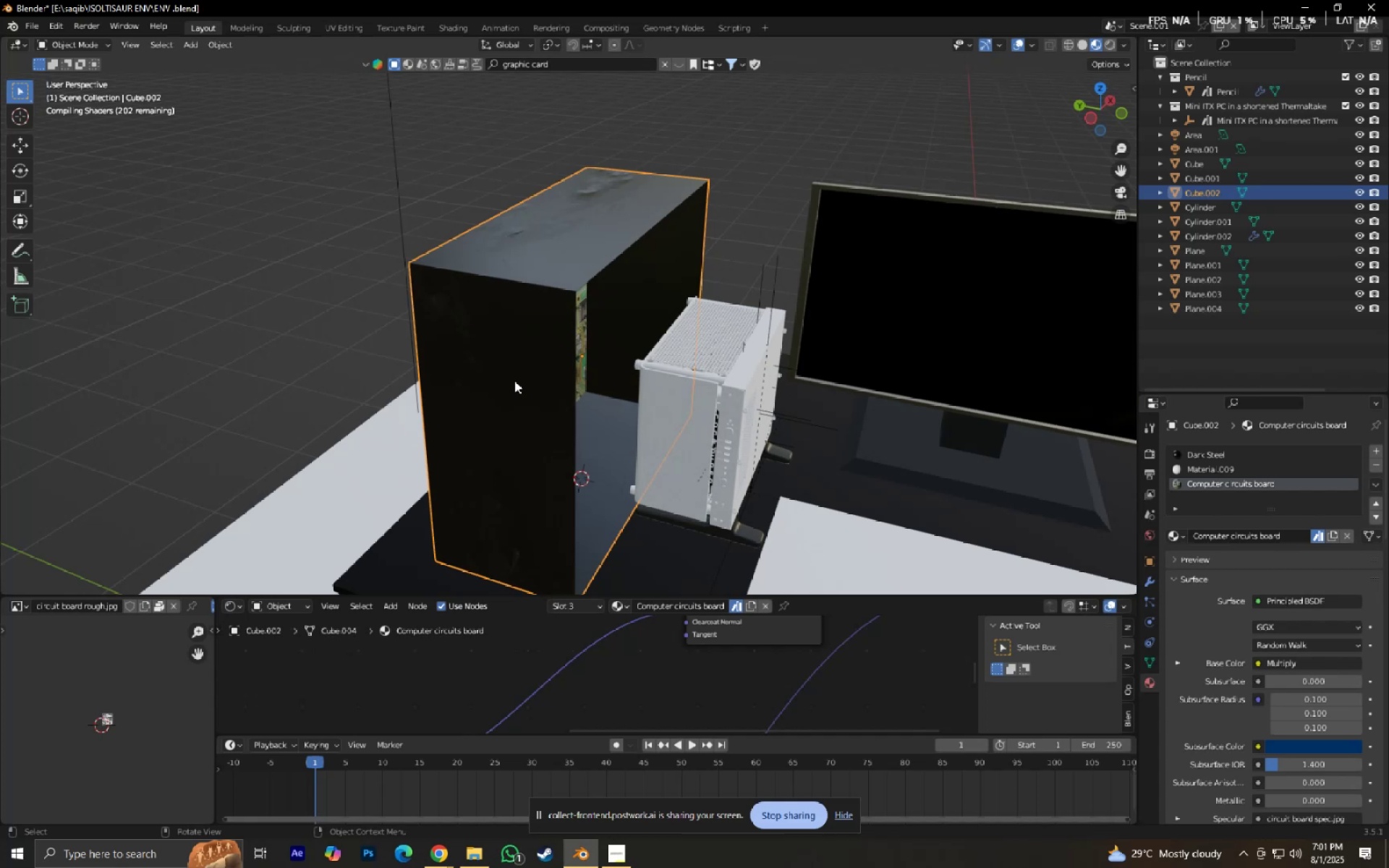 
left_click([749, 417])
 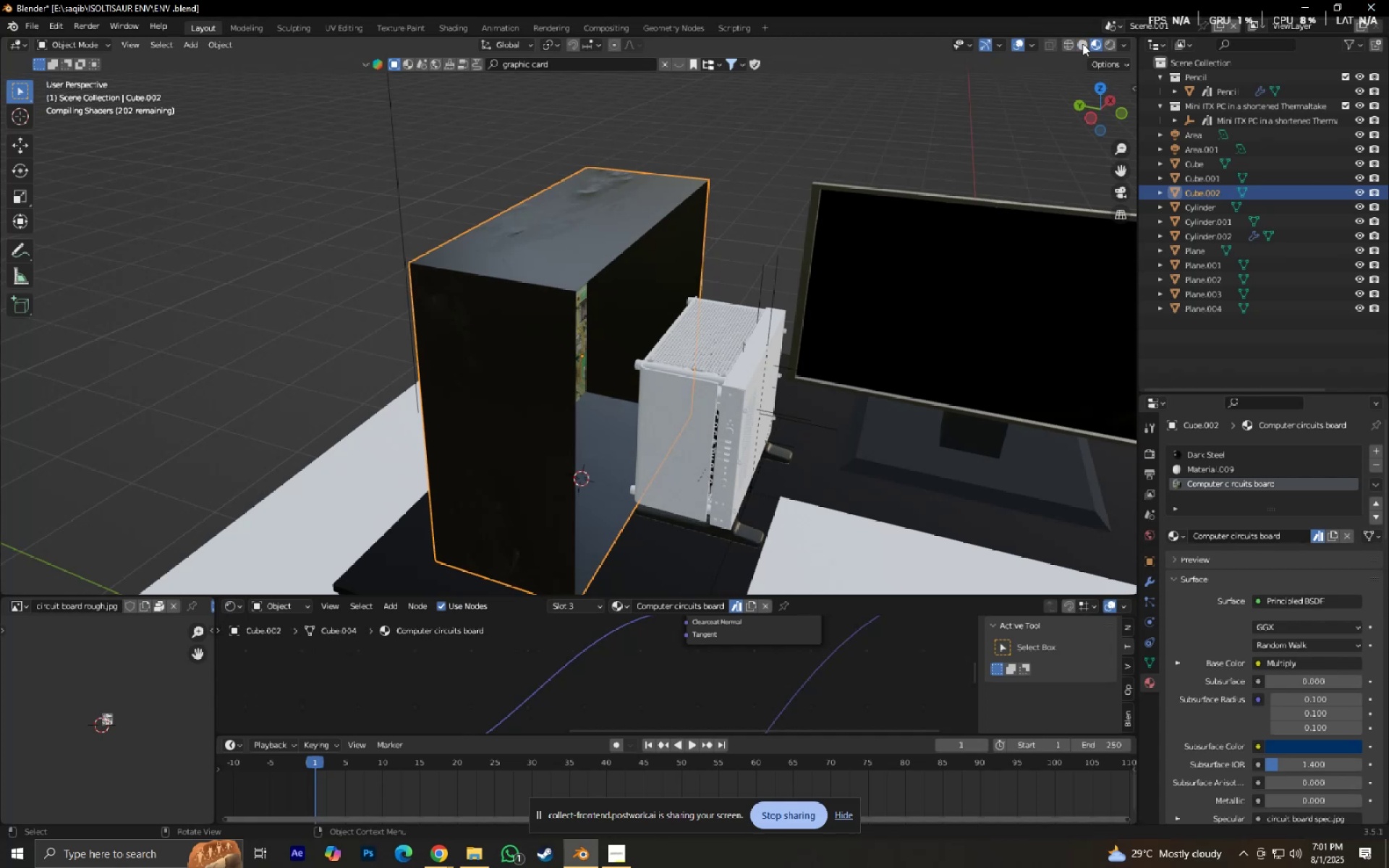 
wait(38.06)
 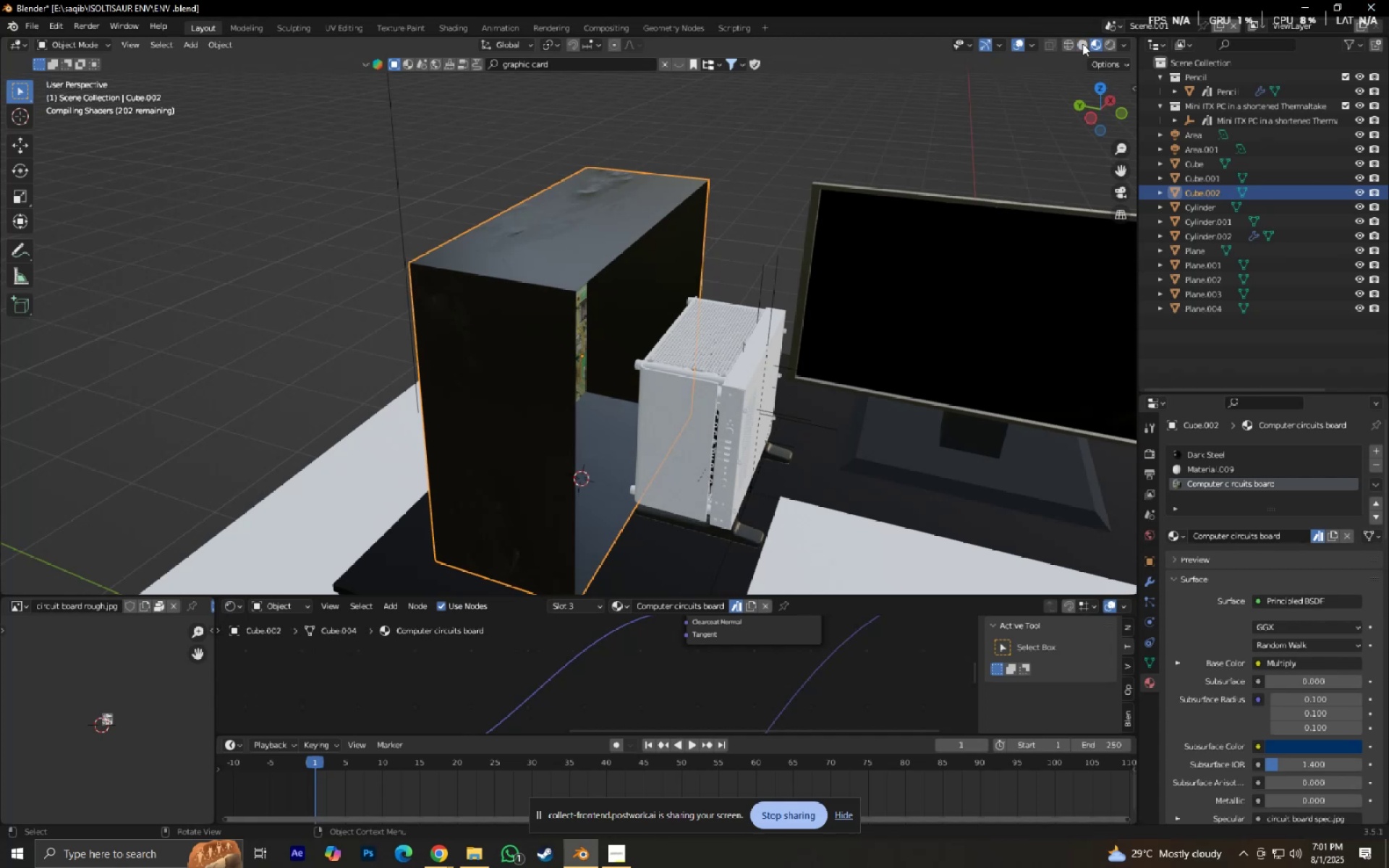 
left_click([558, 281])
 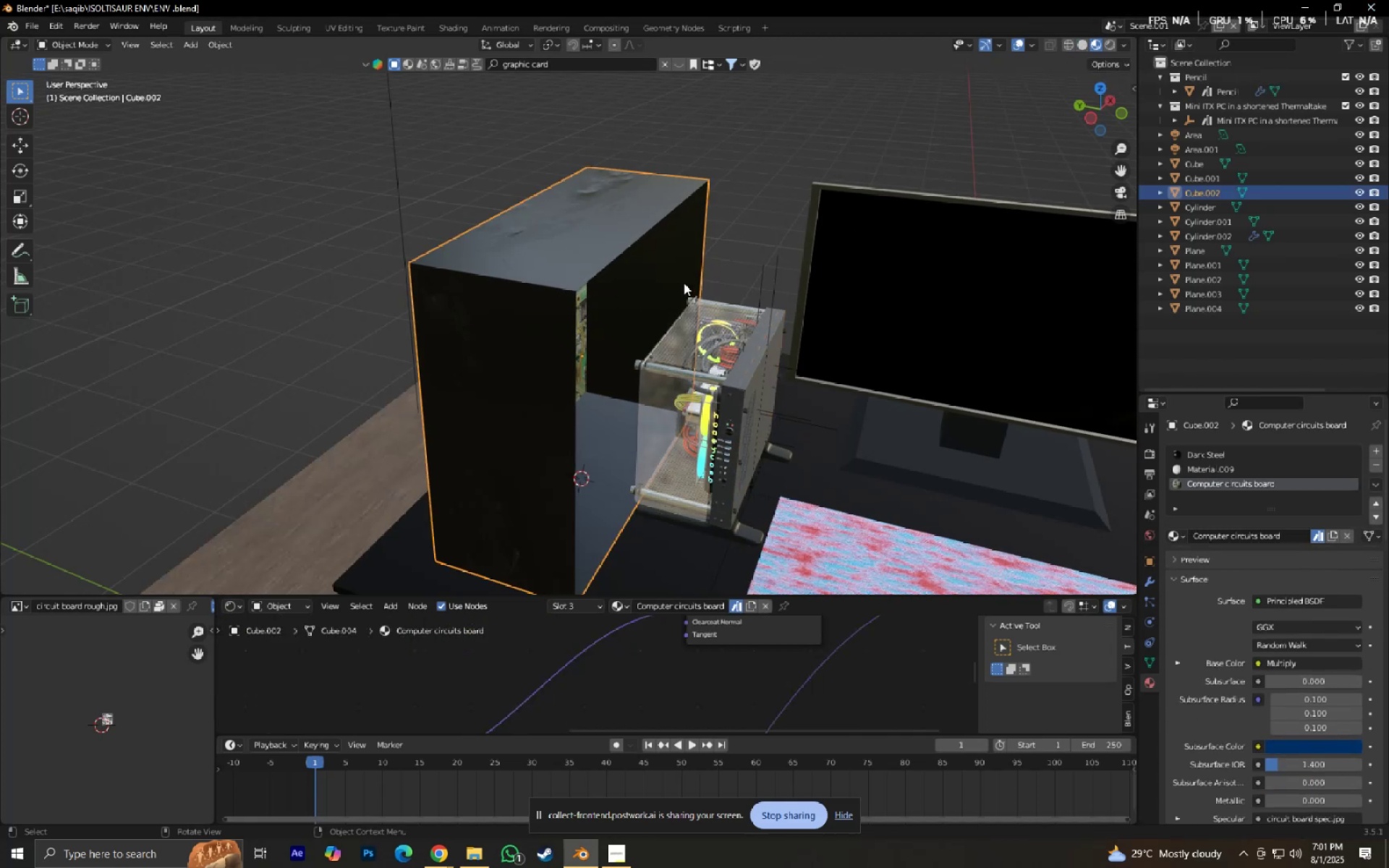 
key(X)
 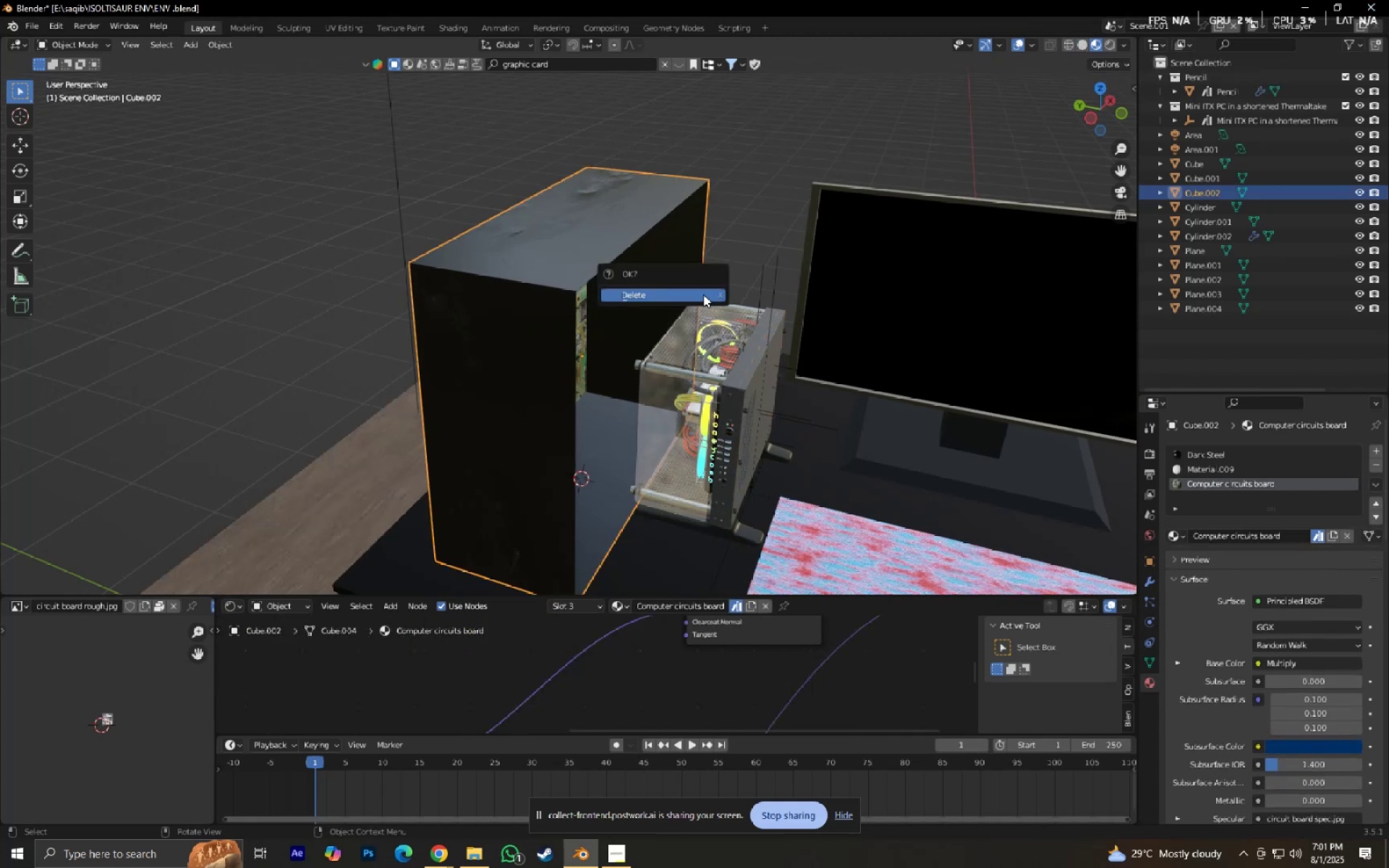 
left_click([703, 294])
 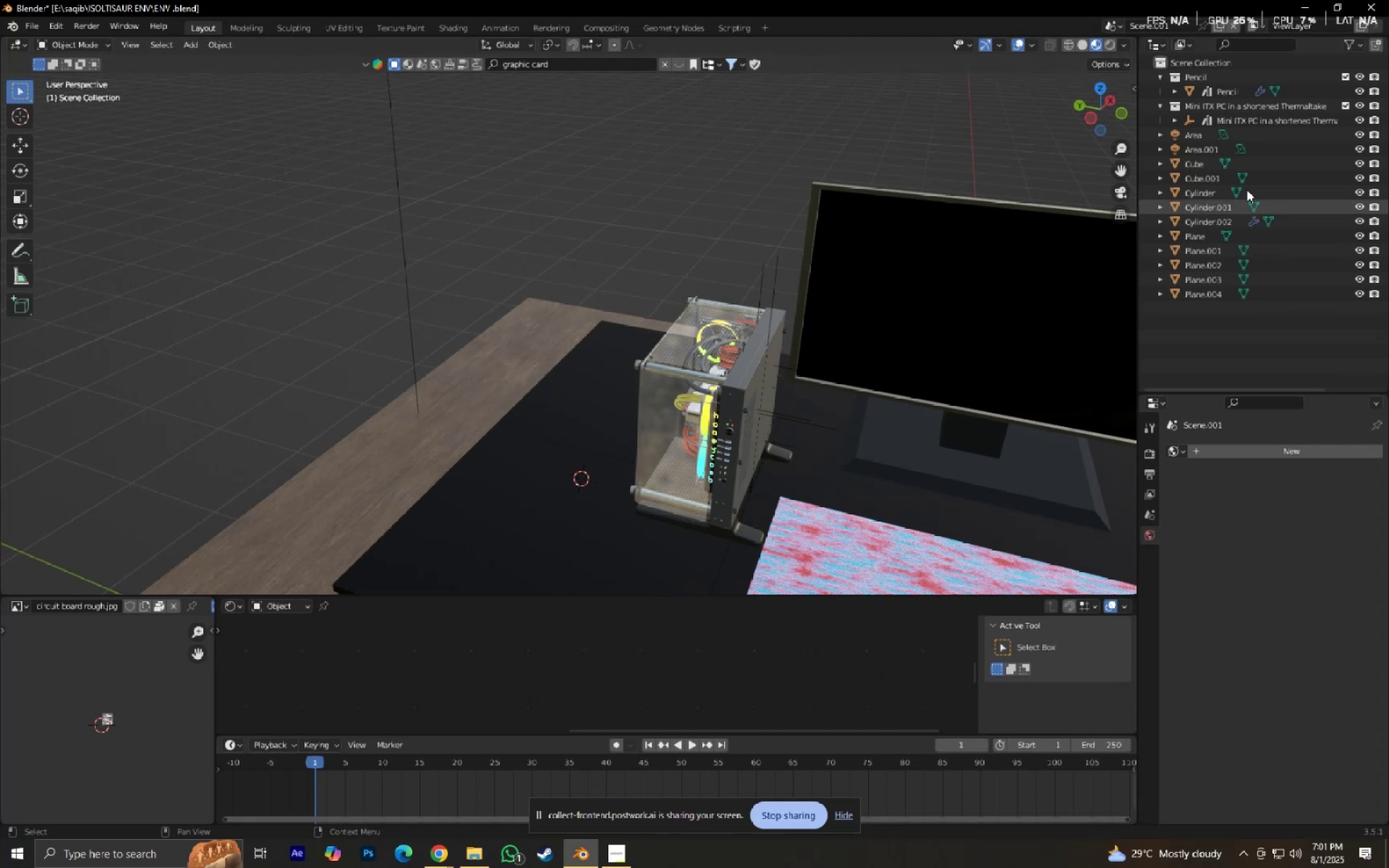 
left_click([1248, 116])
 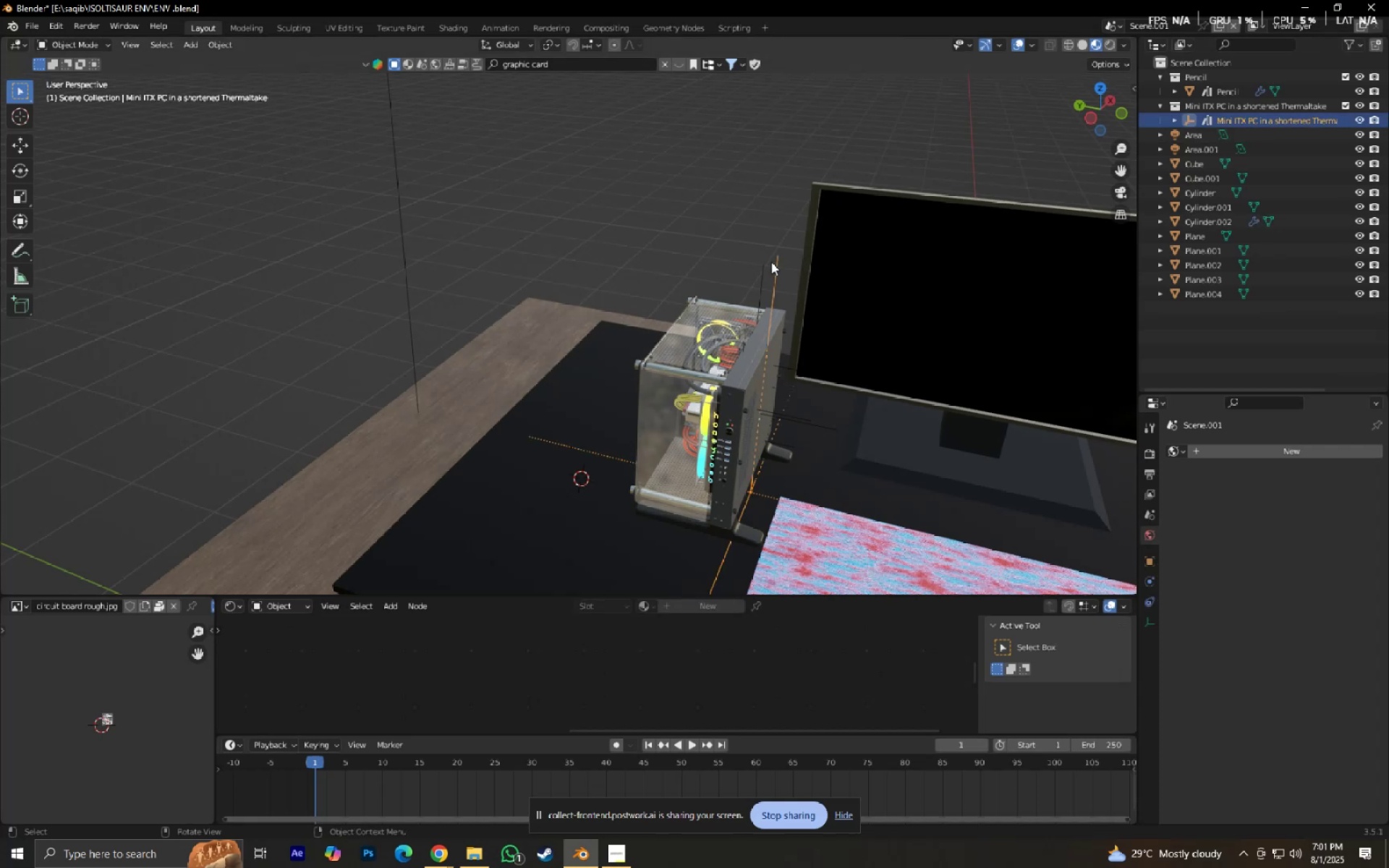 
key(S)
 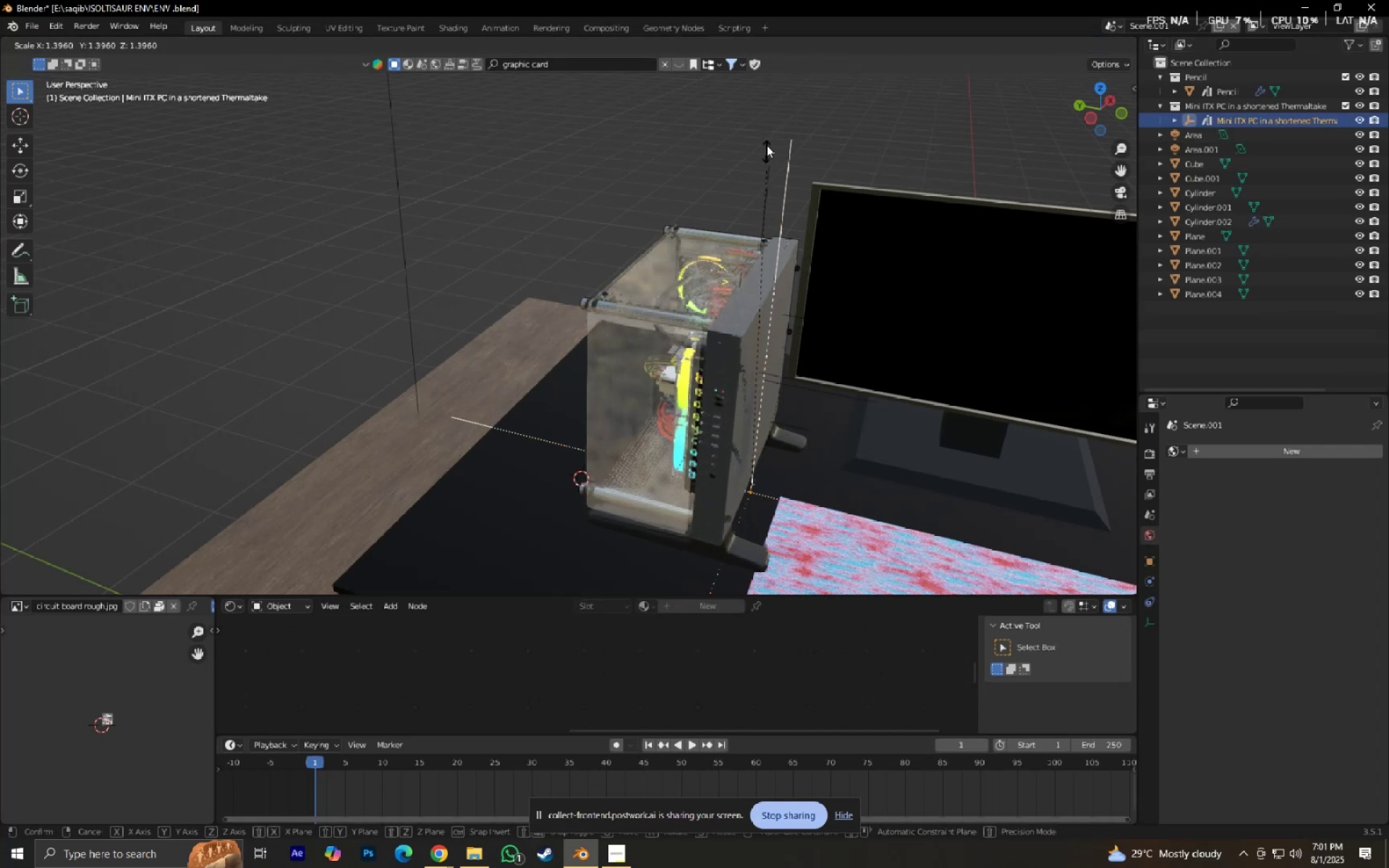 
left_click([766, 116])
 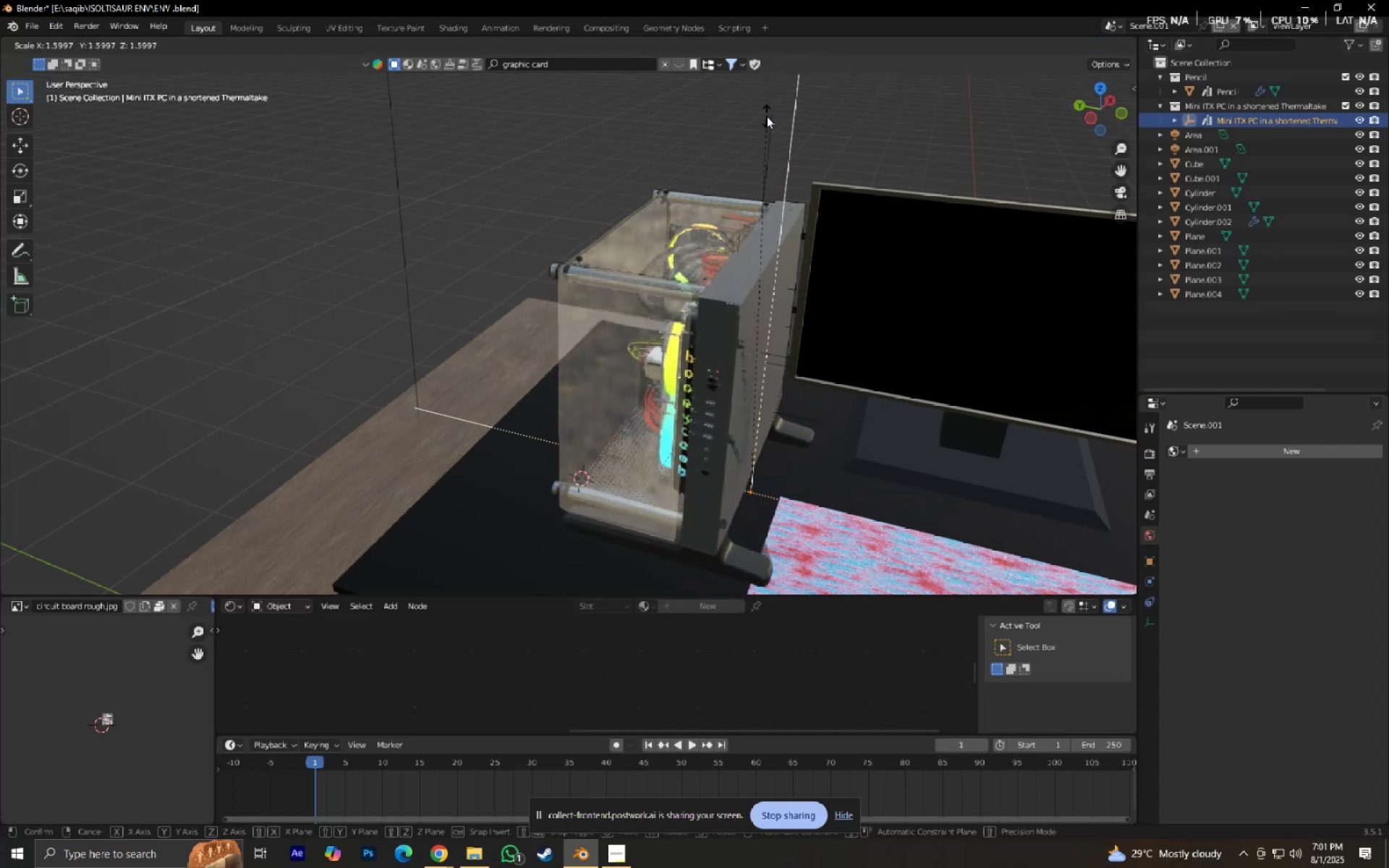 
type(rz180)
key(NumpadEnter)
type(gx)
 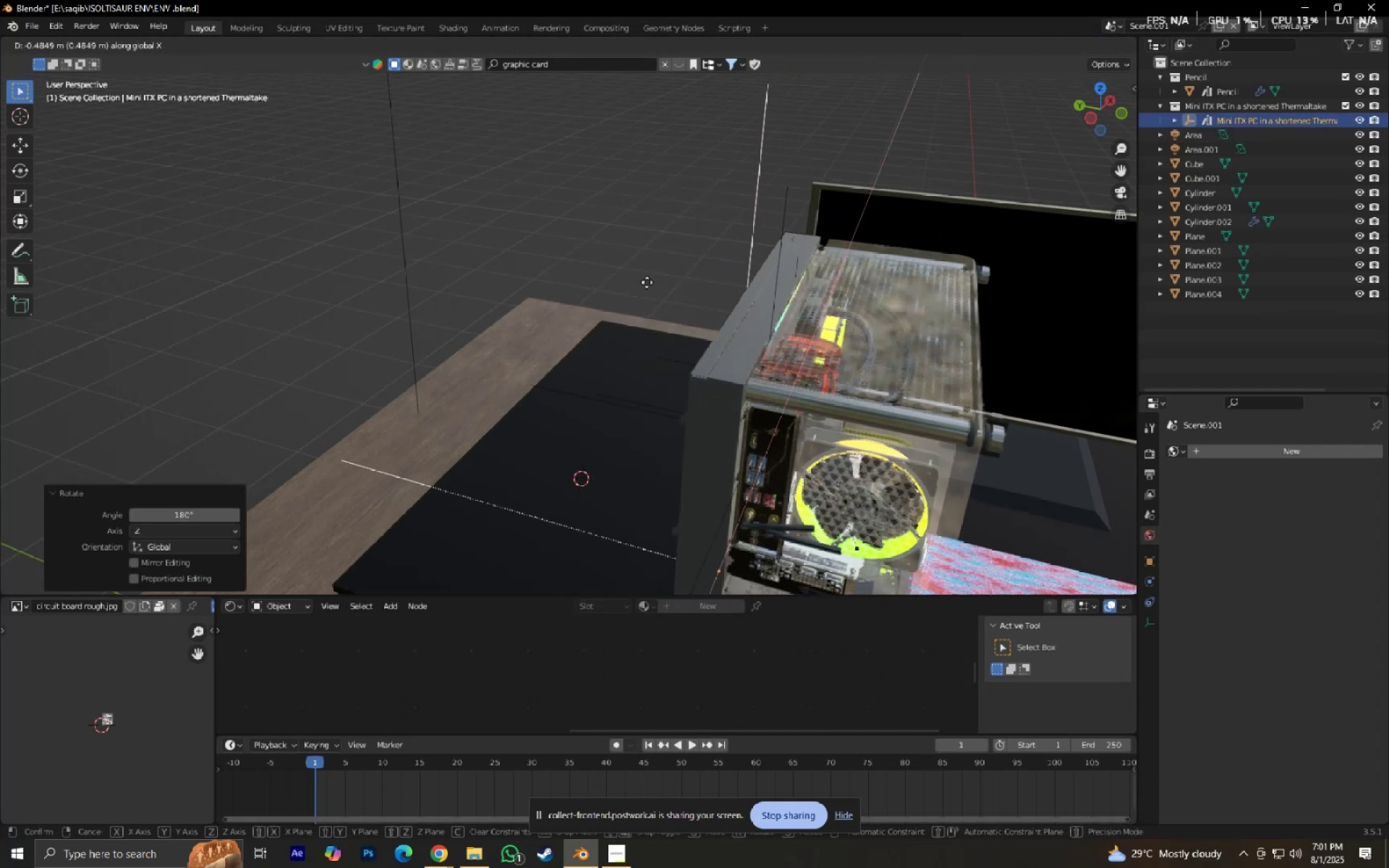 
left_click([649, 280])
 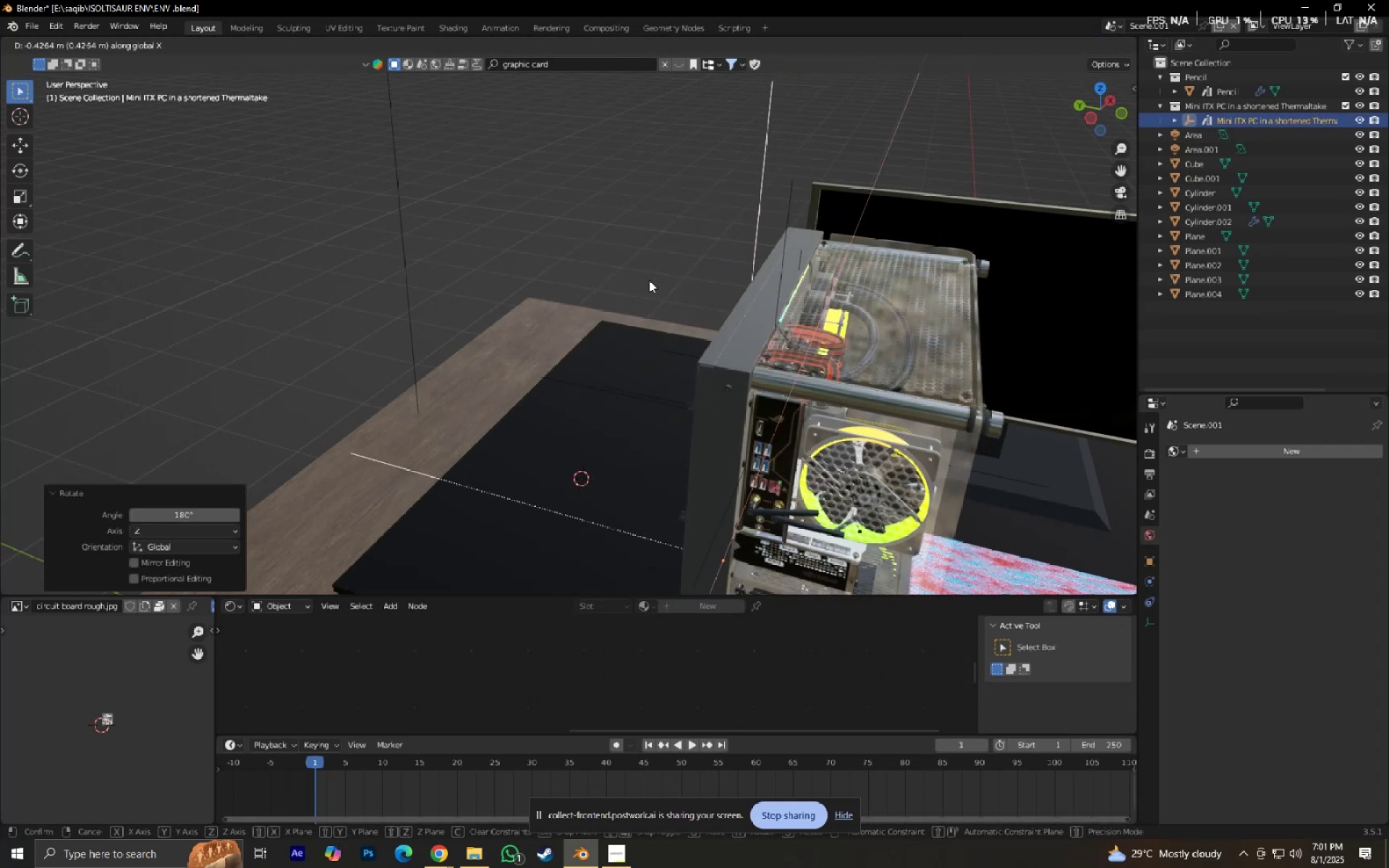 
type(gy)
 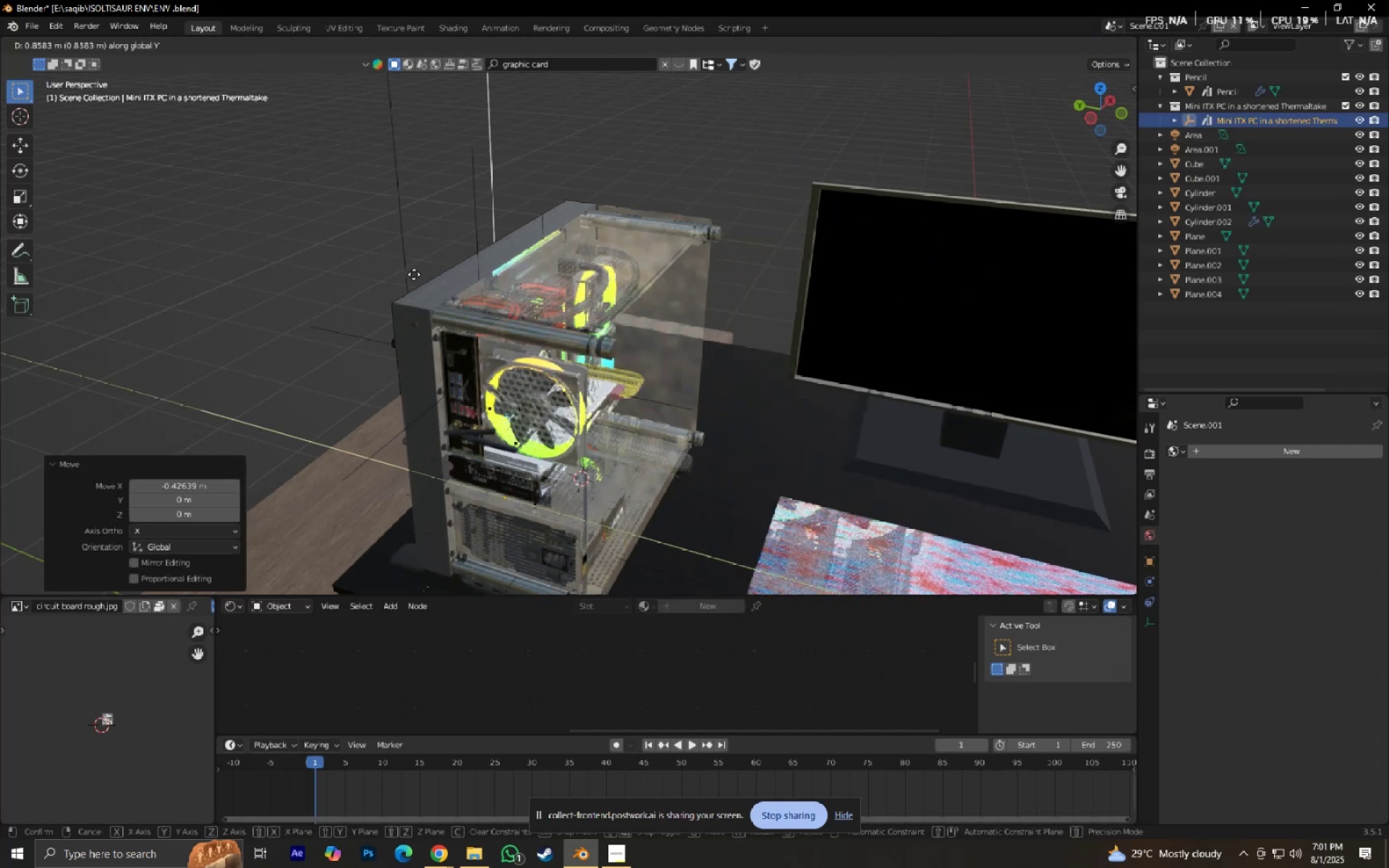 
left_click([414, 274])
 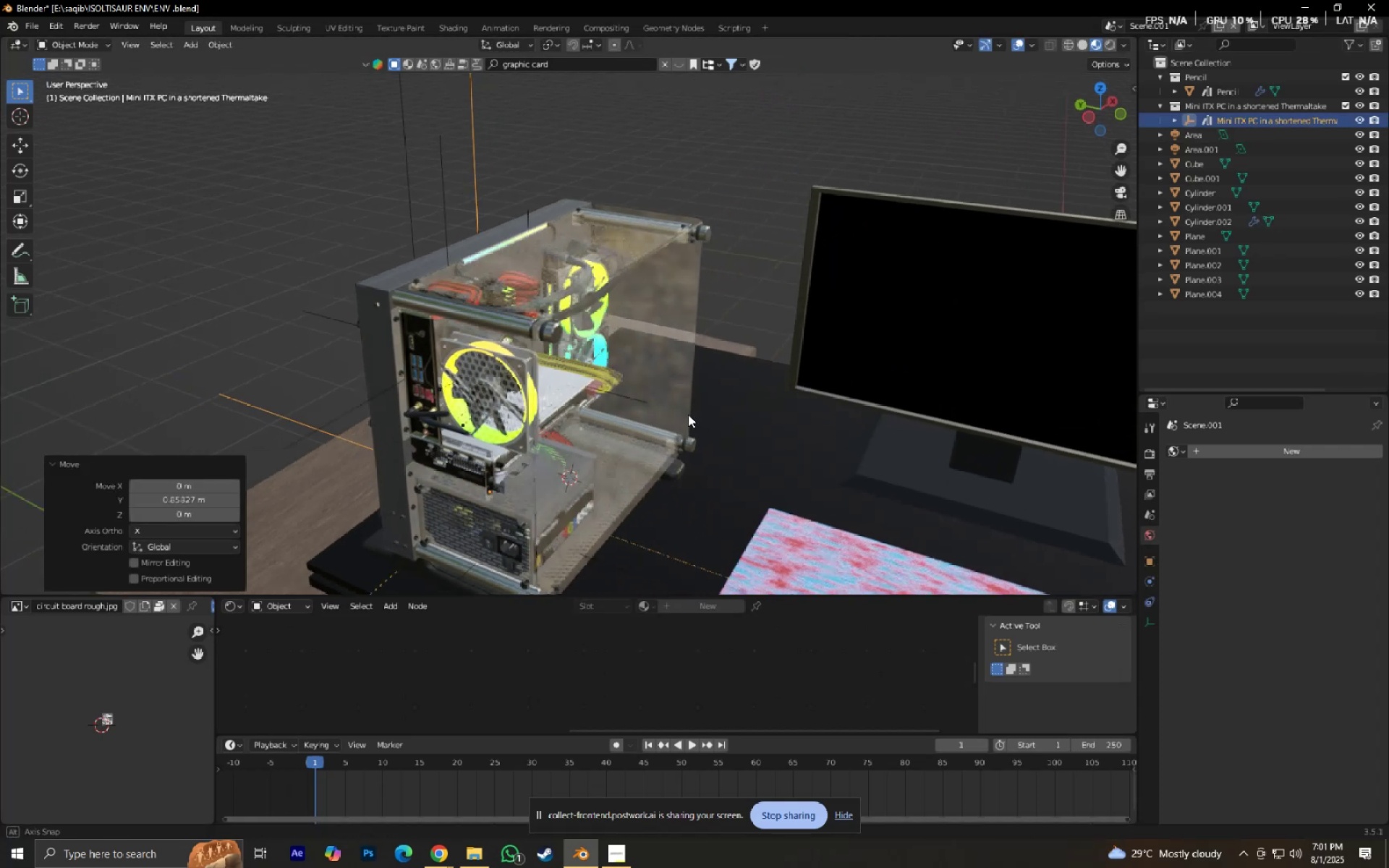 
type(rz)
 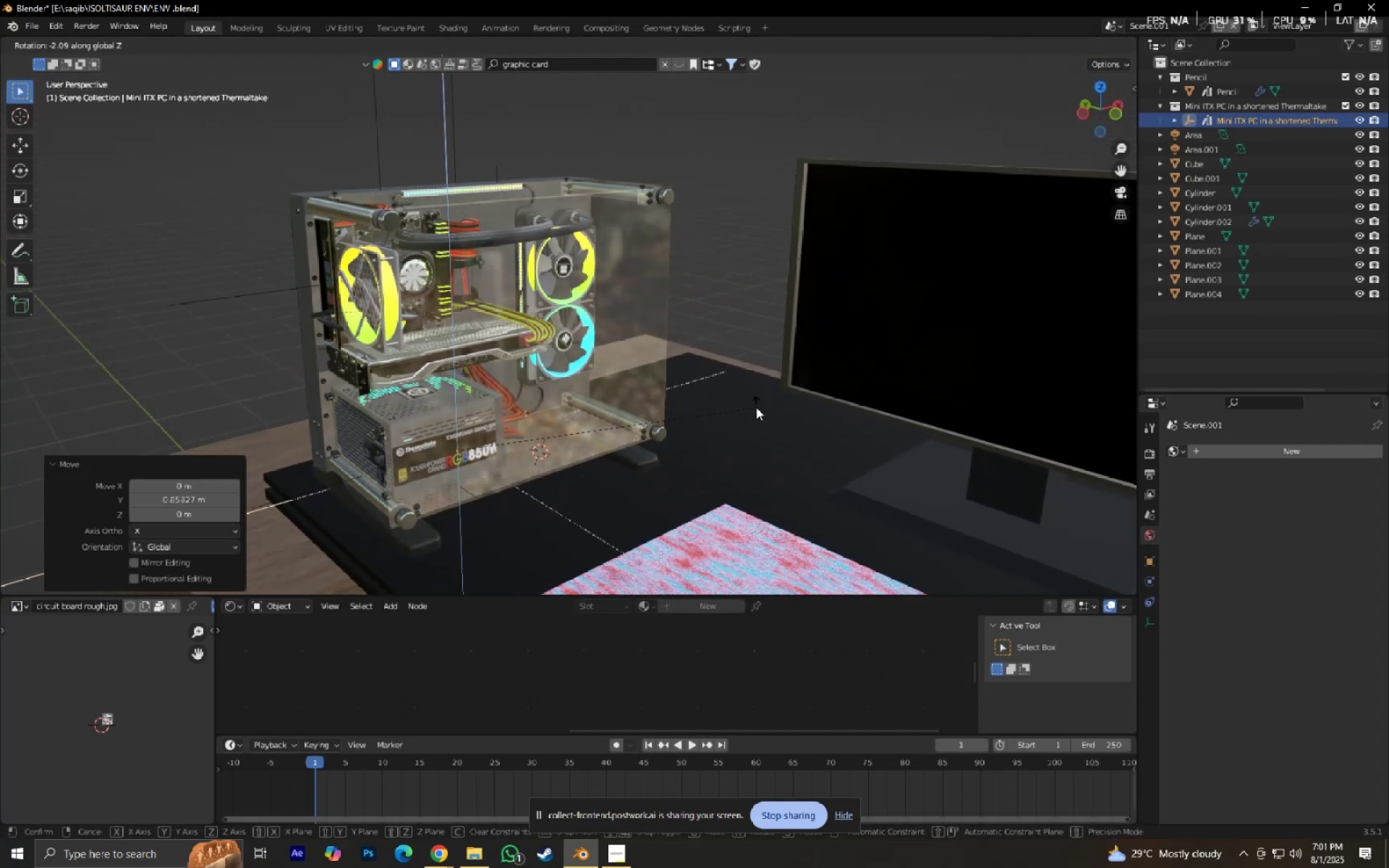 
right_click([756, 407])
 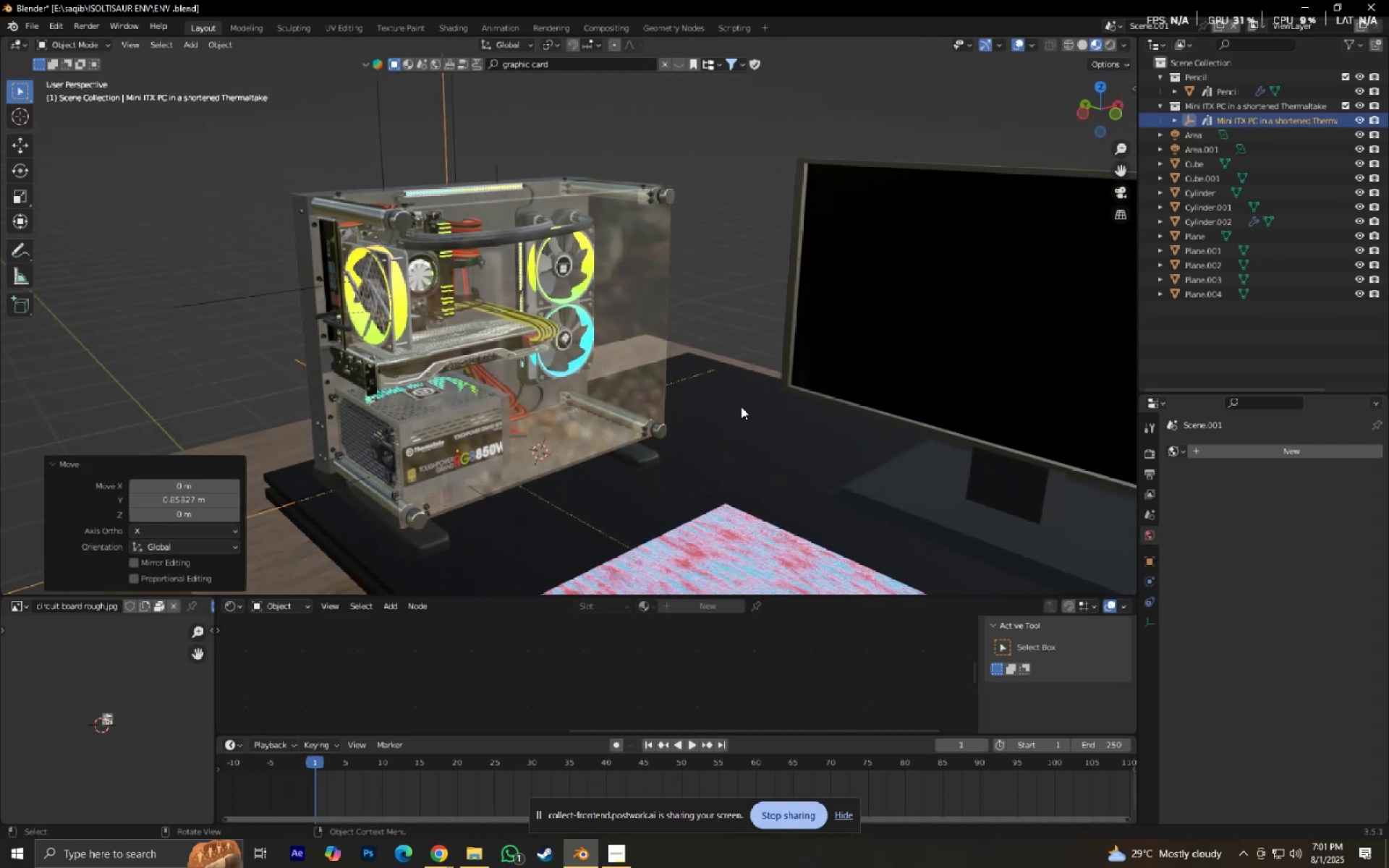 
type(rz90)
key(NumpadEnter)
type(rz18rz180)
key(NumpadEnter)
type(gxy)
 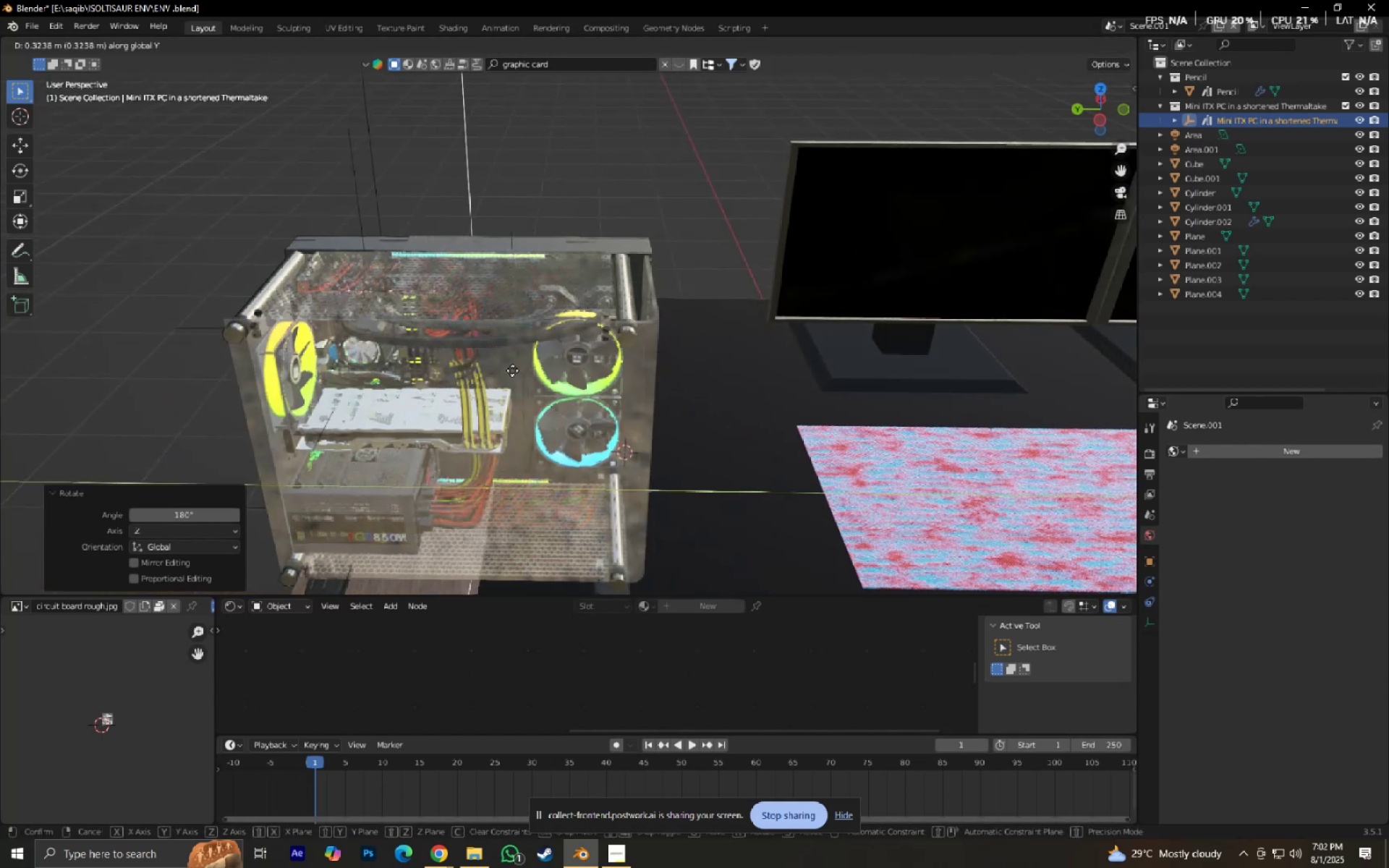 
left_click([512, 370])
 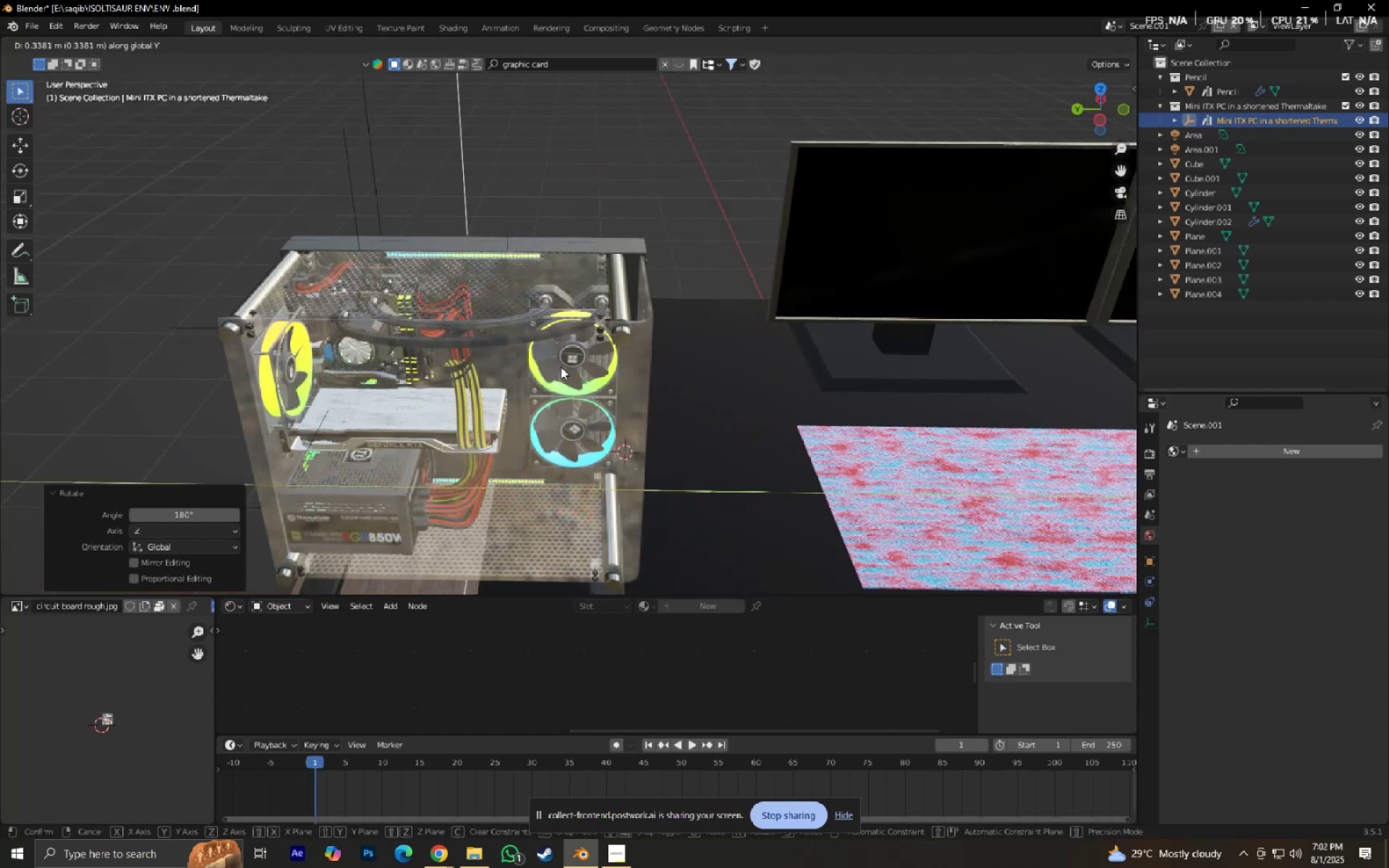 
type(rz)
 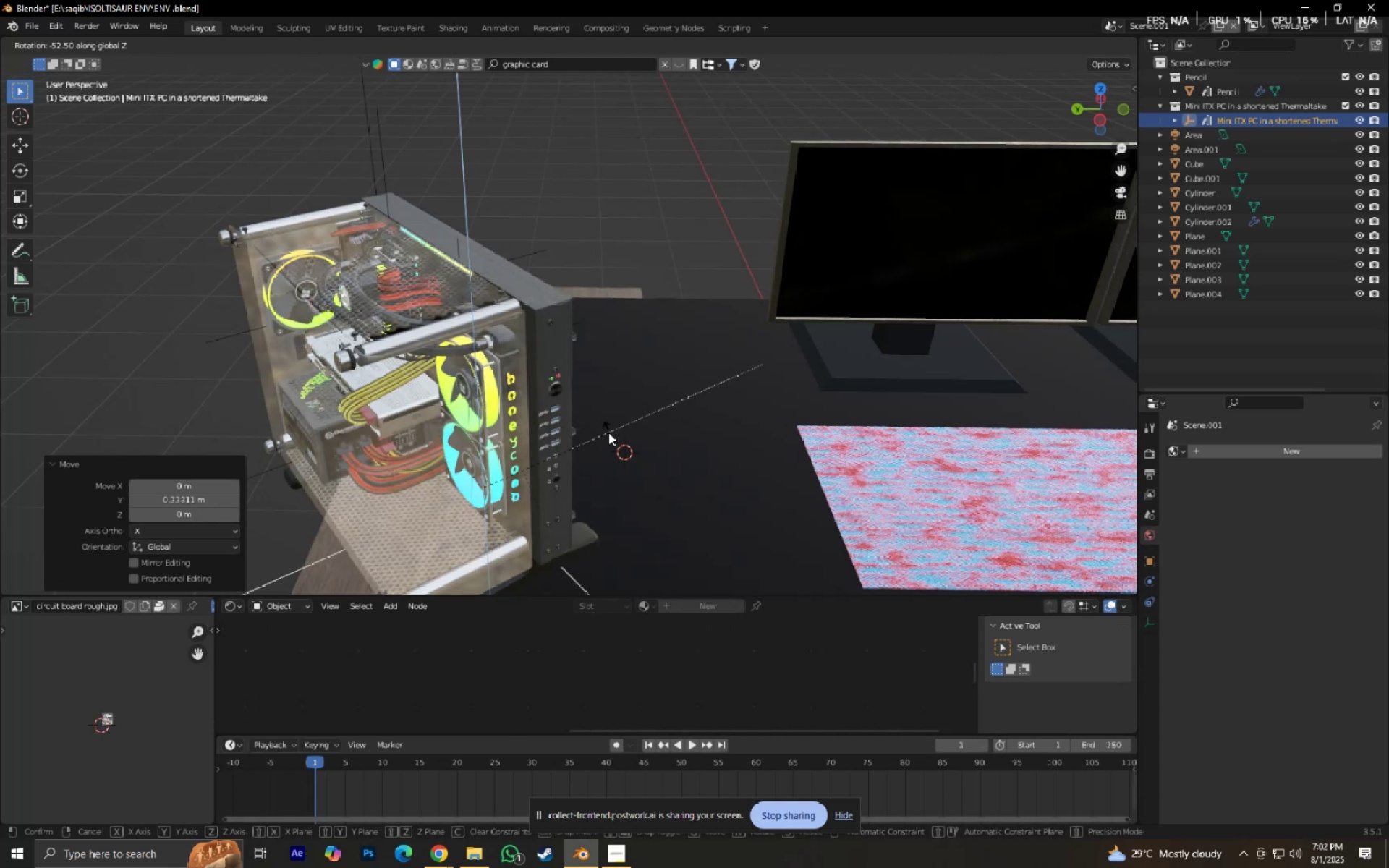 
right_click([608, 431])
 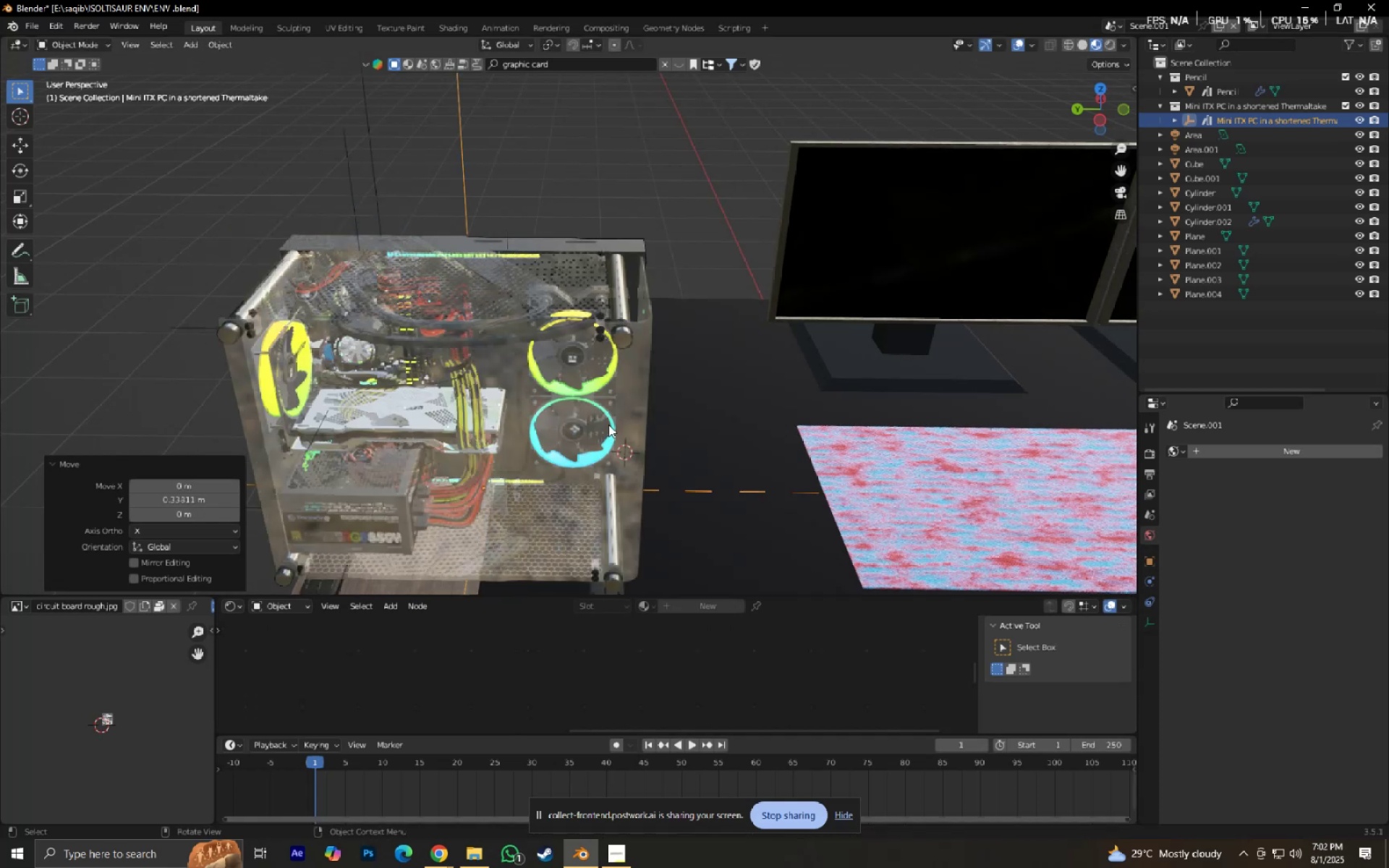 
hold_key(key=ShiftLeft, duration=0.34)
 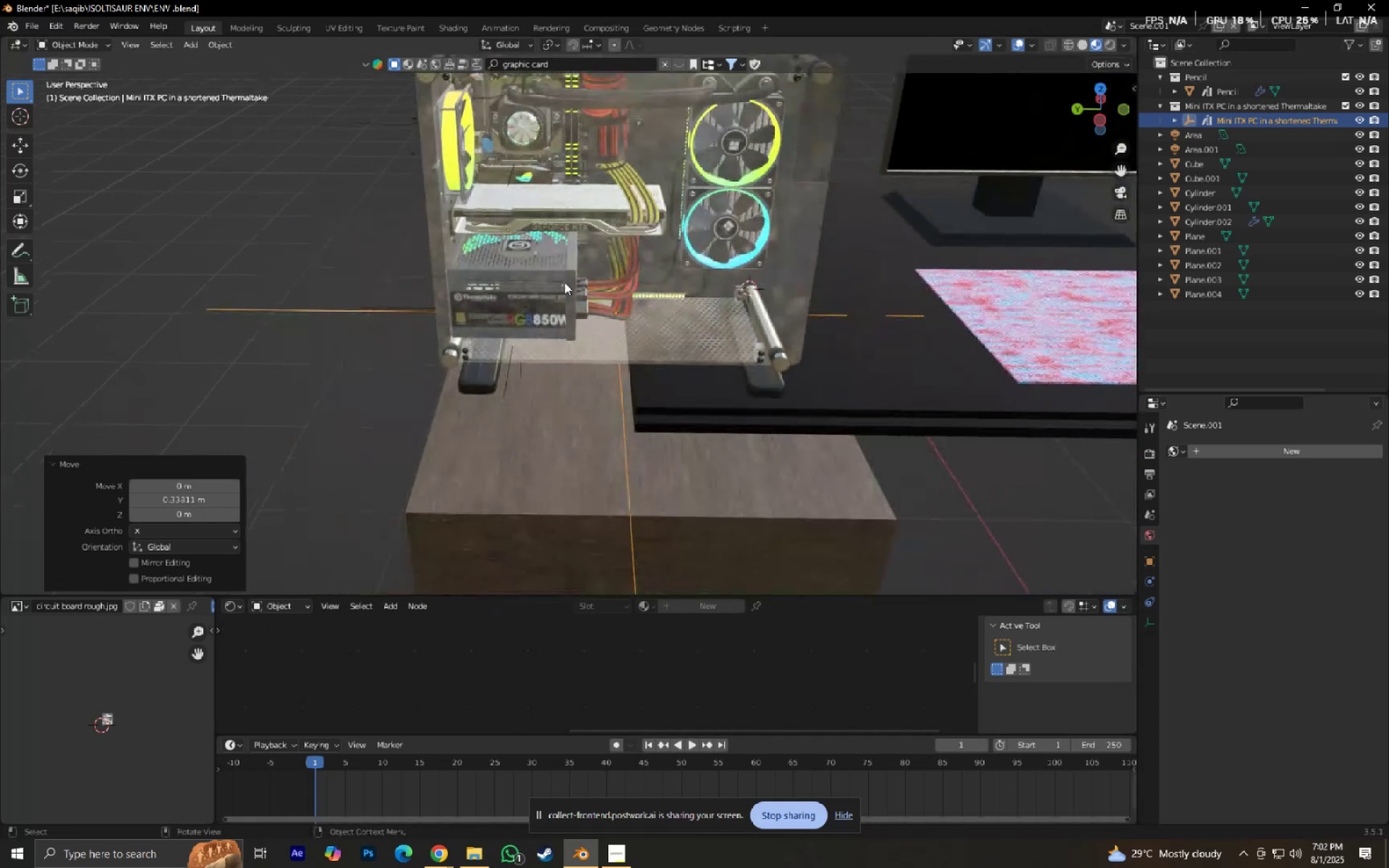 
type(gz)
 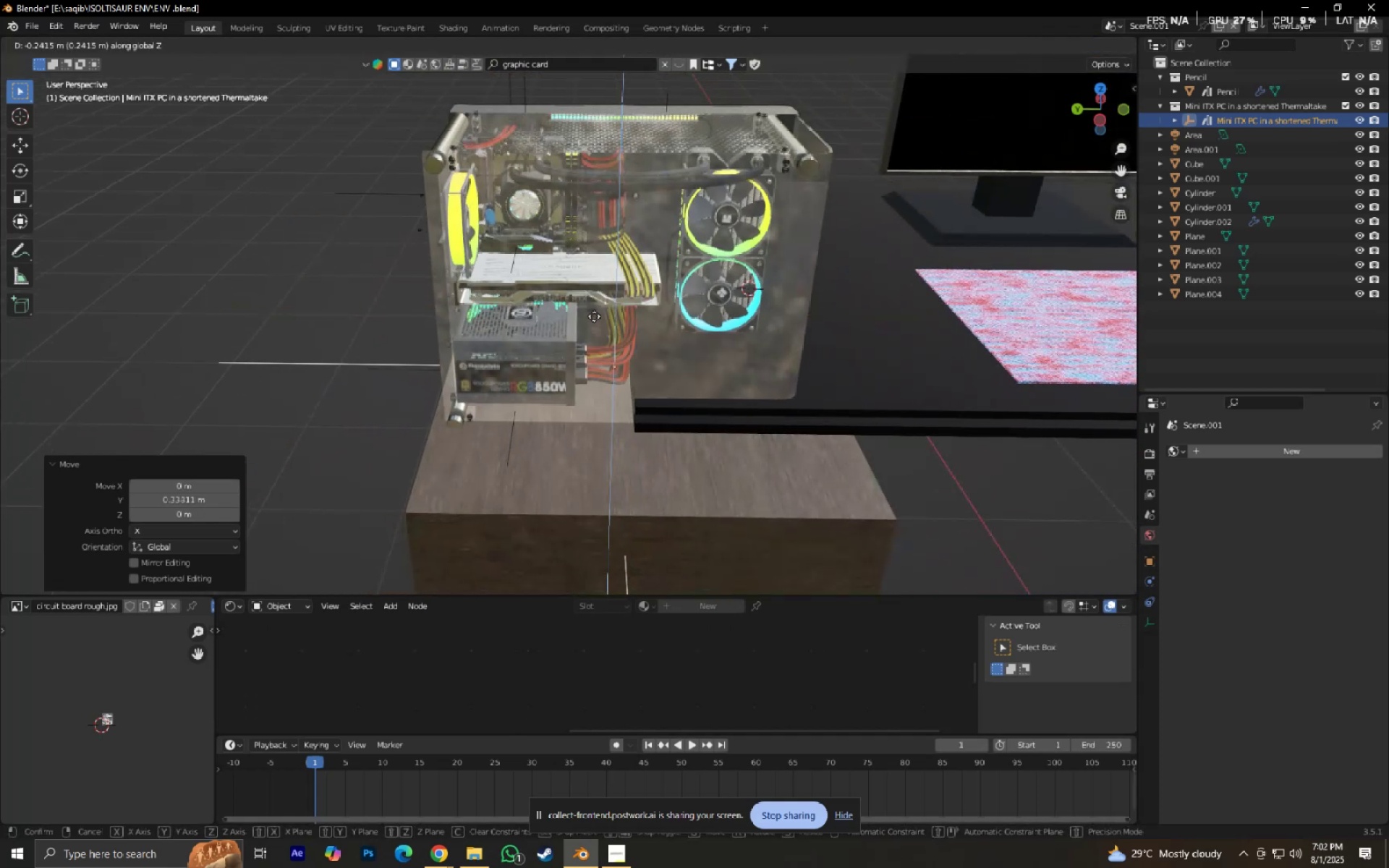 
hold_key(key=ShiftLeft, duration=1.5)
 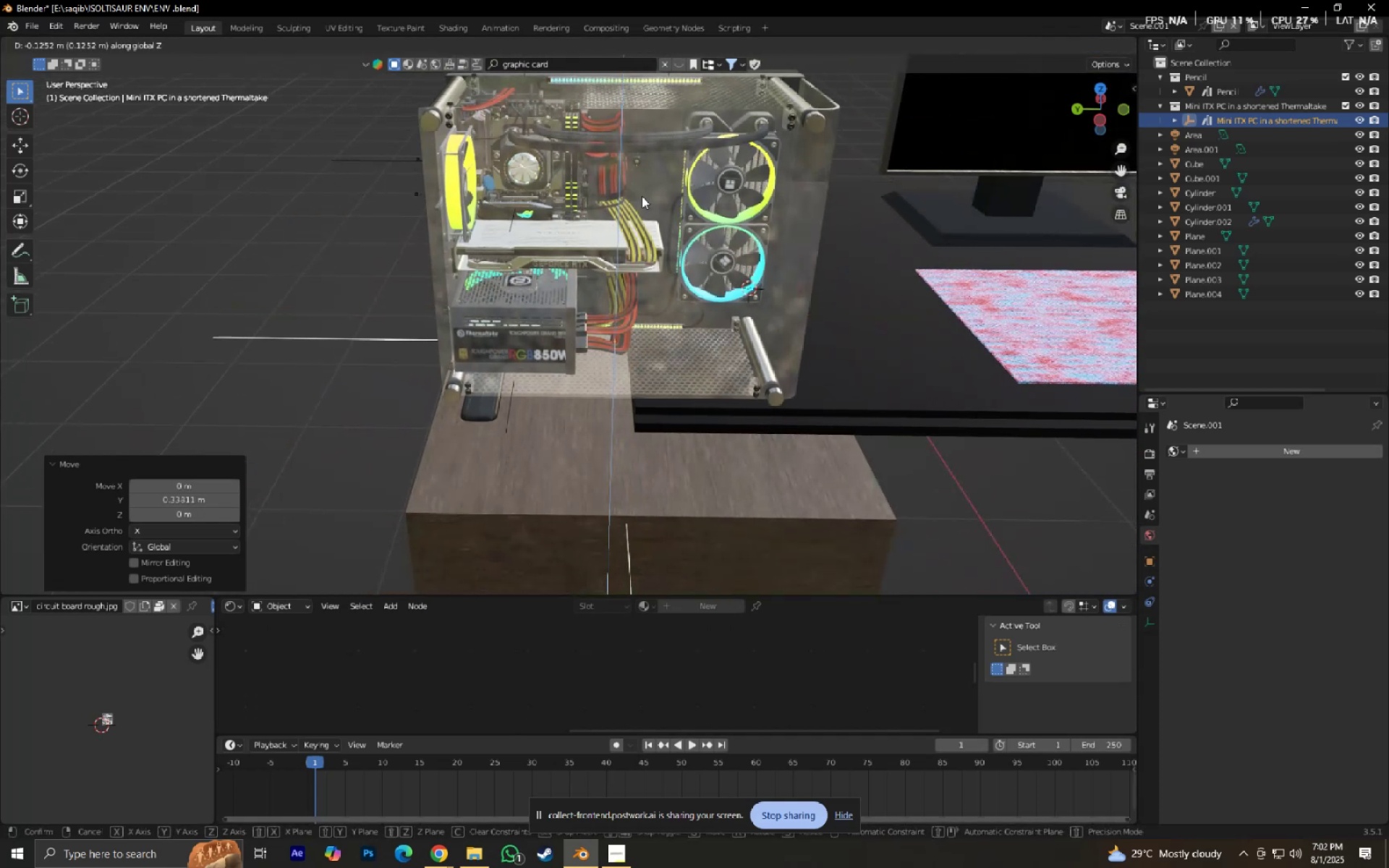 
hold_key(key=ShiftLeft, duration=0.51)
left_click([642, 196])
 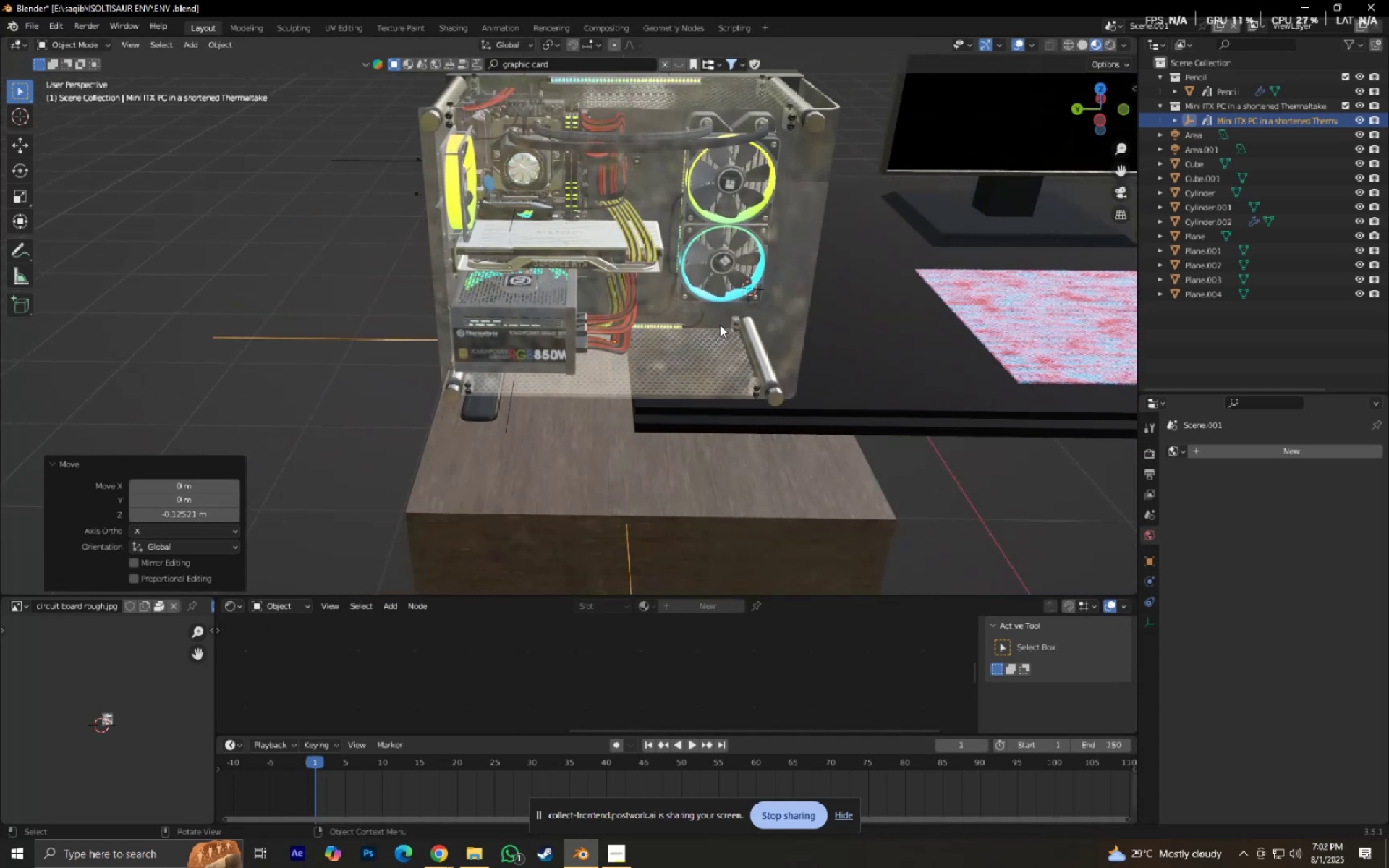 
key(Shift+ShiftLeft)
 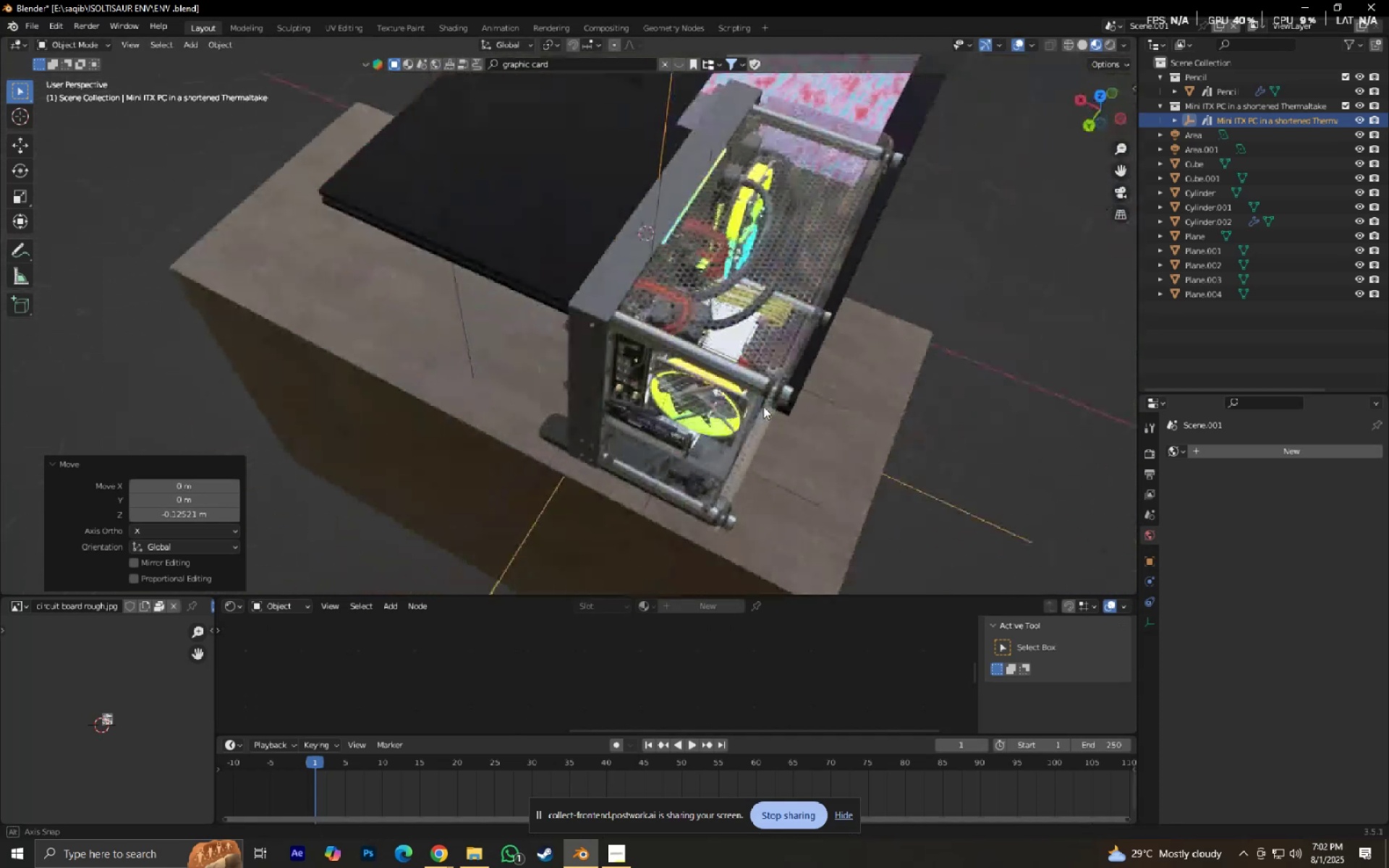 
type(gz)
 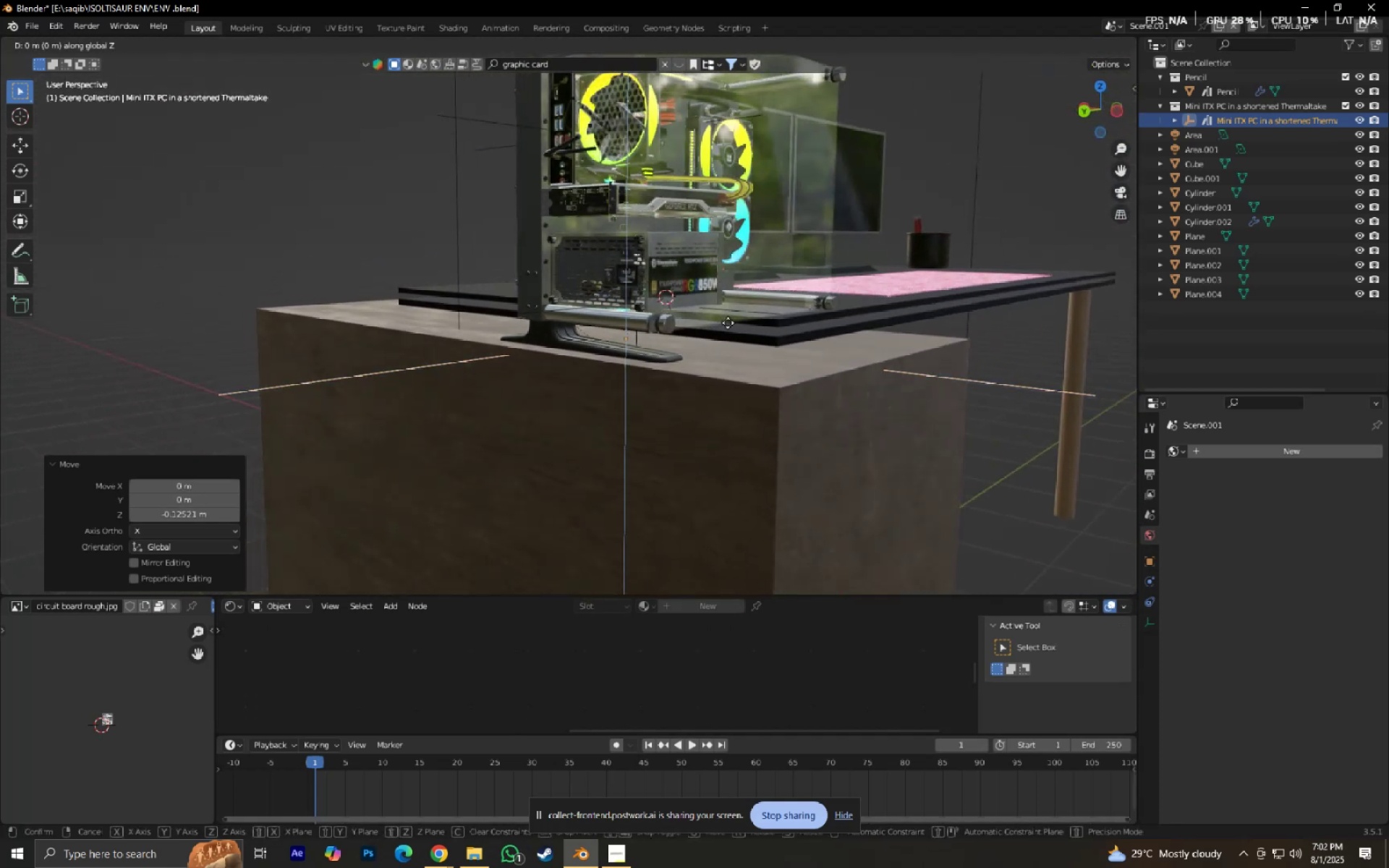 
hold_key(key=ShiftLeft, duration=1.53)
 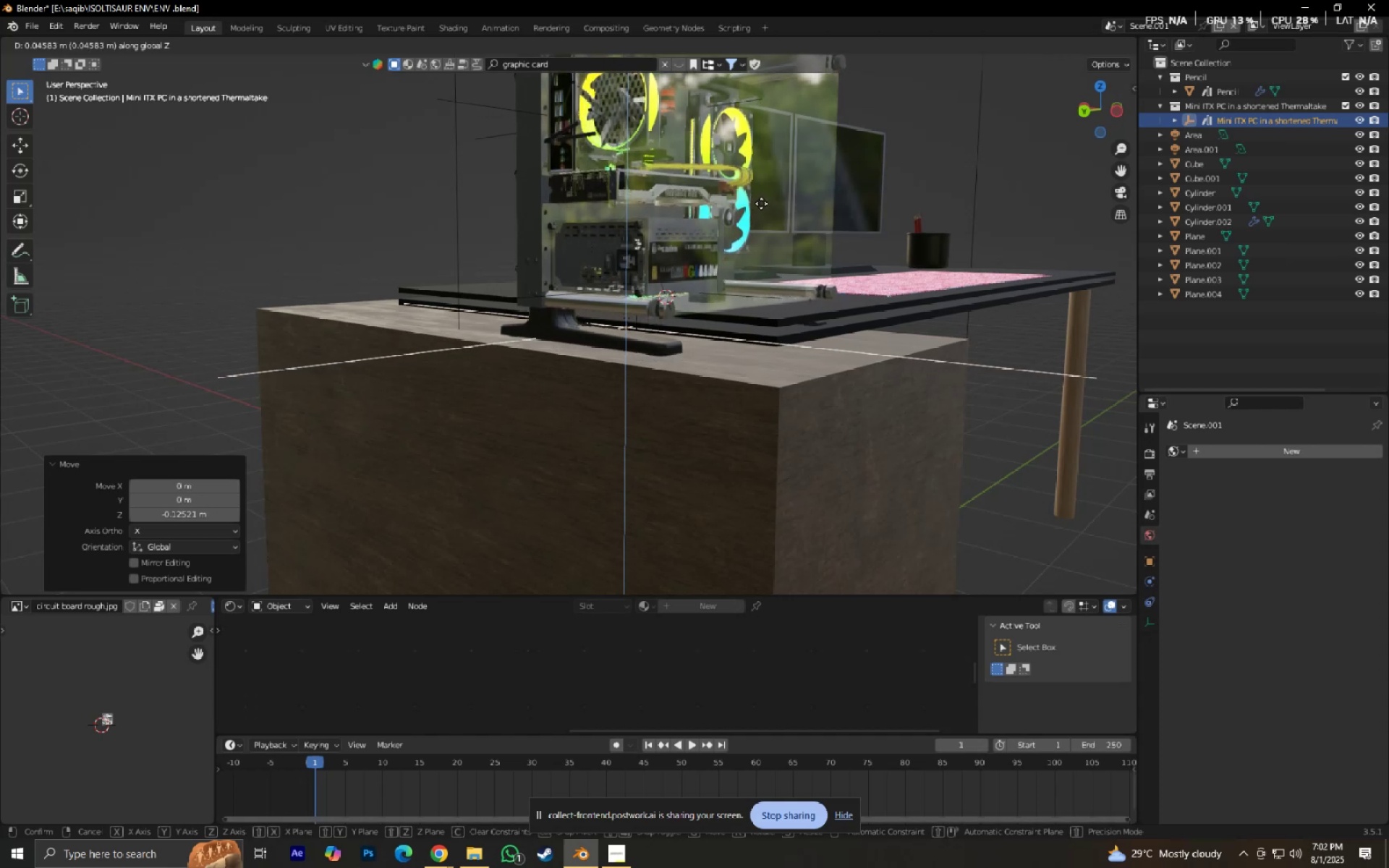 
hold_key(key=ShiftLeft, duration=1.52)
 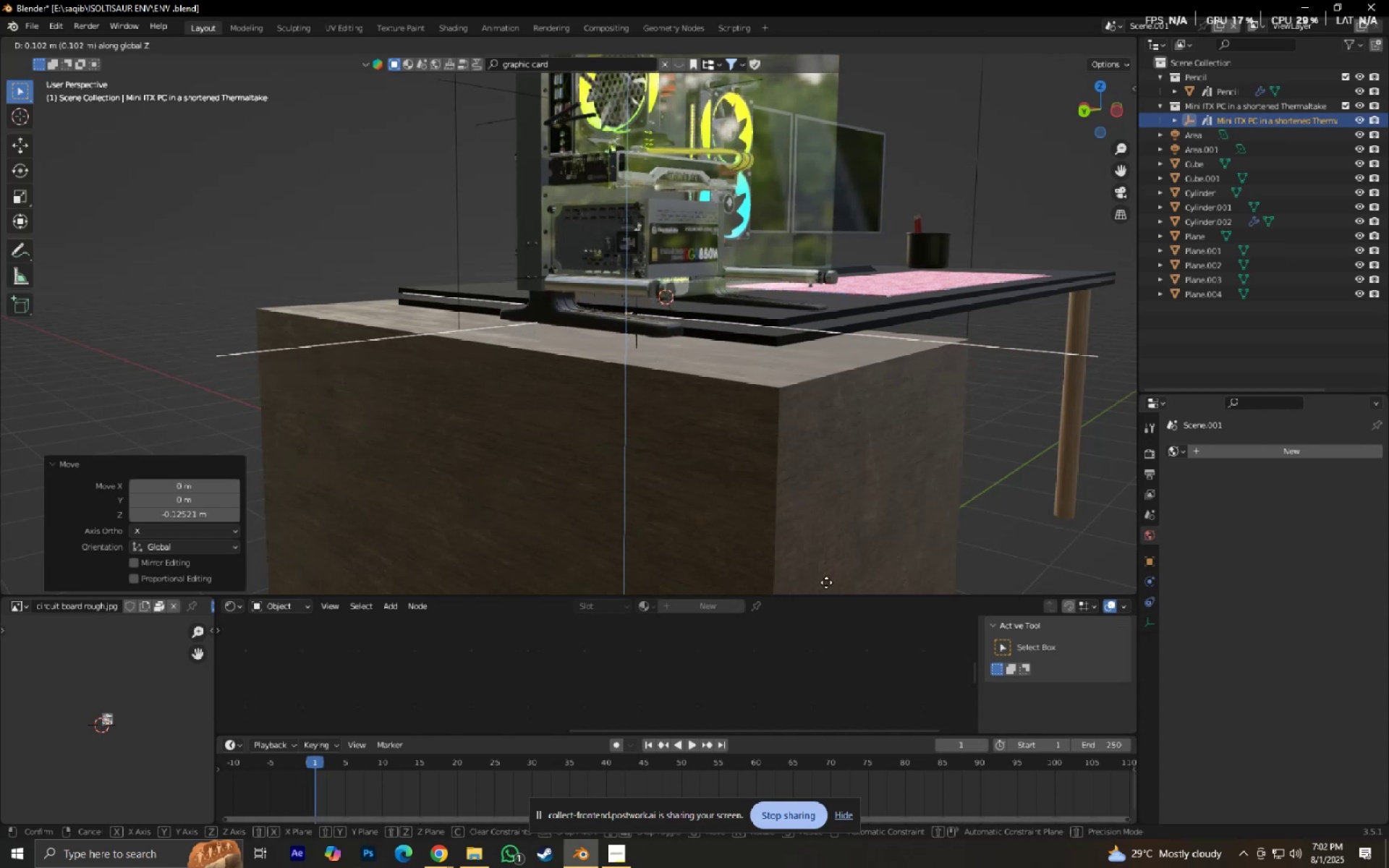 
hold_key(key=ShiftLeft, duration=1.1)
left_click([828, 566])
 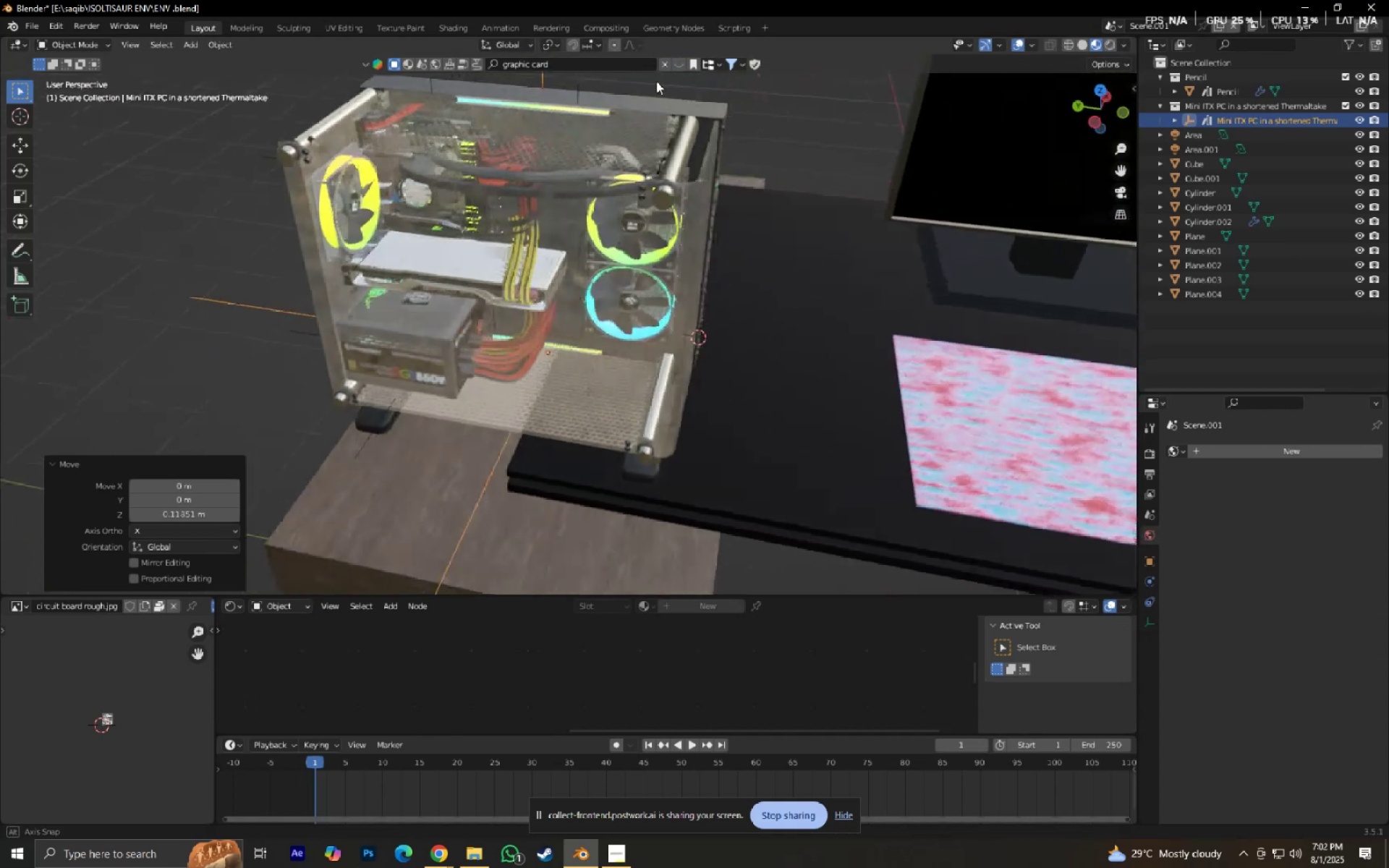 
type(rzrzrz90)
key(NumpadEnter)
type(rz180)
key(NumpadEnter)
type(gxy)
 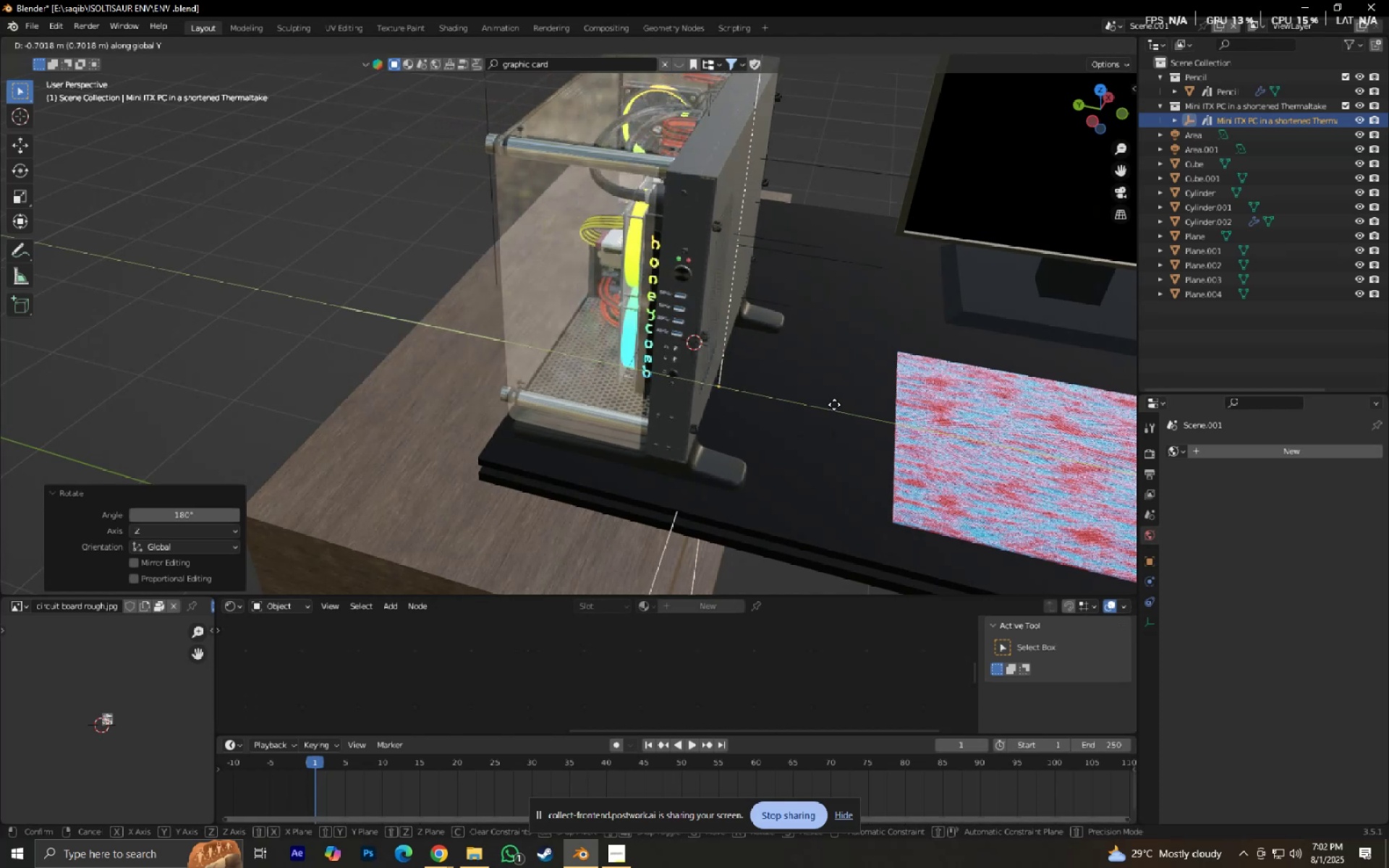 
left_click([834, 404])
 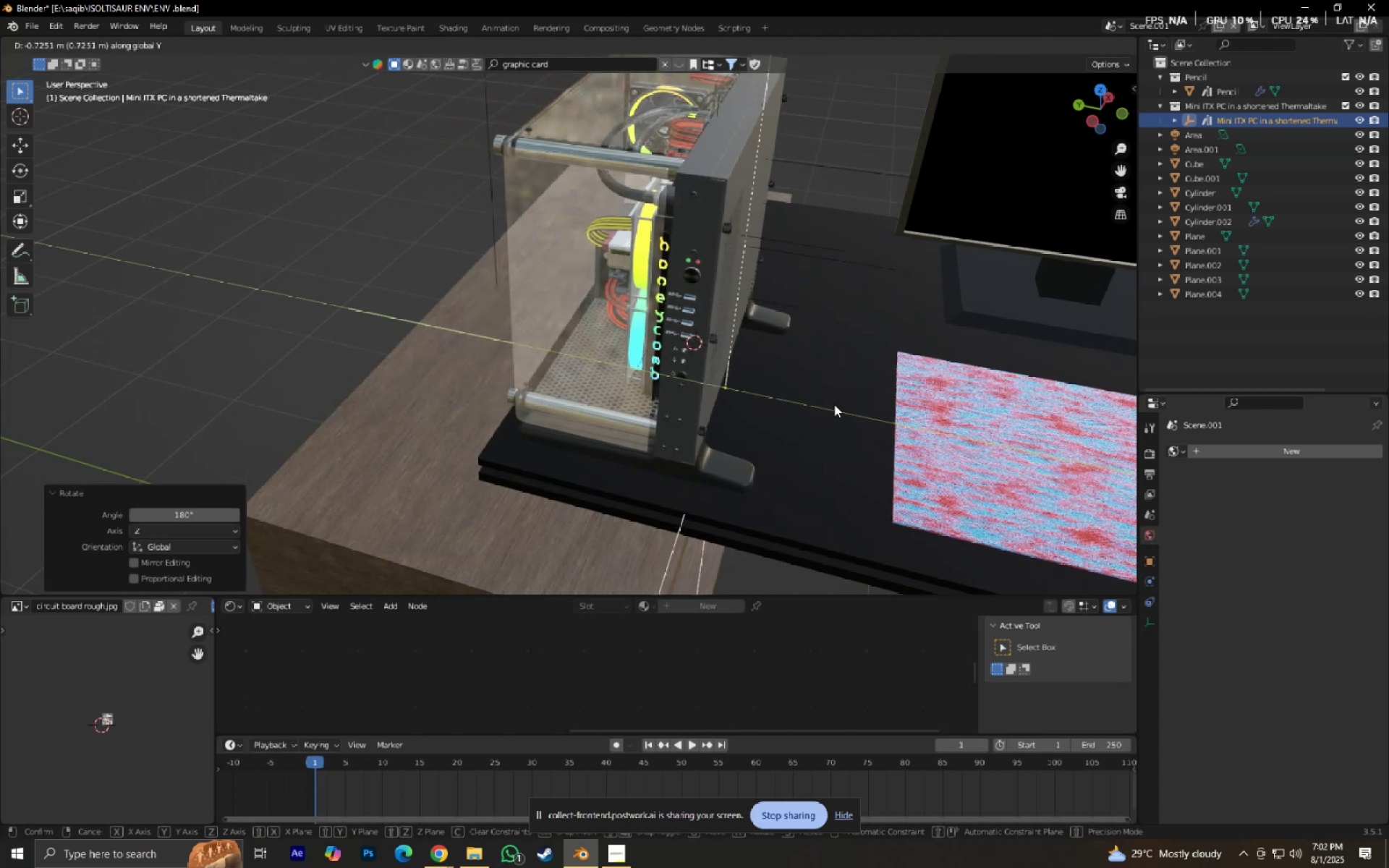 
type(gx)
 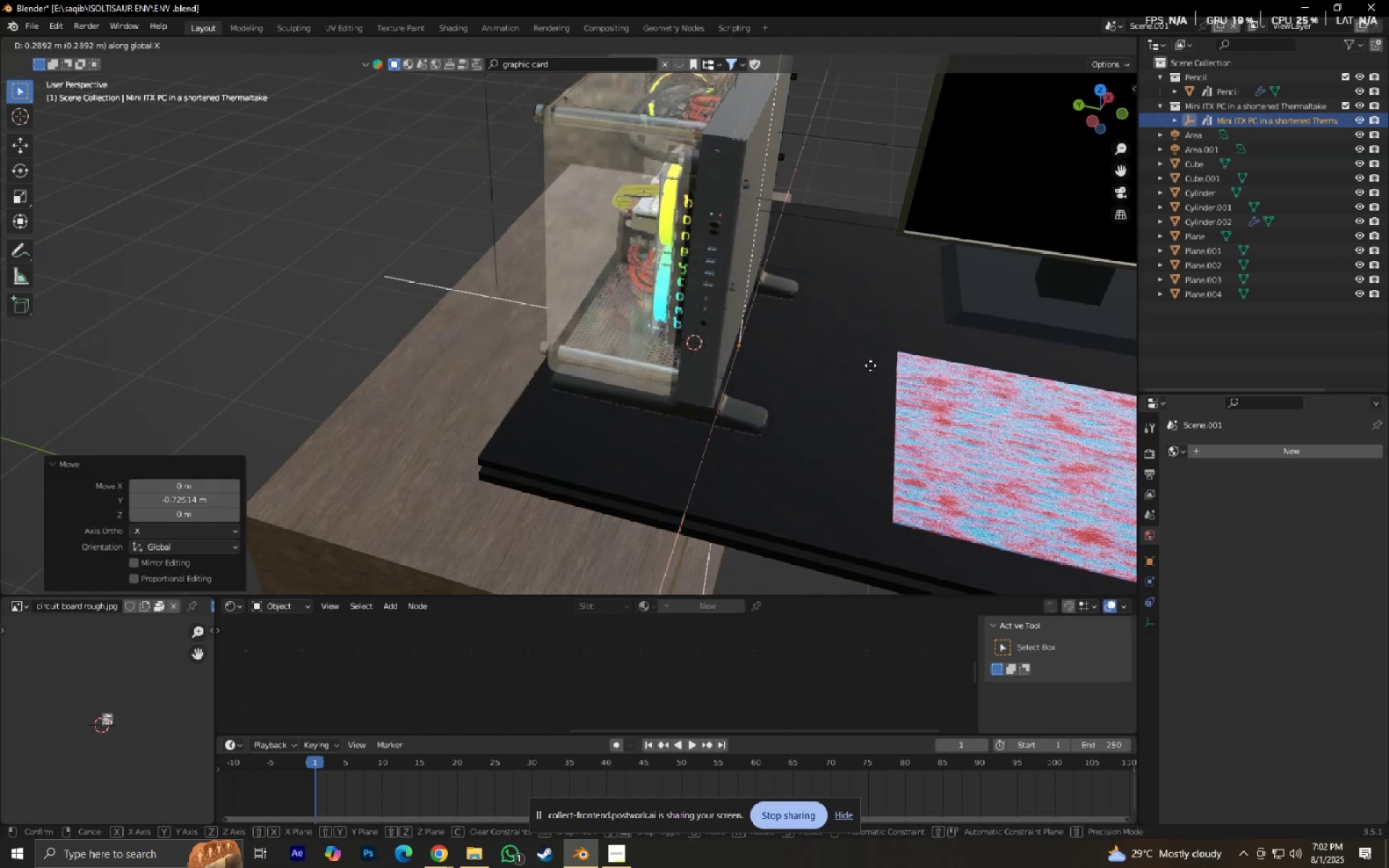 
left_click([870, 365])
 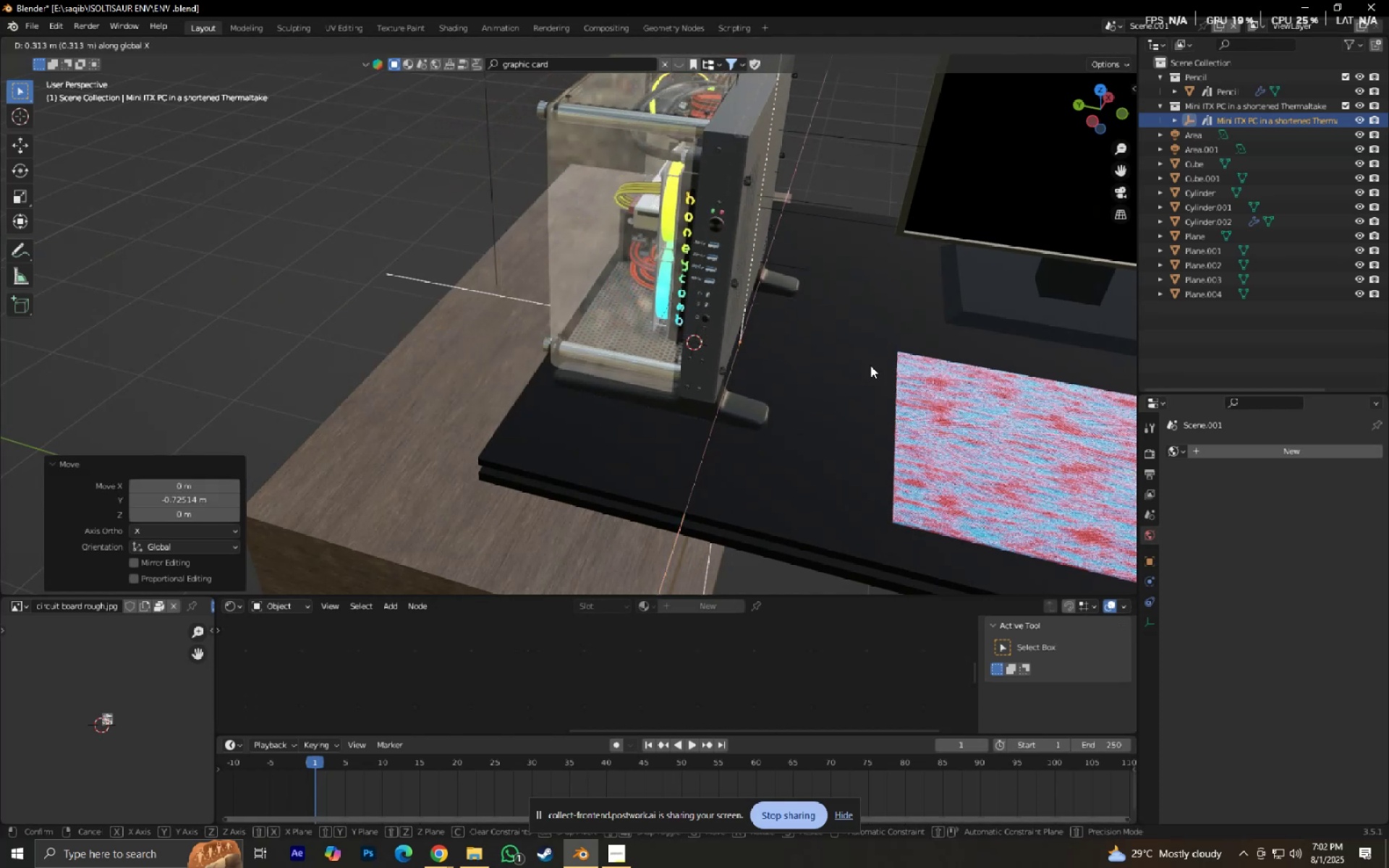 
type(gy)
 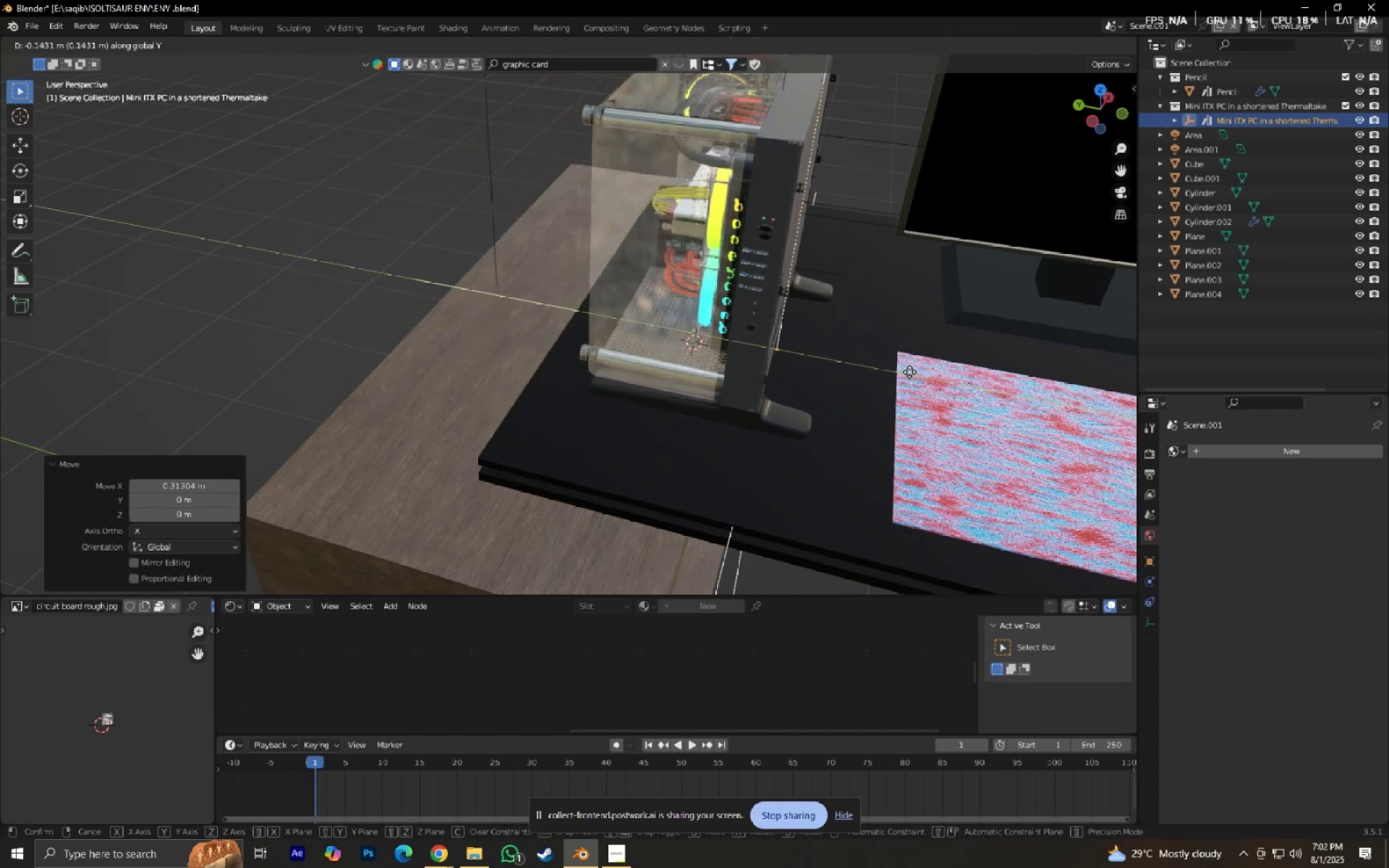 
left_click([909, 372])
 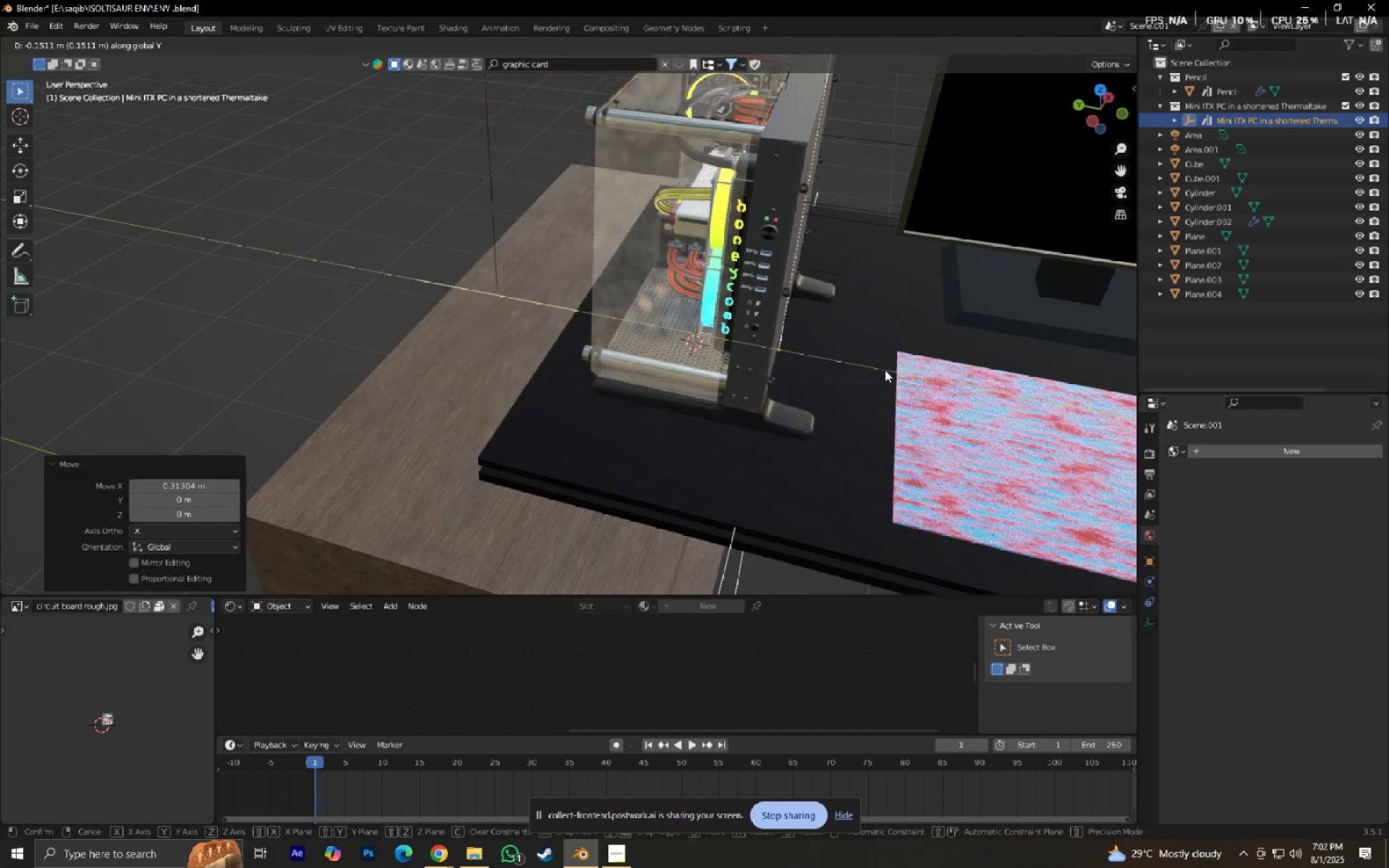 
scroll: coordinate [880, 371], scroll_direction: down, amount: 3.0
 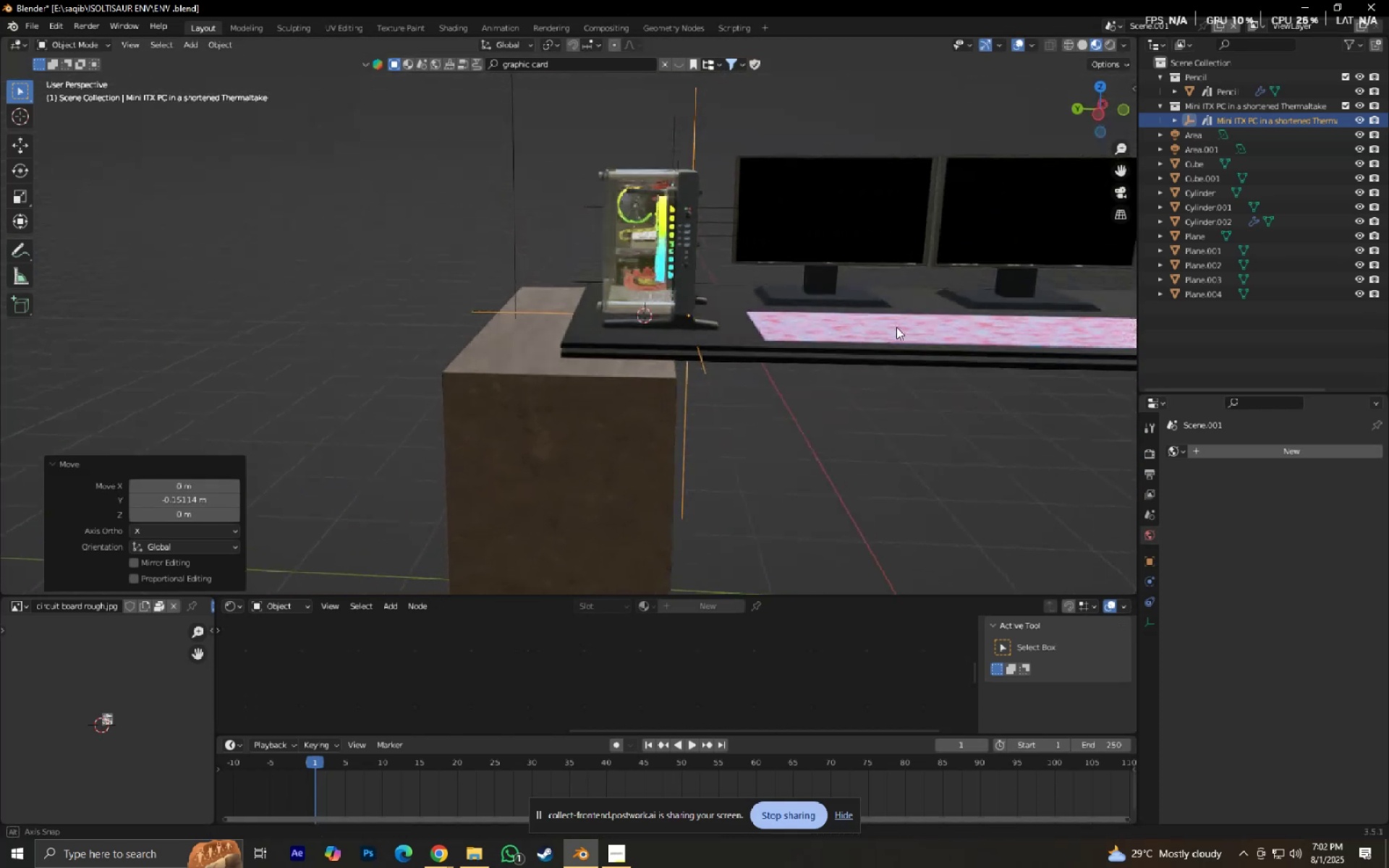 
scroll: coordinate [901, 318], scroll_direction: up, amount: 5.0
 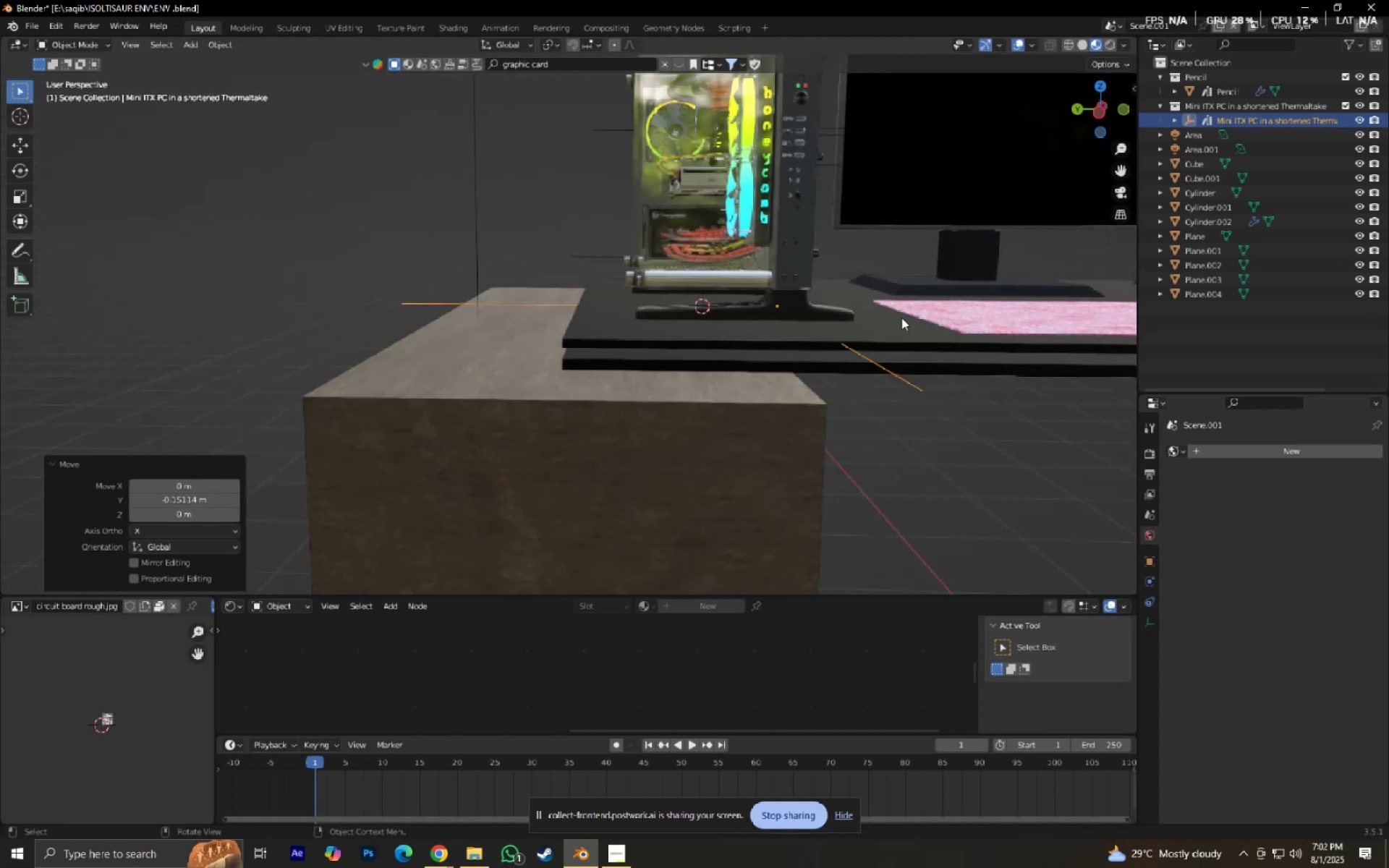 
type(gz)
 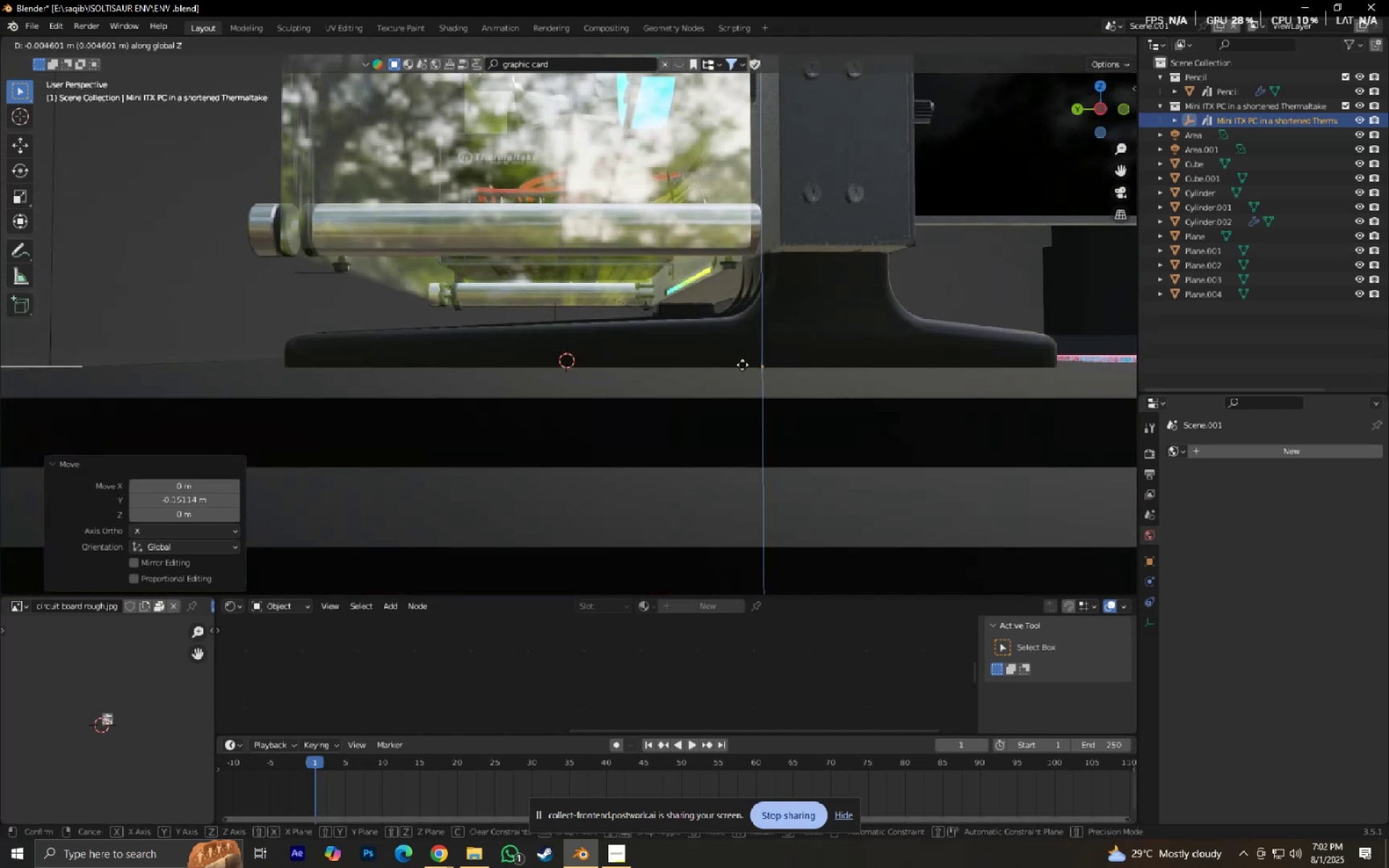 
scroll: coordinate [742, 345], scroll_direction: up, amount: 3.0
 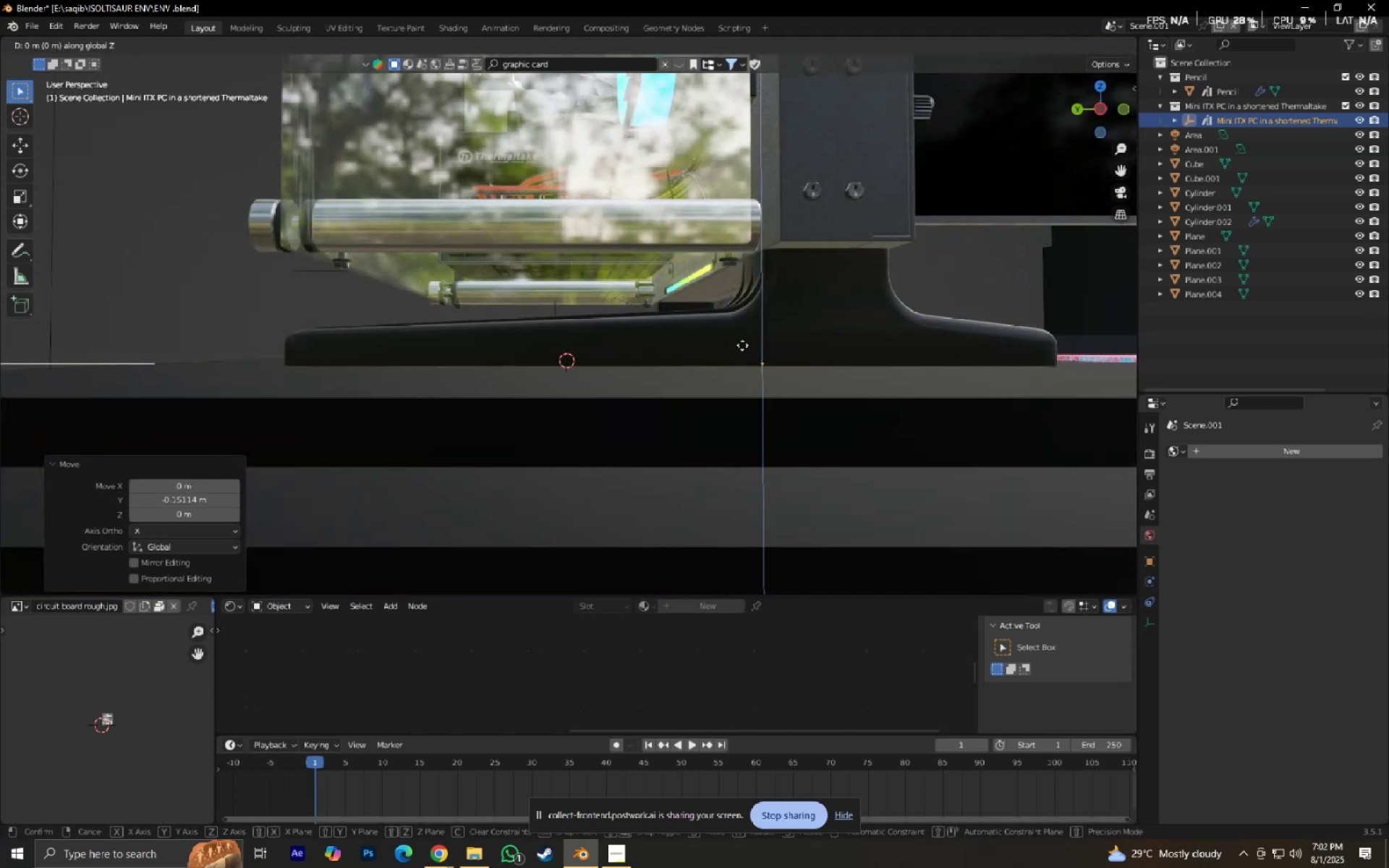 
hold_key(key=ShiftLeft, duration=1.17)
left_click([747, 336])
 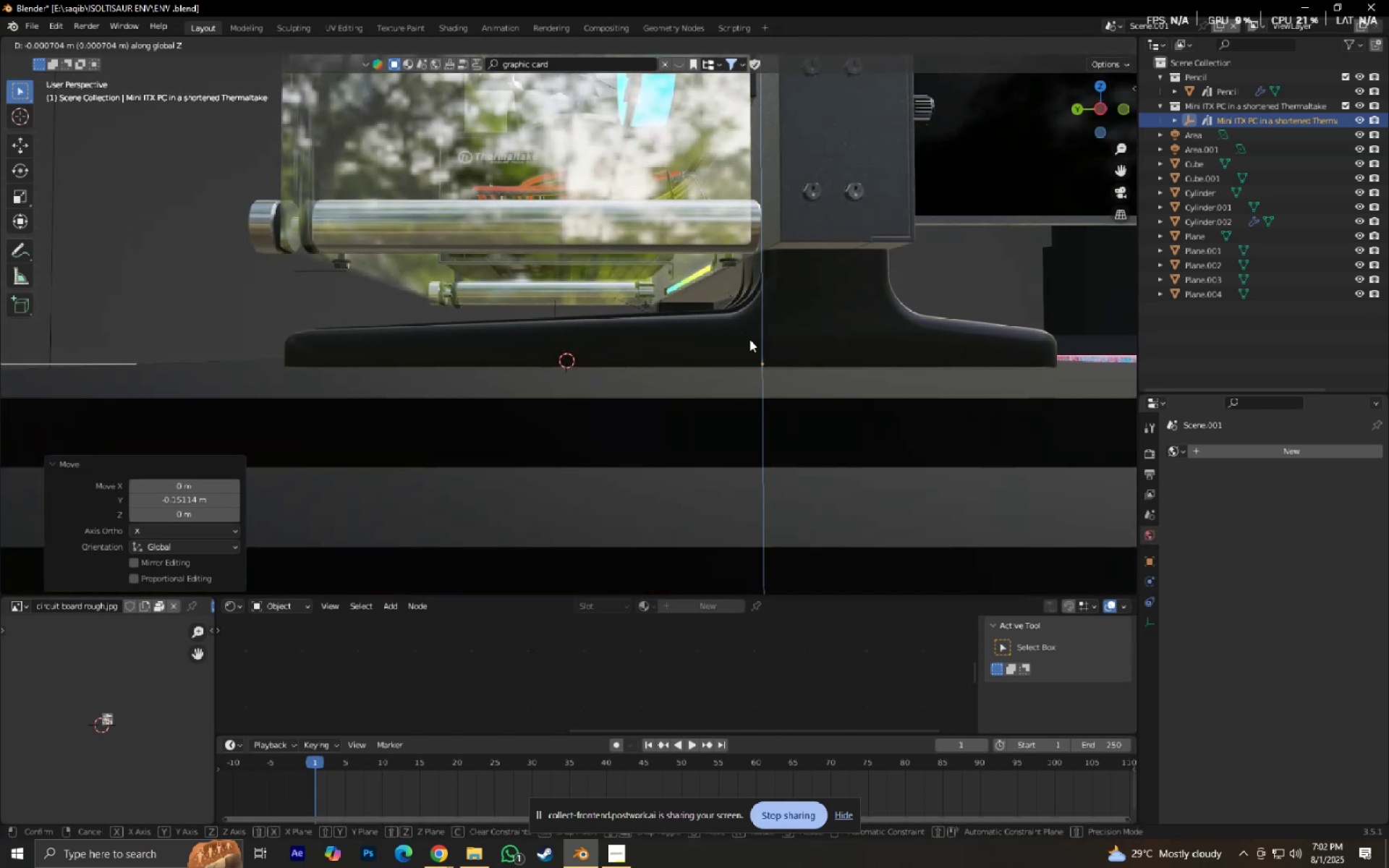 
scroll: coordinate [902, 365], scroll_direction: down, amount: 10.0
 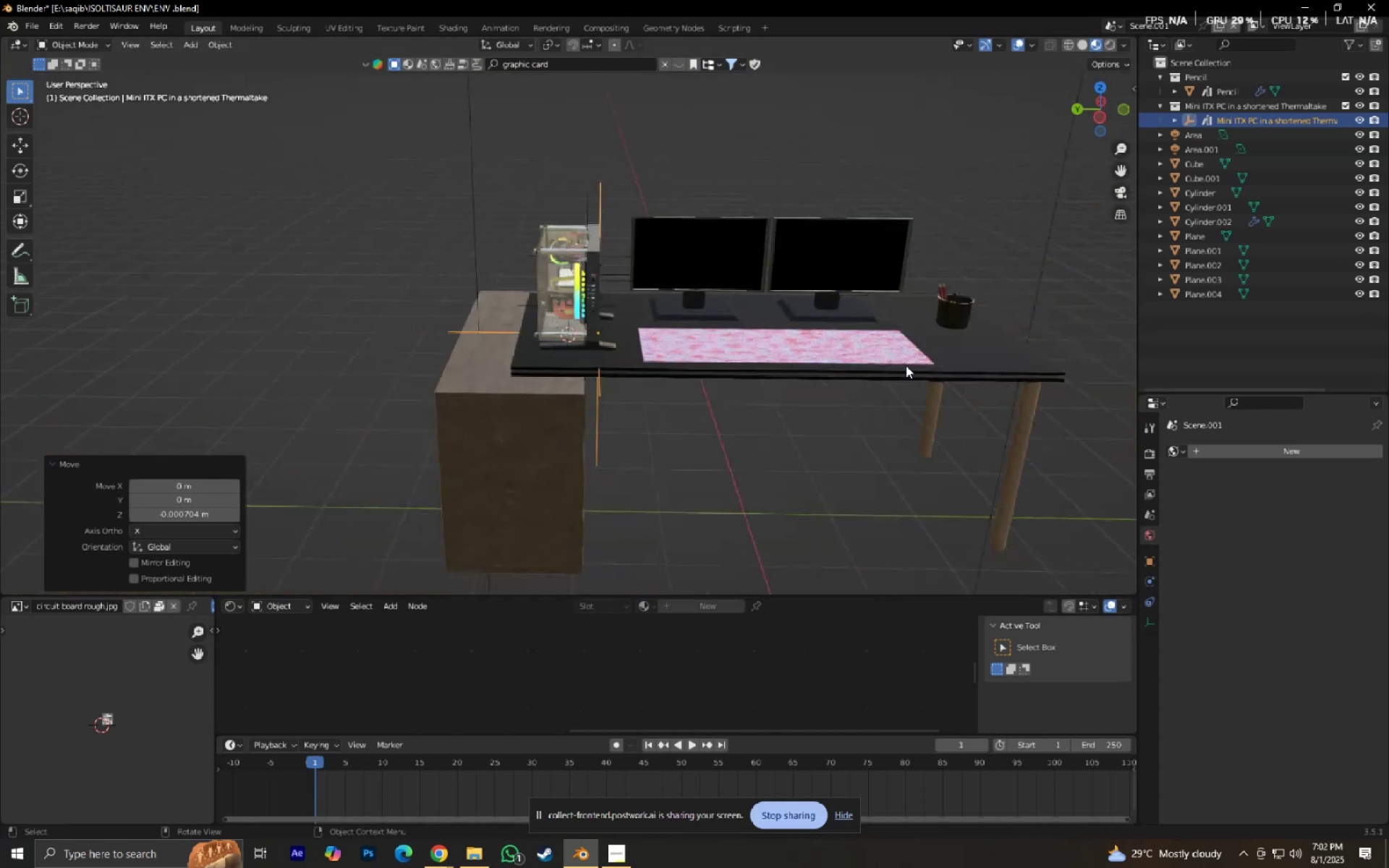 
key(Shift+ShiftLeft)
 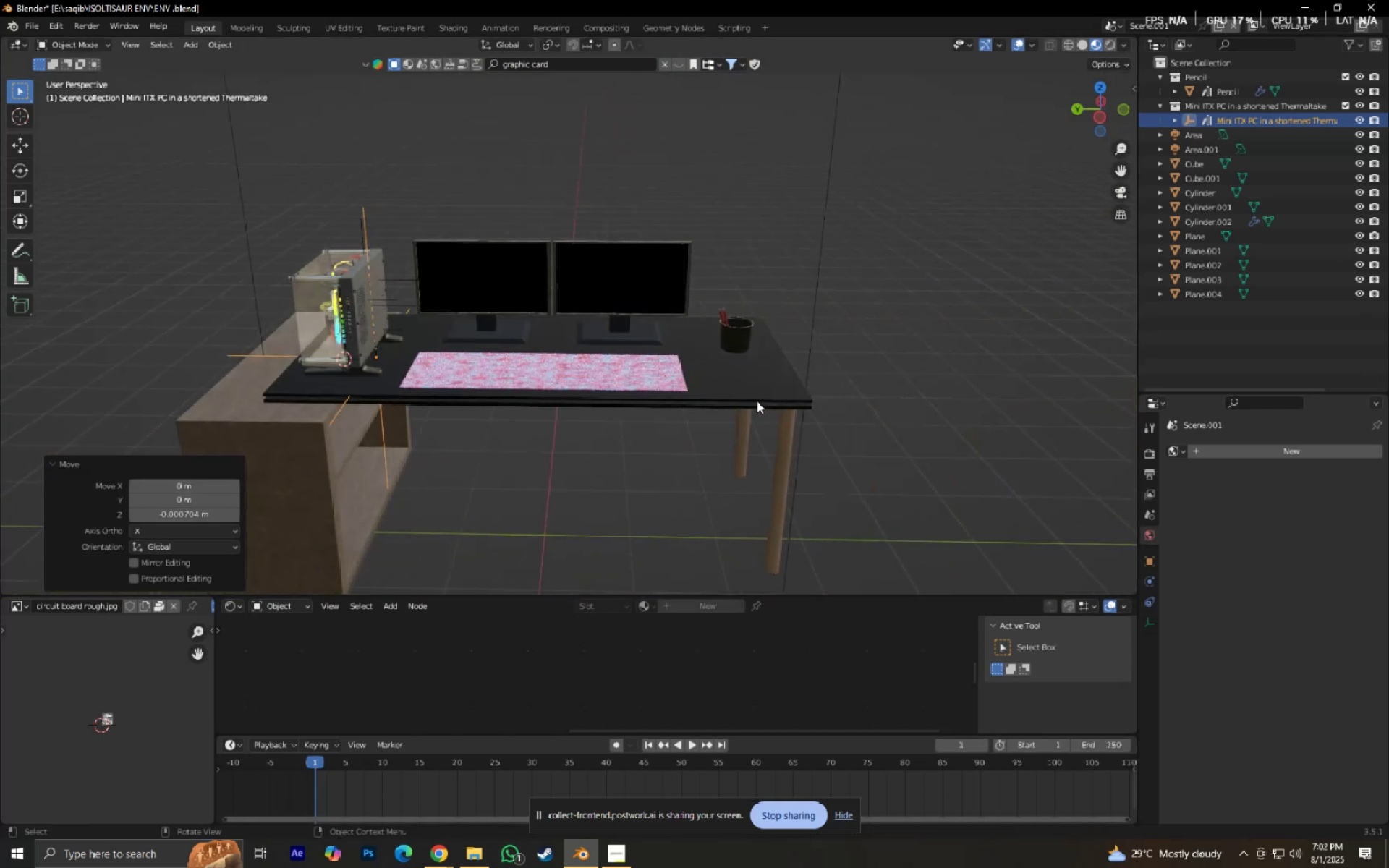 
scroll: coordinate [772, 420], scroll_direction: up, amount: 3.0
 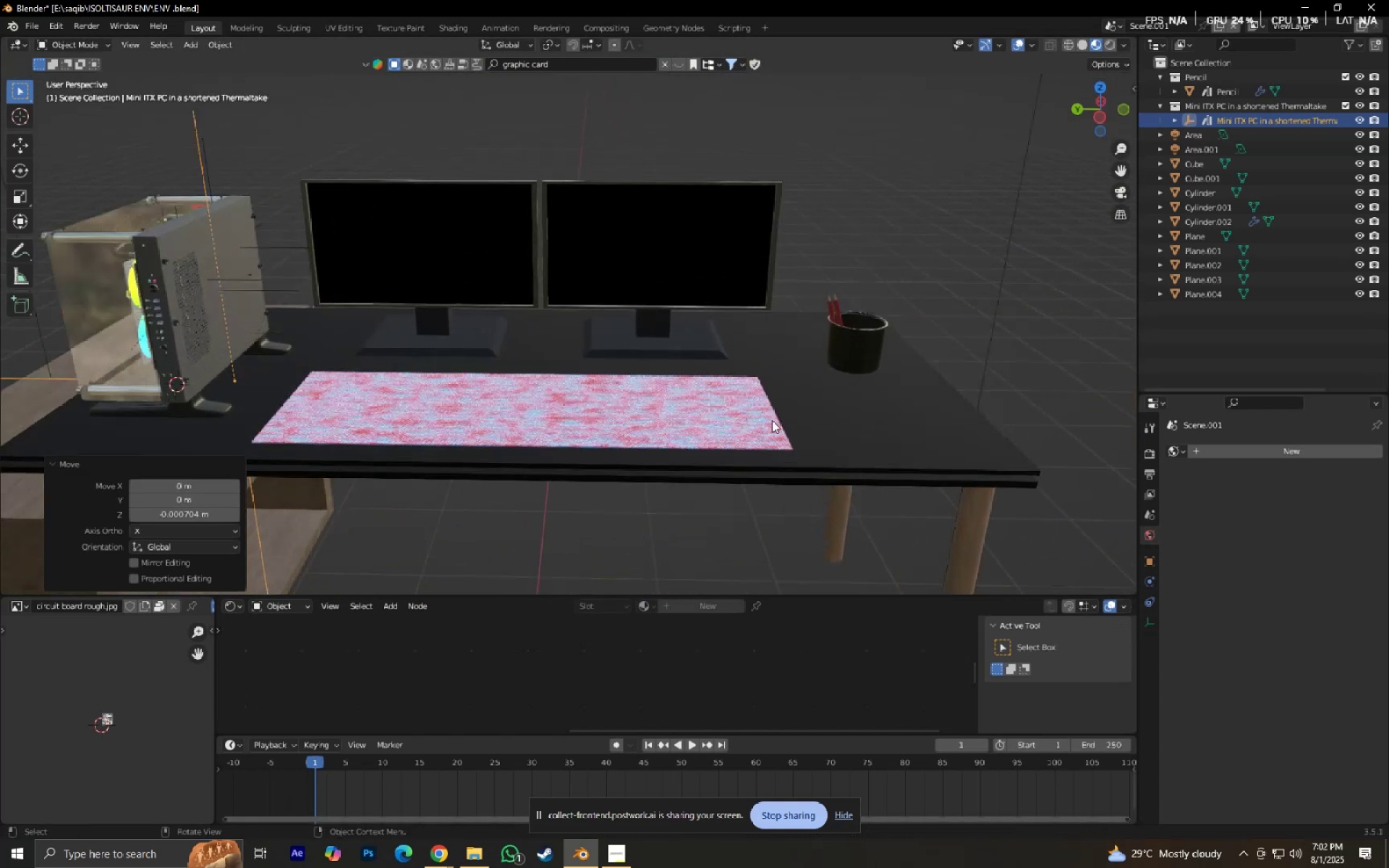 
hold_key(key=ShiftLeft, duration=0.49)
 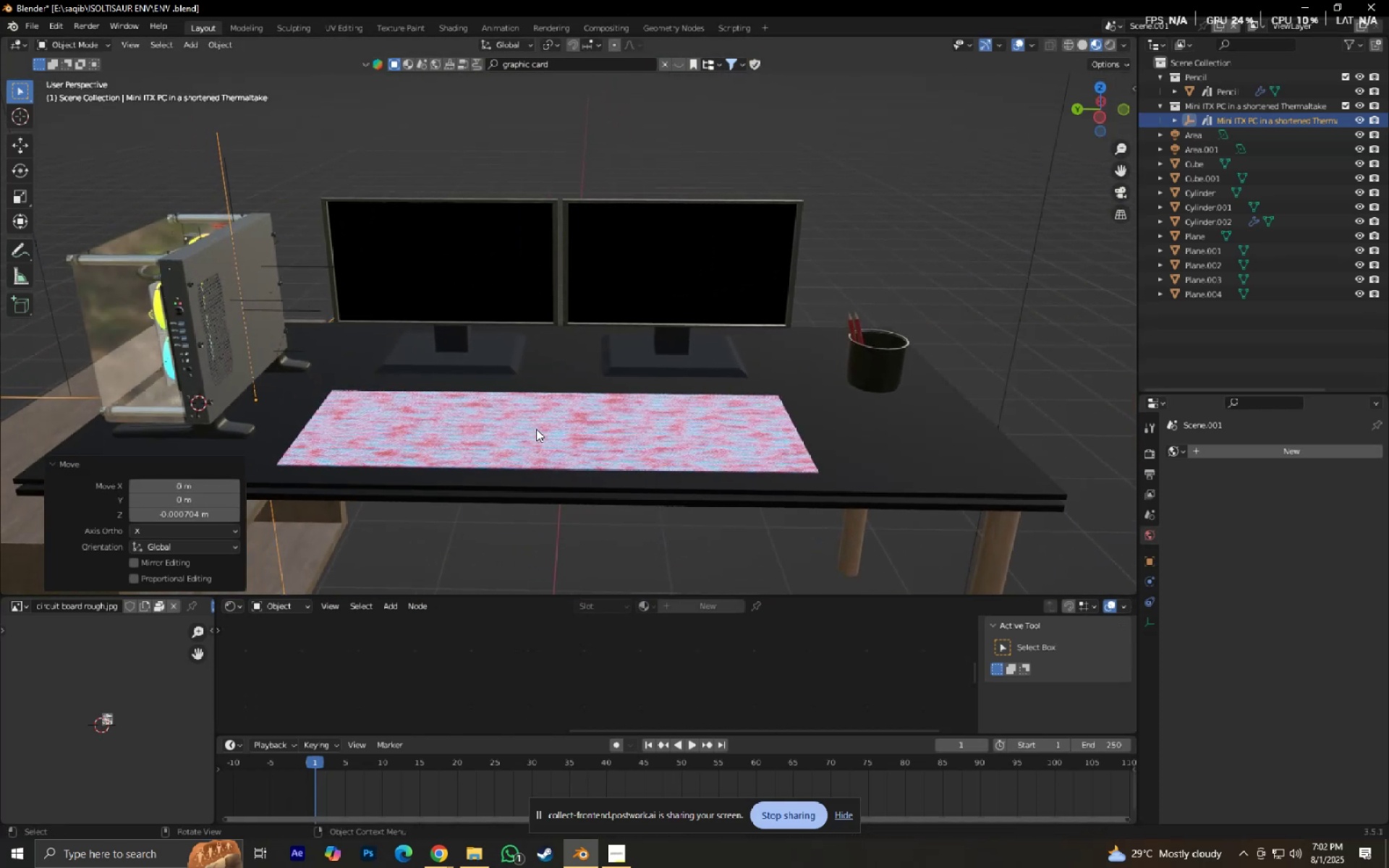 
key(Control+S)
 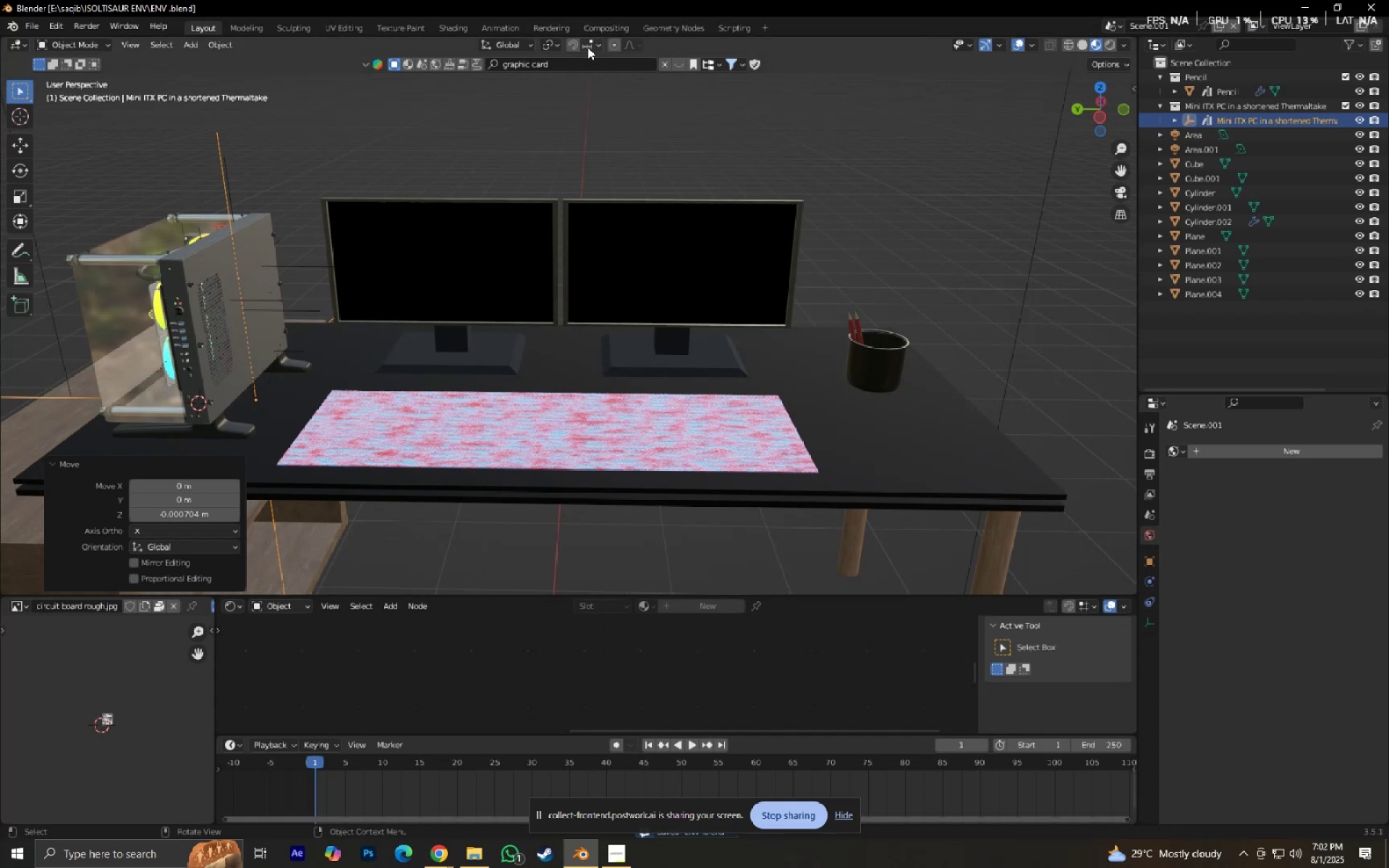 
left_click([579, 61])
 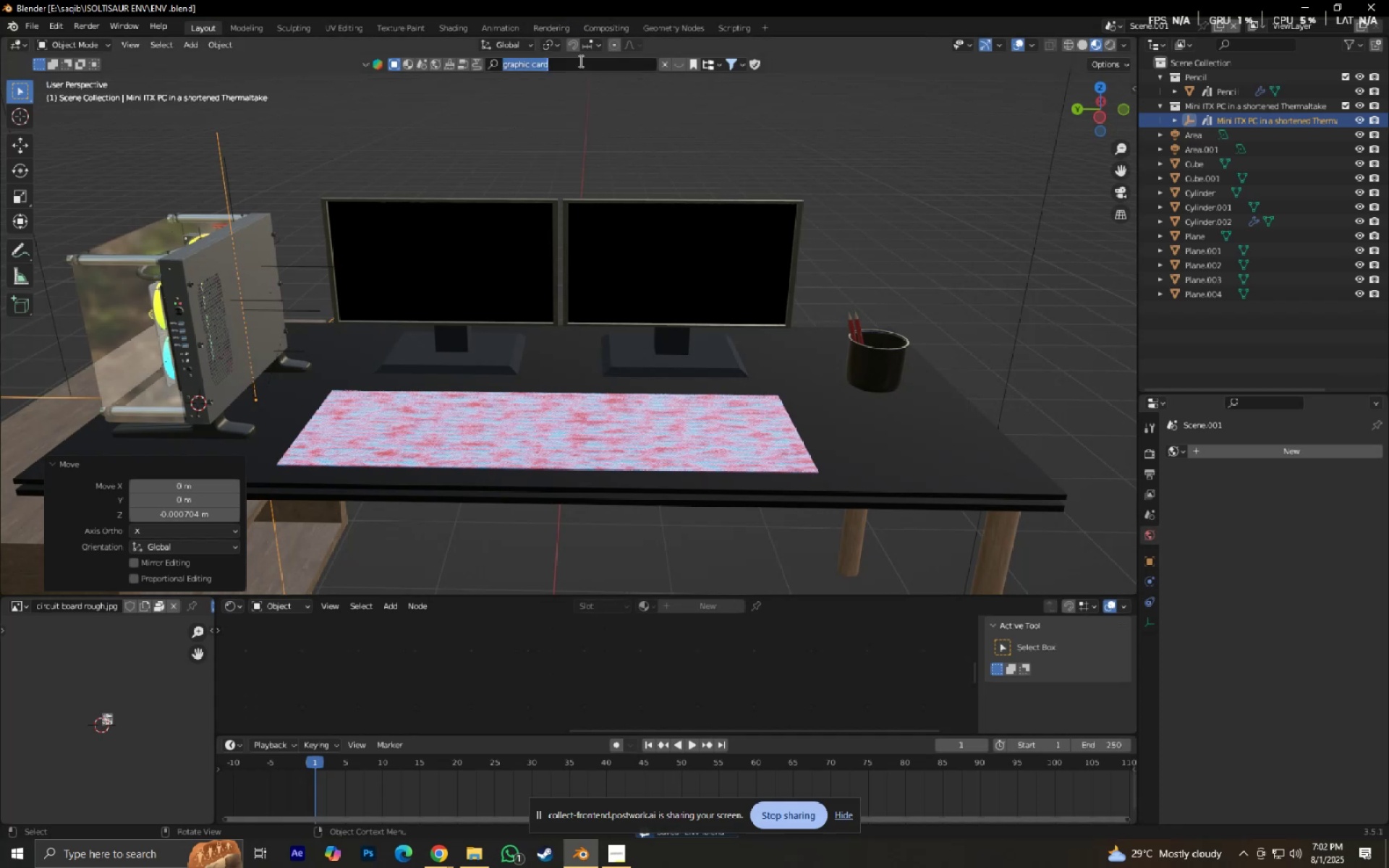 
type(keyboard)
 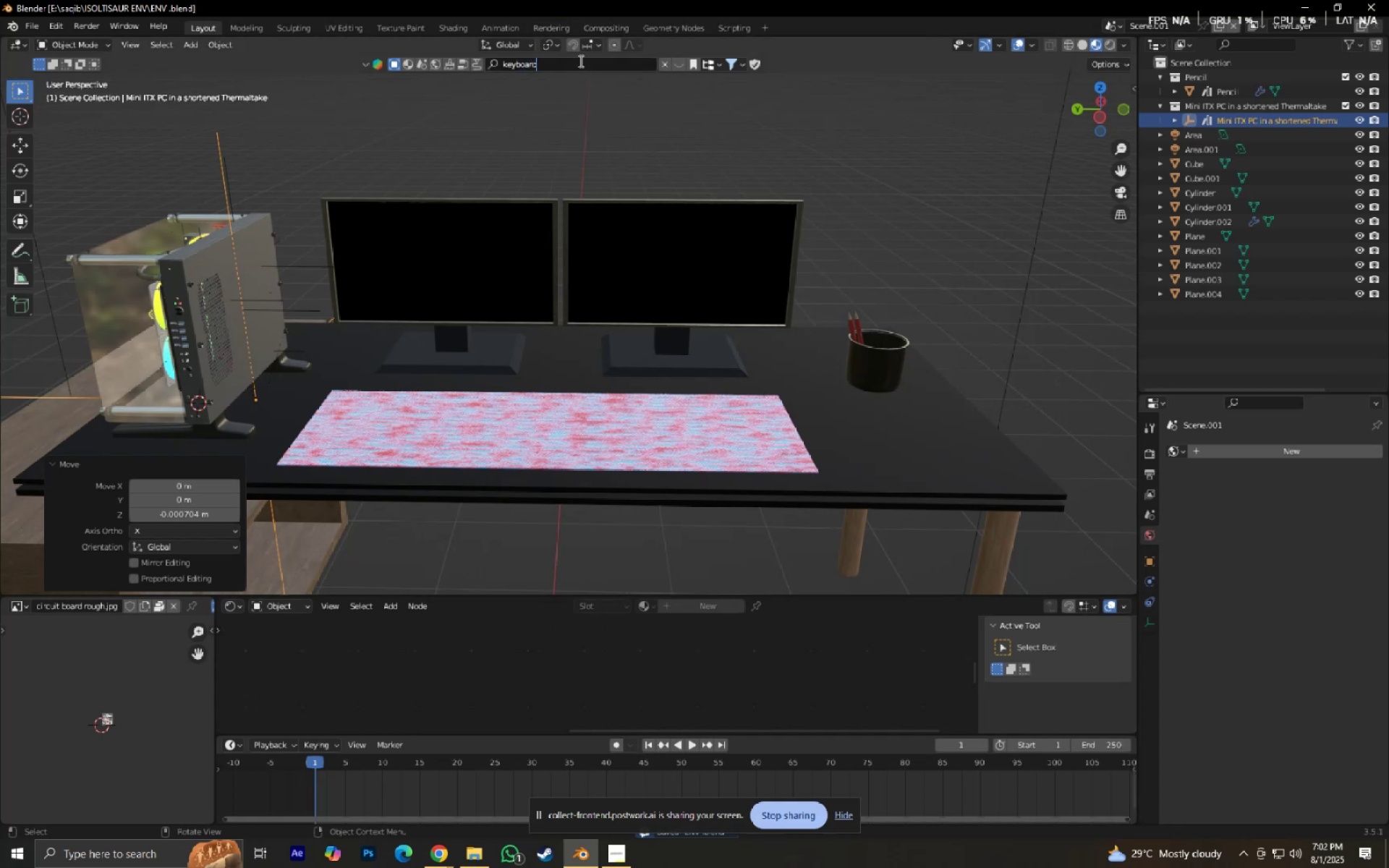 
key(Enter)
 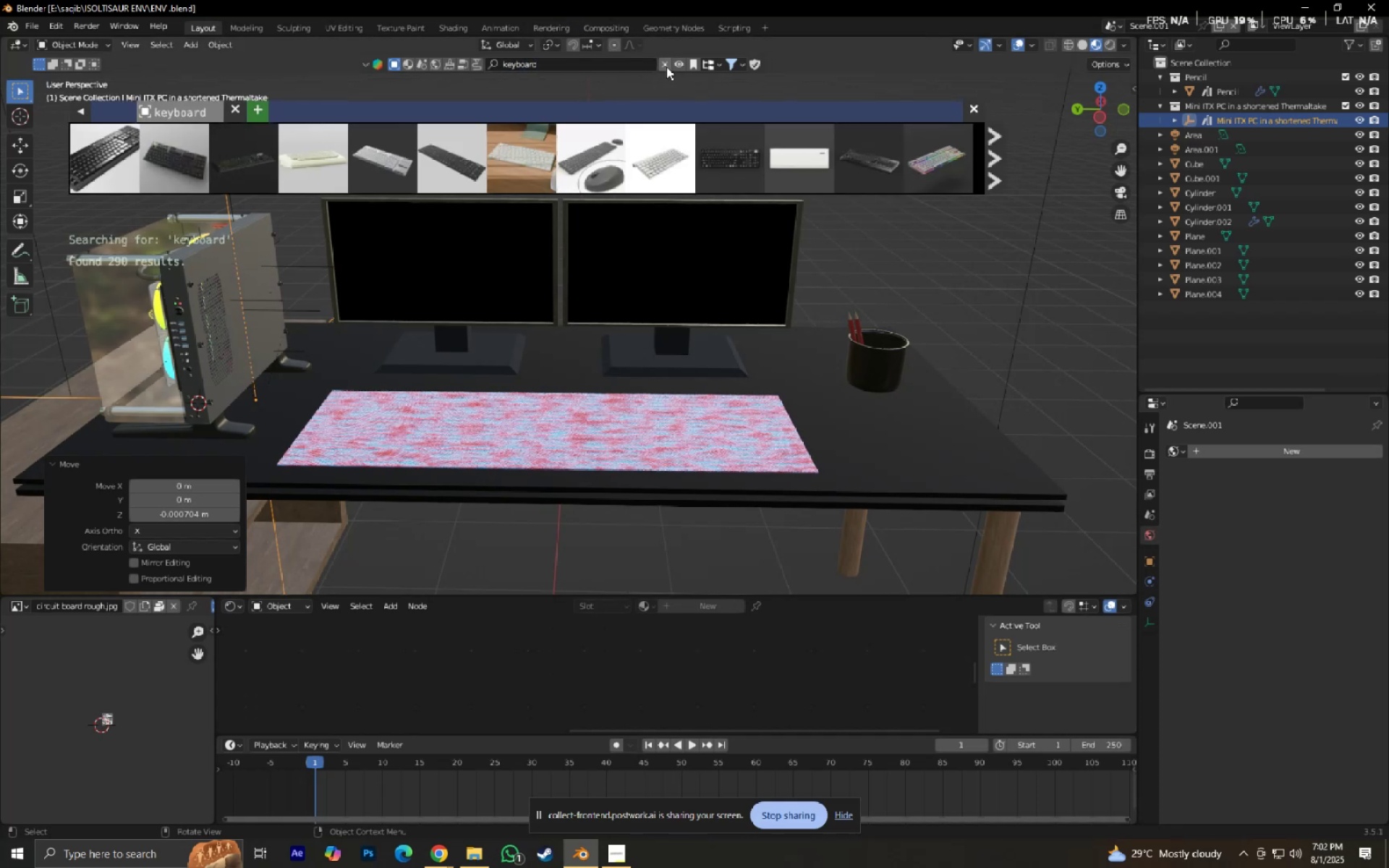 
double_click([680, 64])
 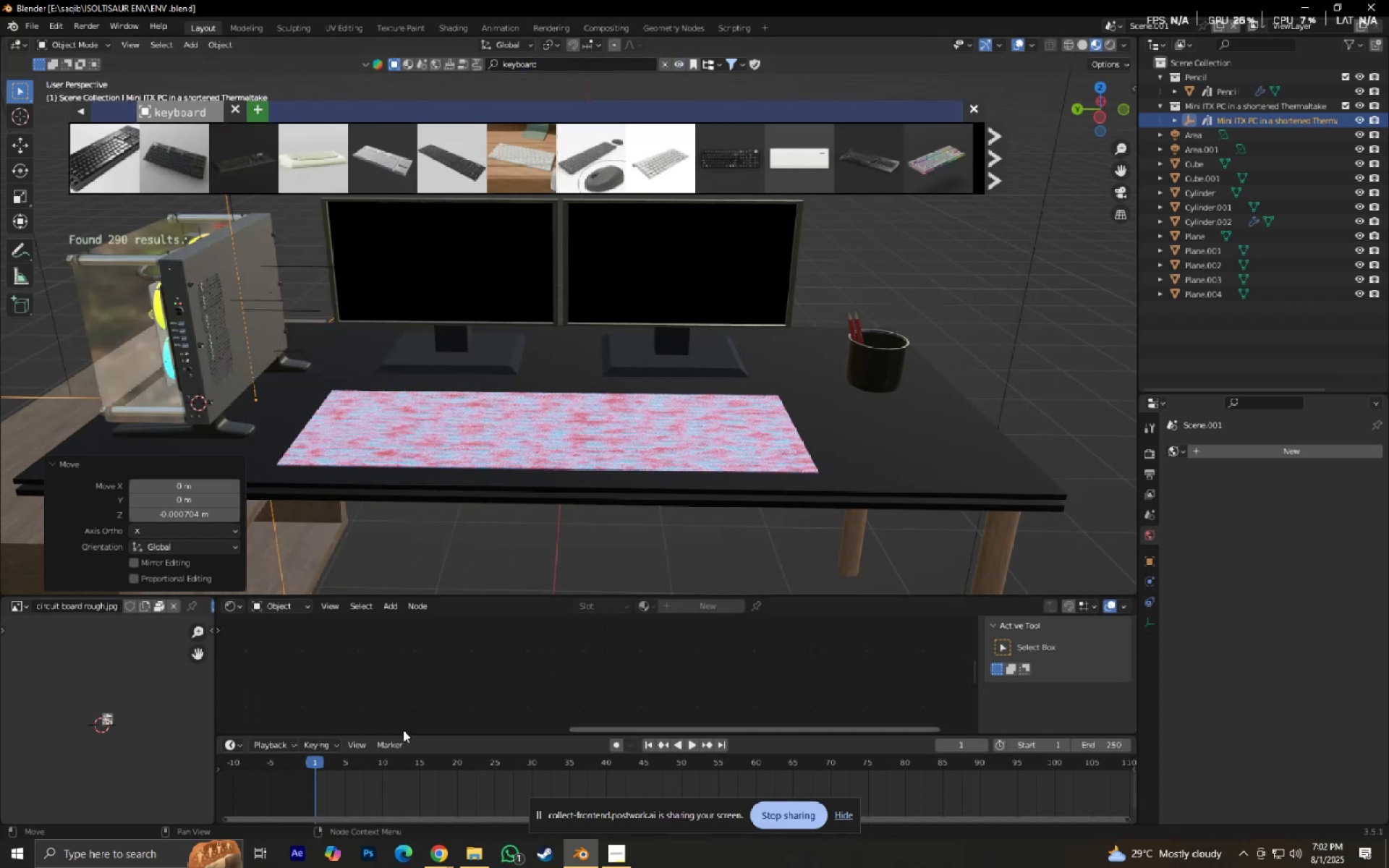 
left_click([344, 576])
 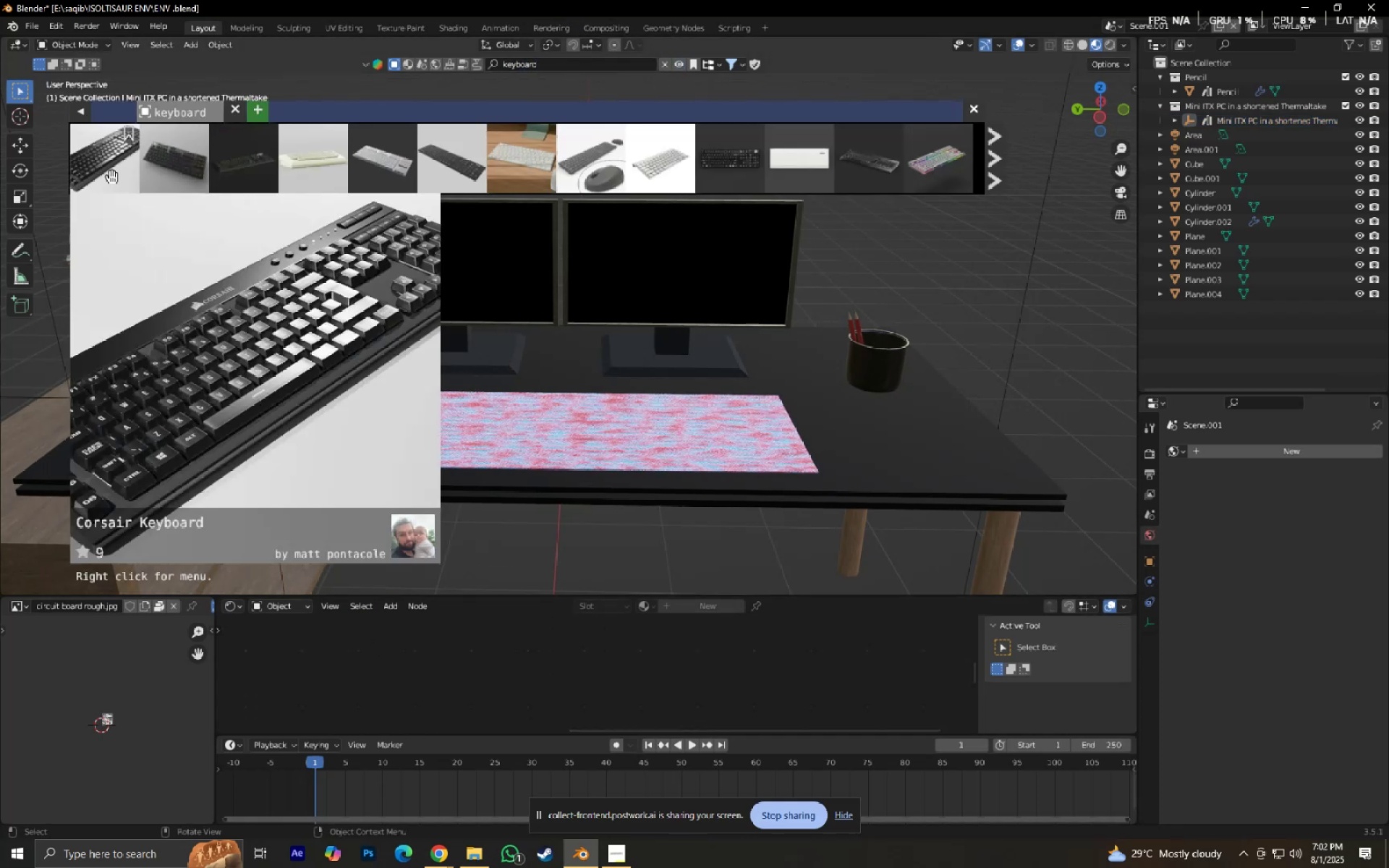 
left_click_drag(start_coordinate=[112, 177], to_coordinate=[452, 429])
 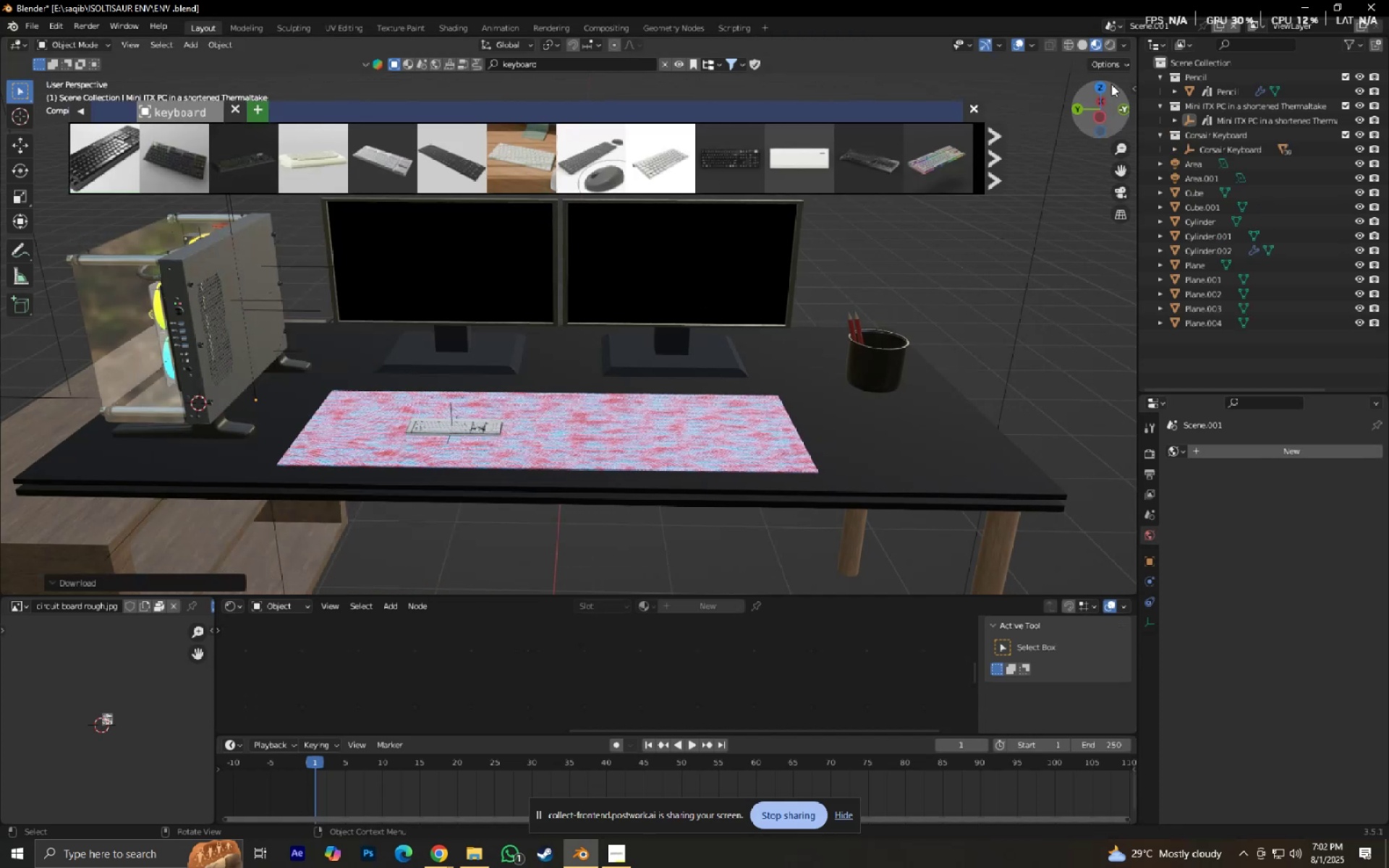 
left_click([975, 106])
 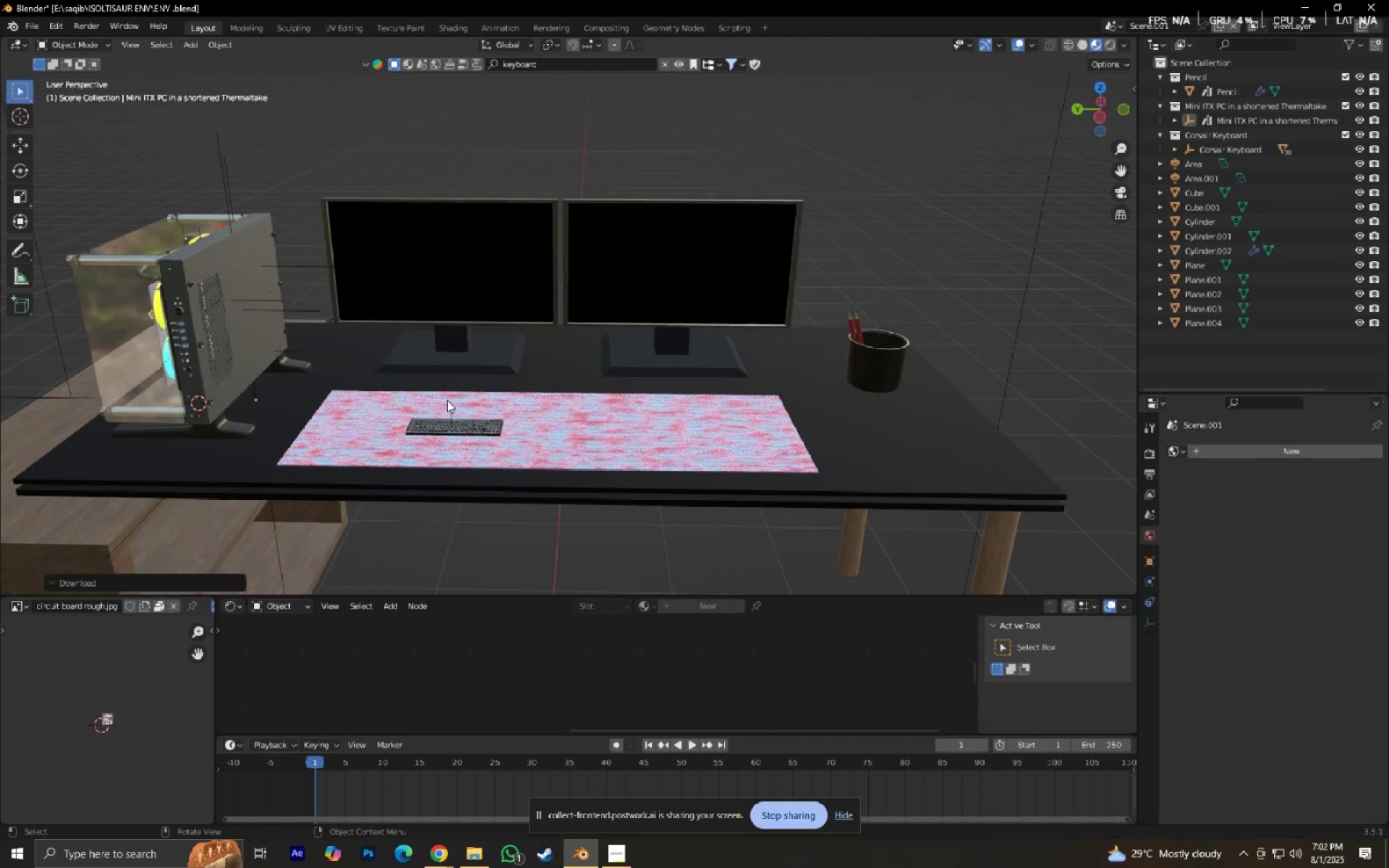 
left_click([449, 403])
 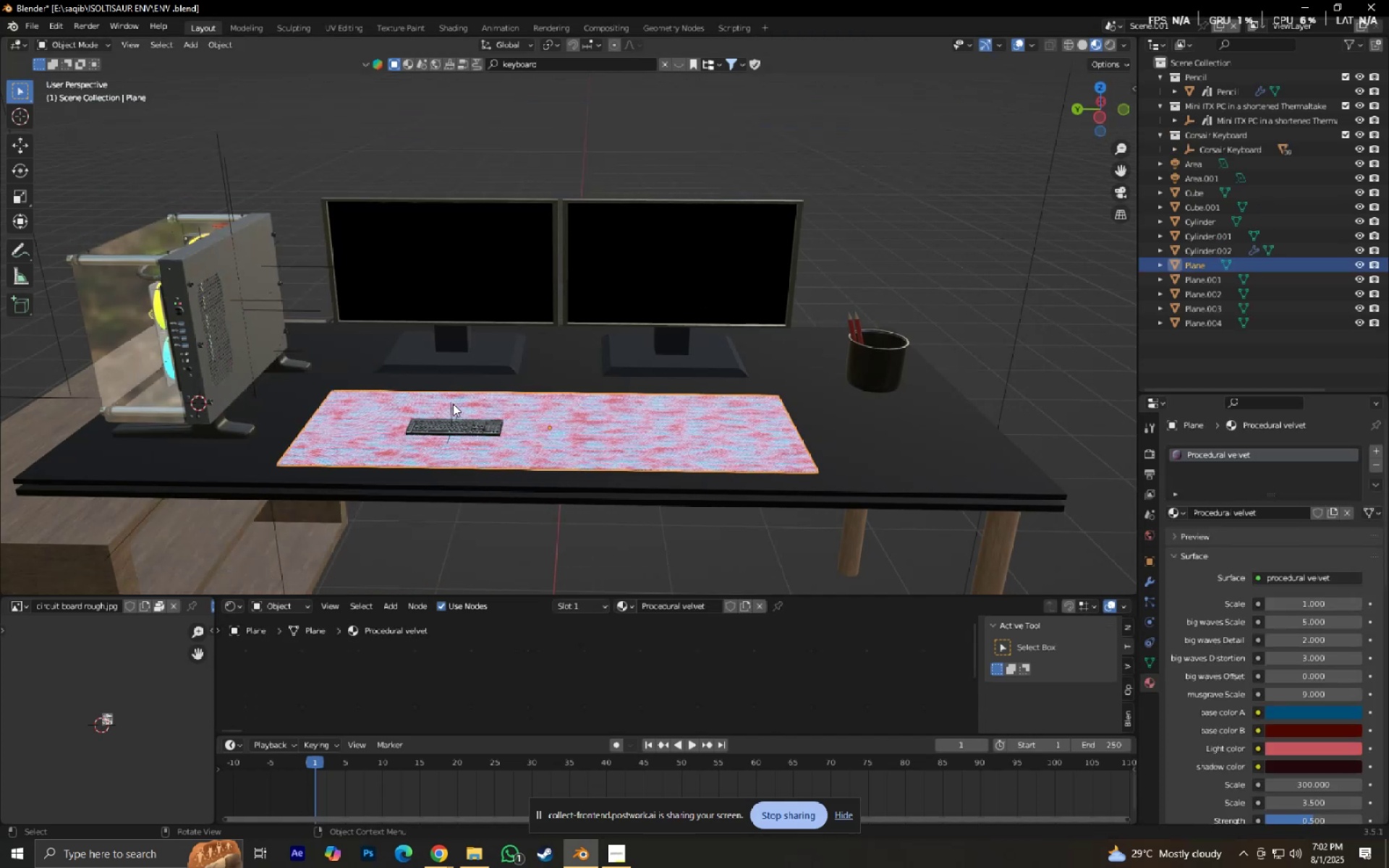 
left_click([452, 407])
 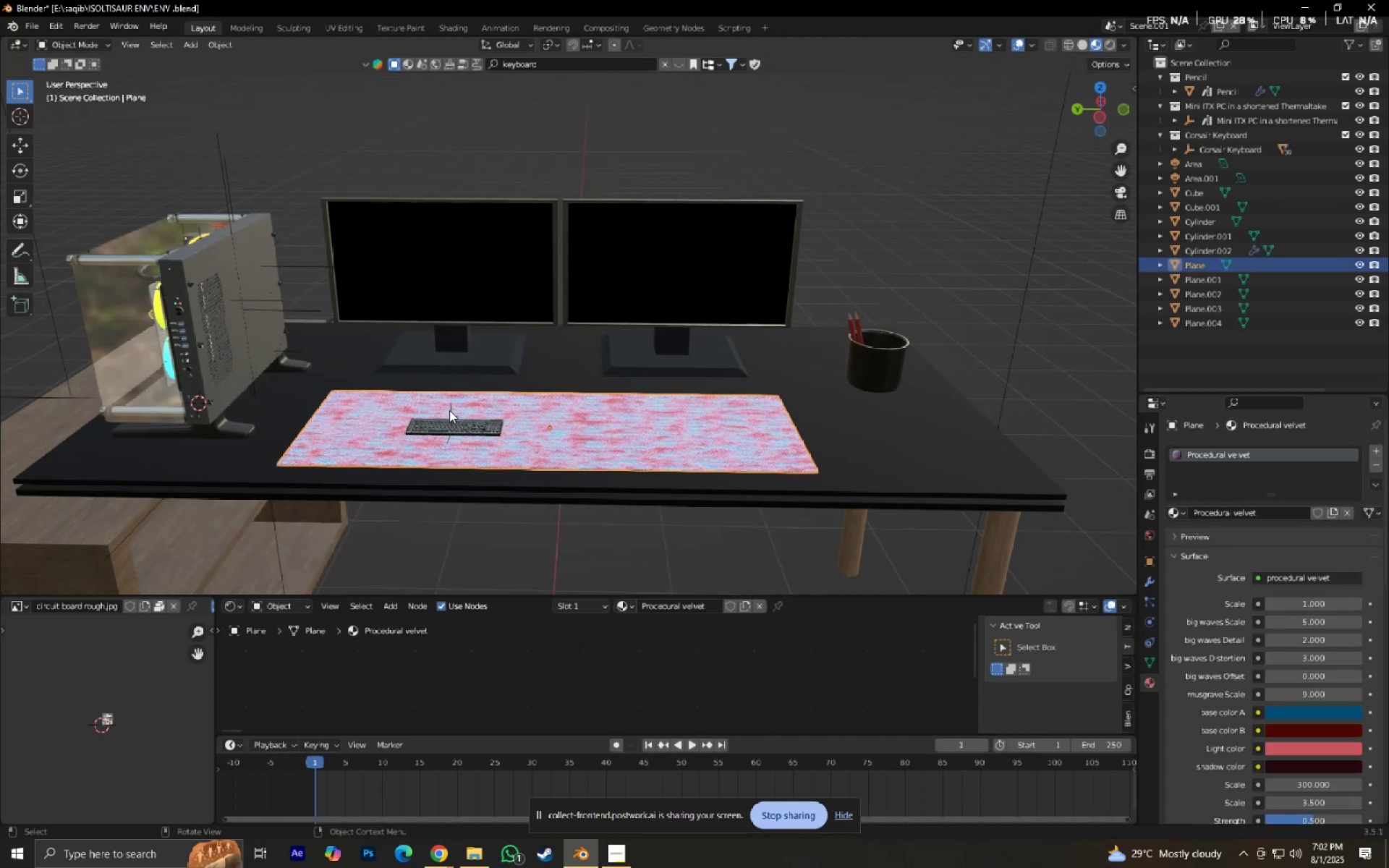 
double_click([449, 407])
 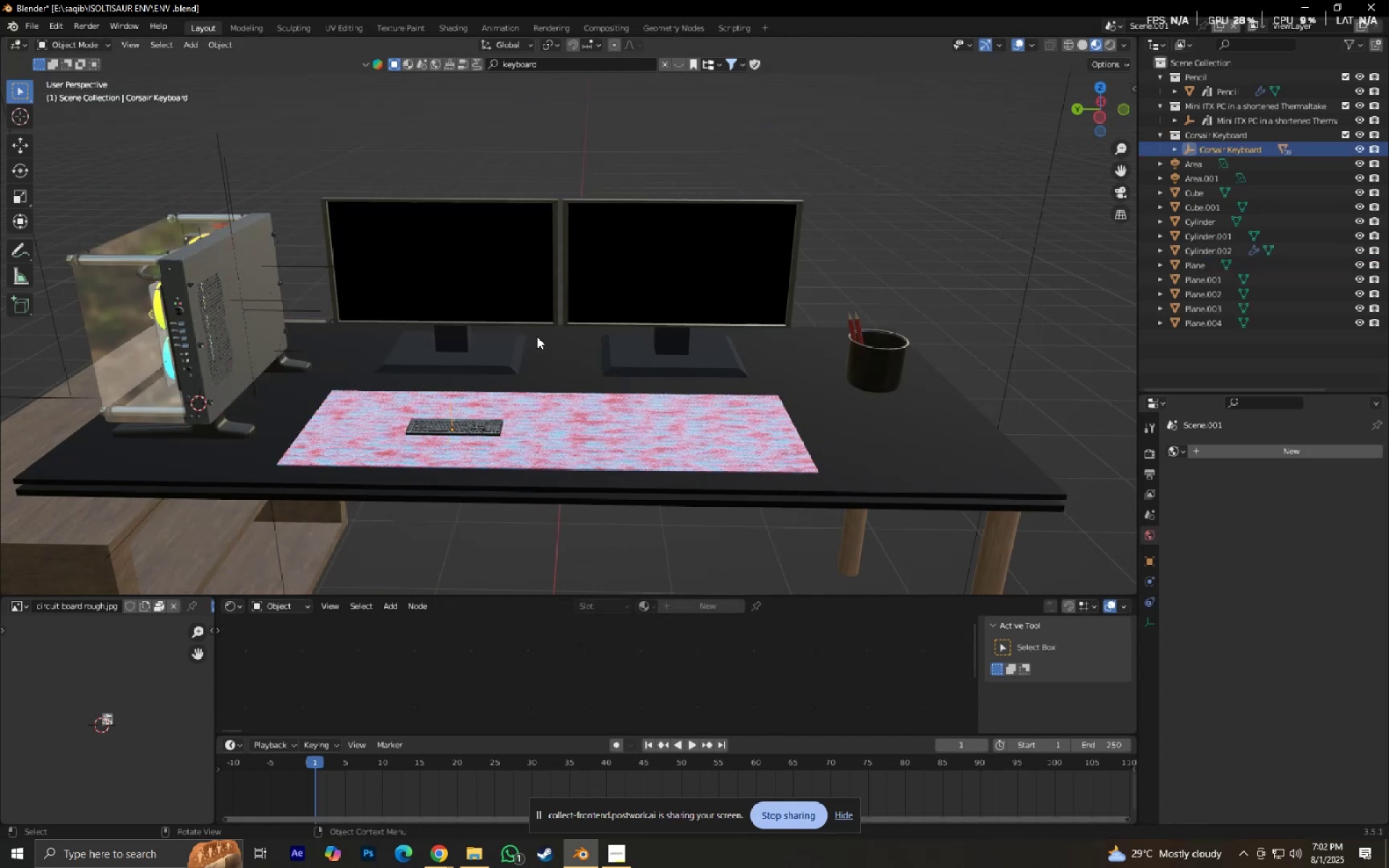 
key(S)
 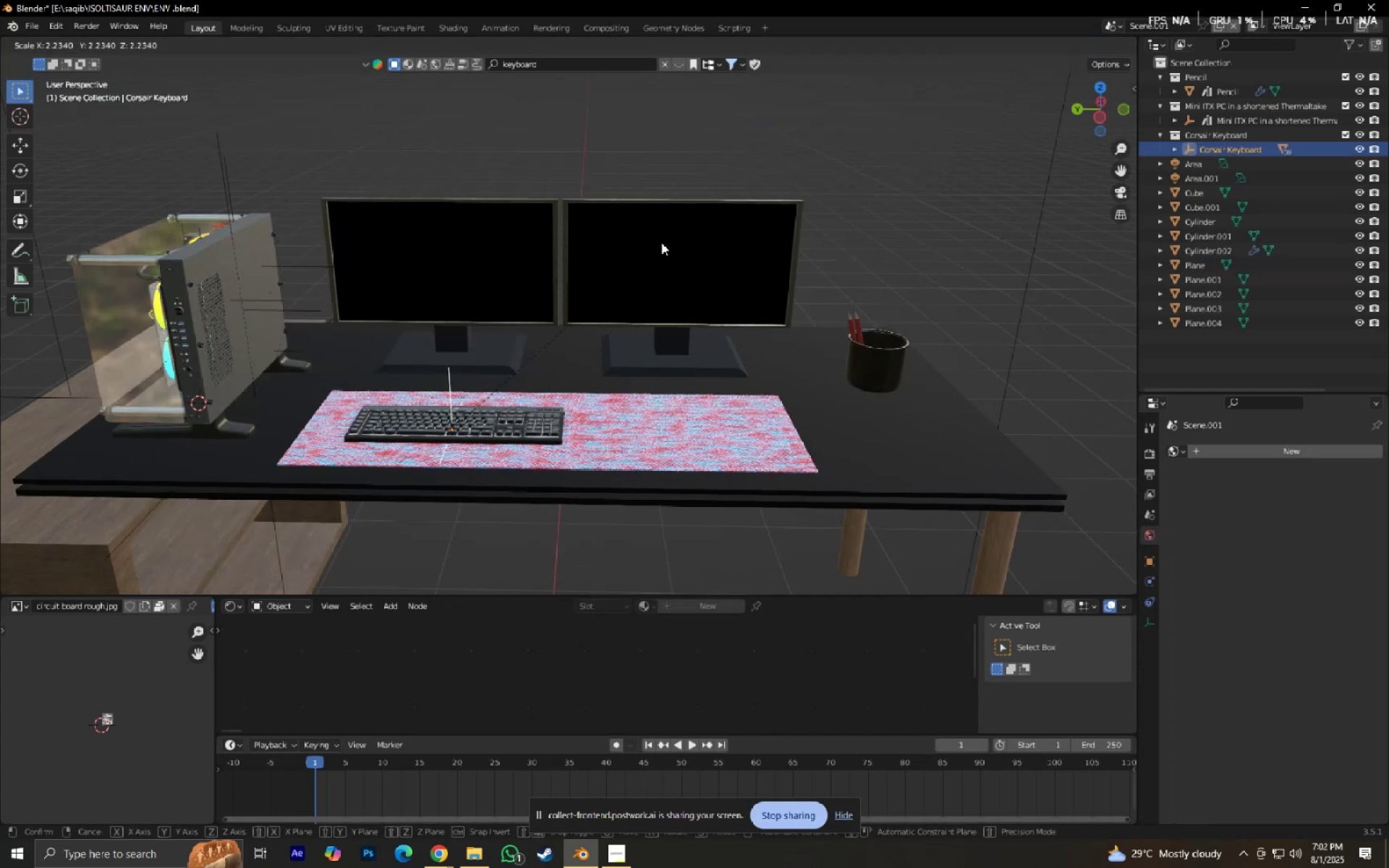 
left_click([644, 252])
 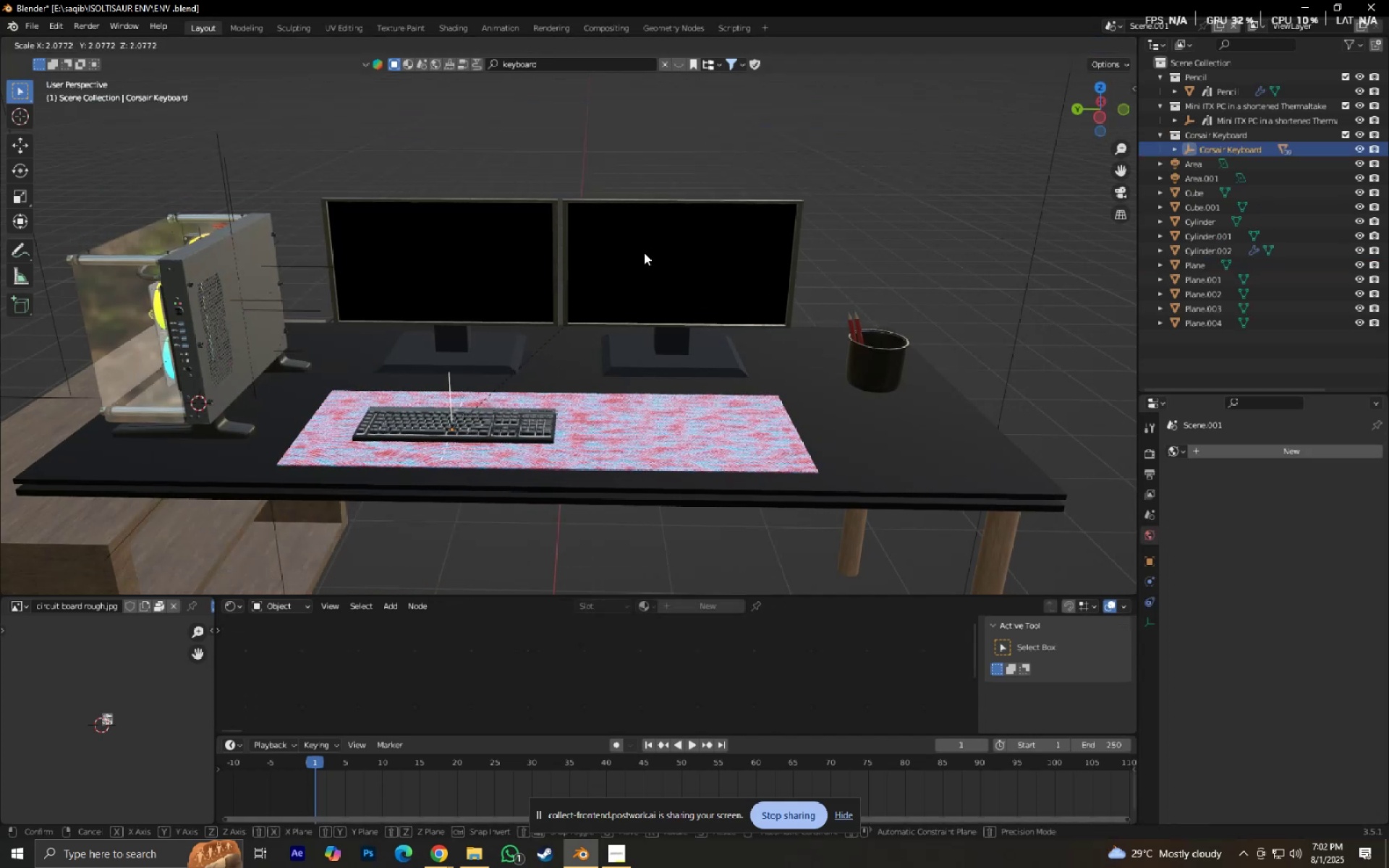 
type(gxy)
 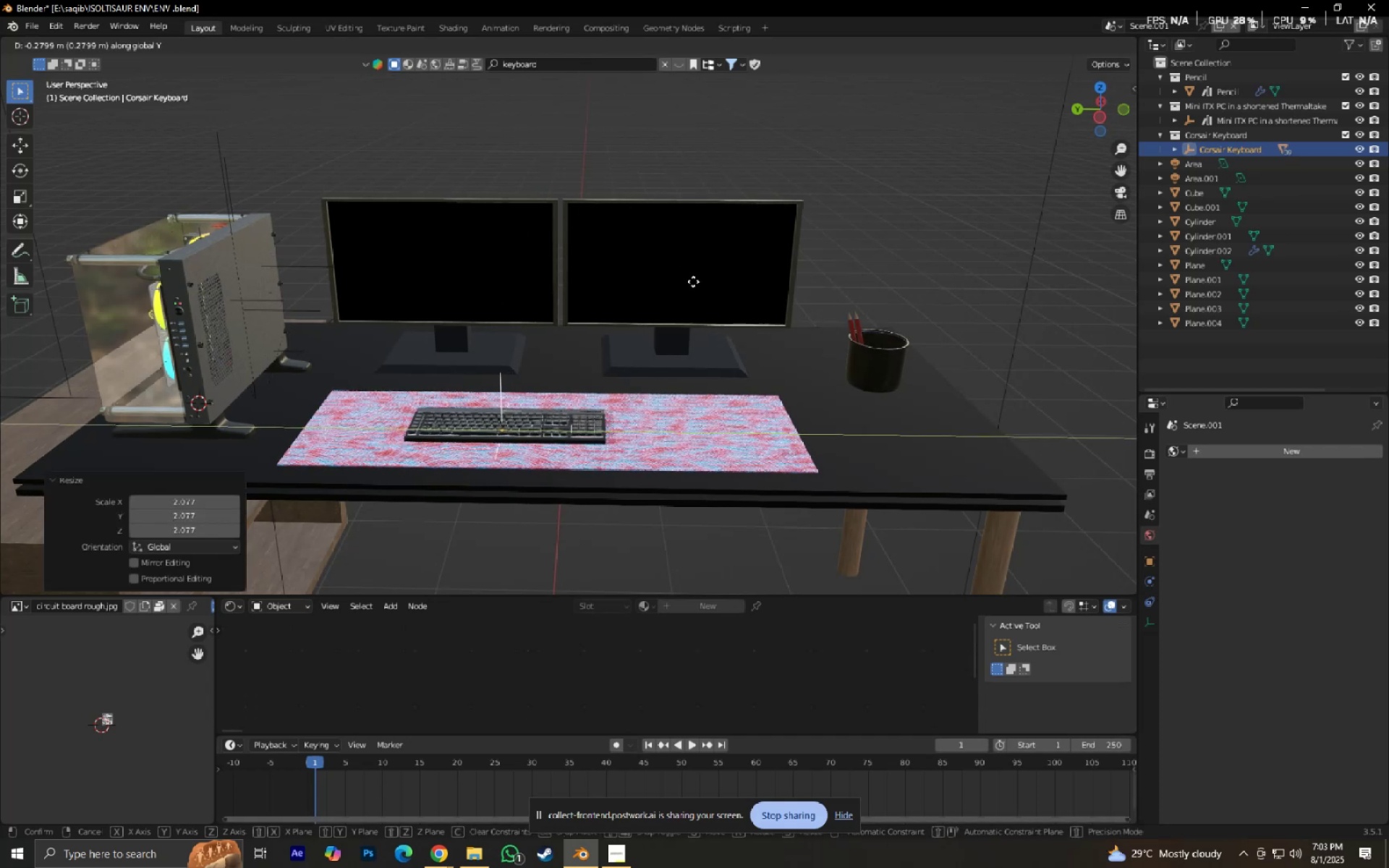 
left_click([693, 281])
 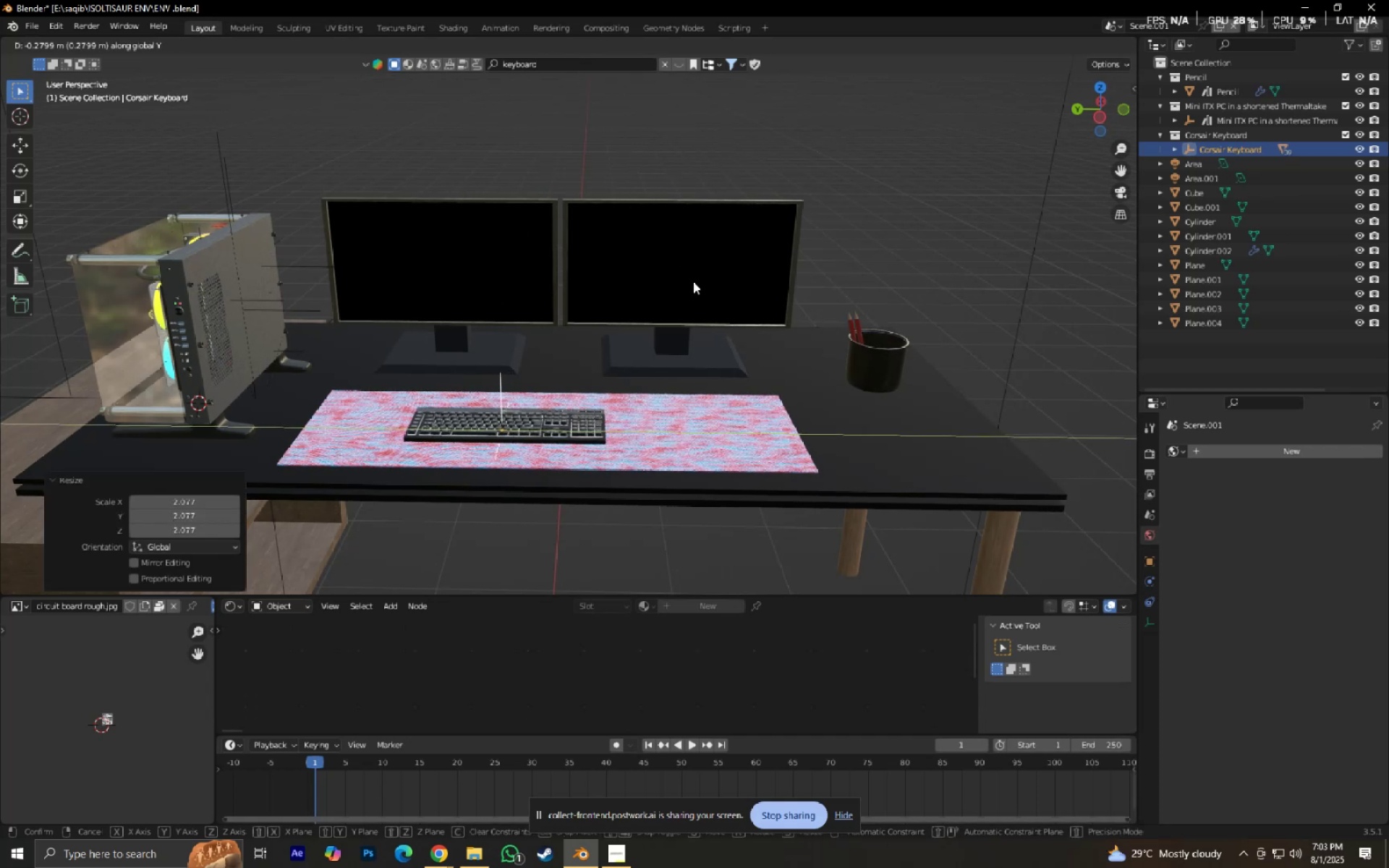 
type(gx)
 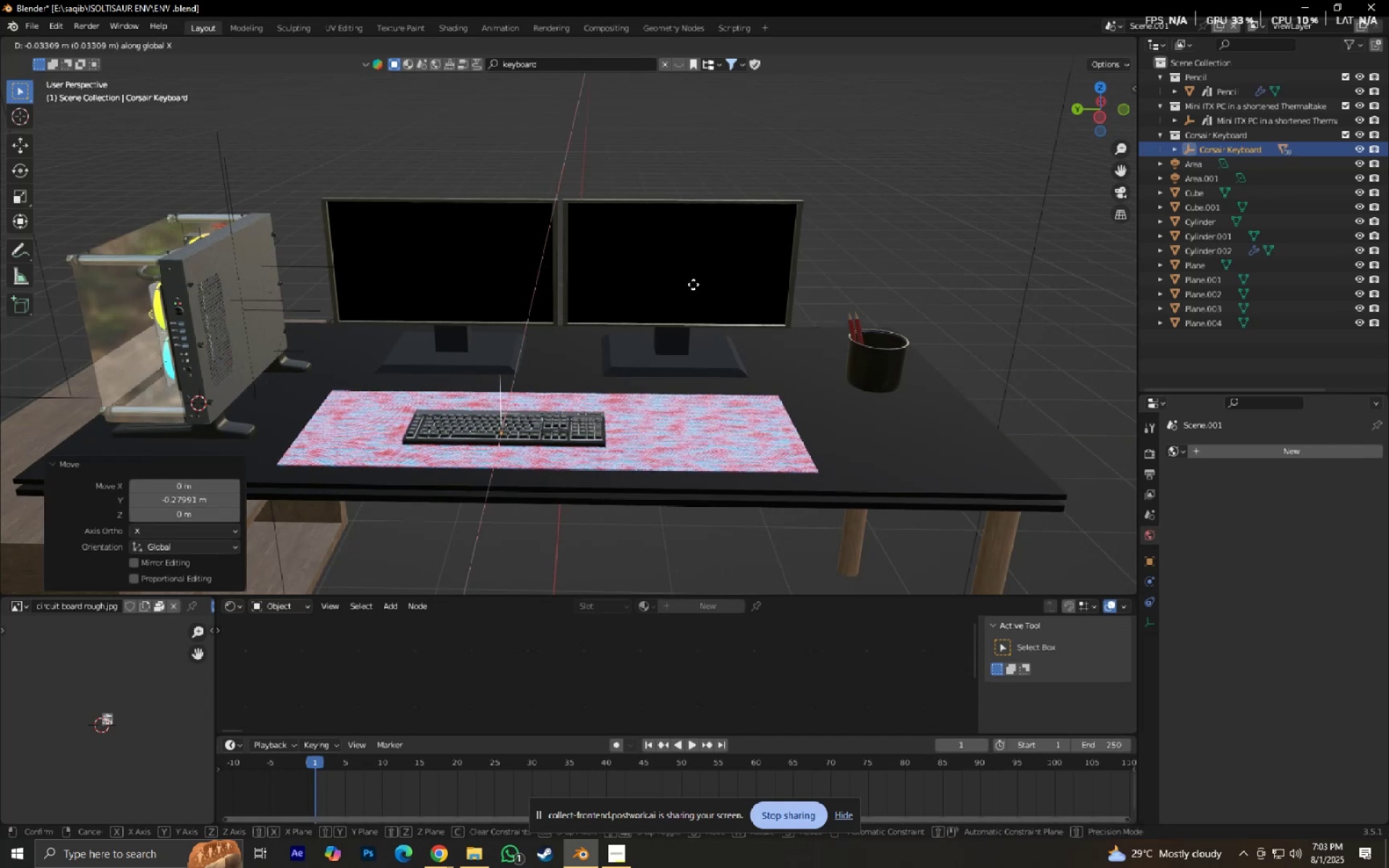 
left_click([693, 284])
 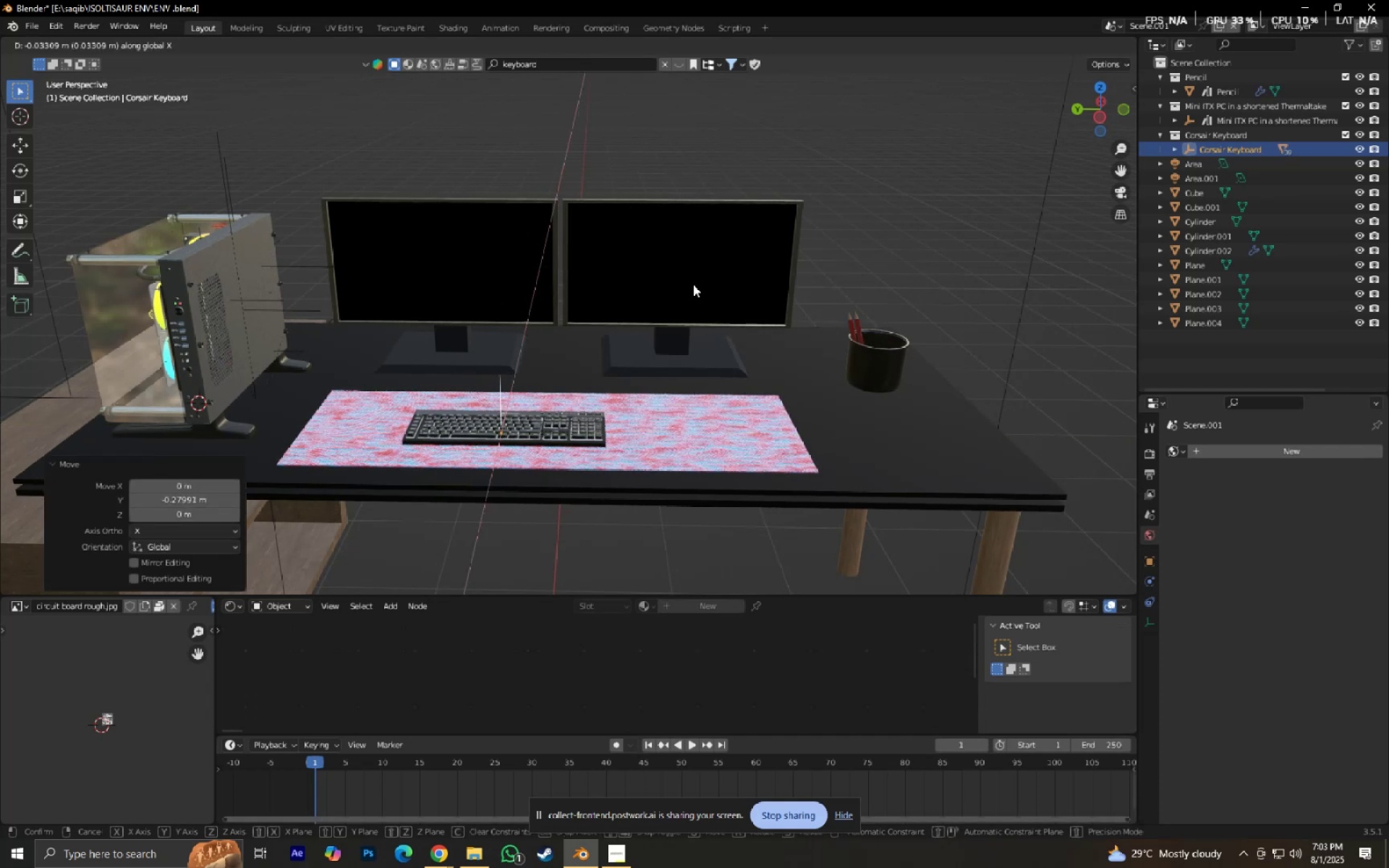 
type(gy)
 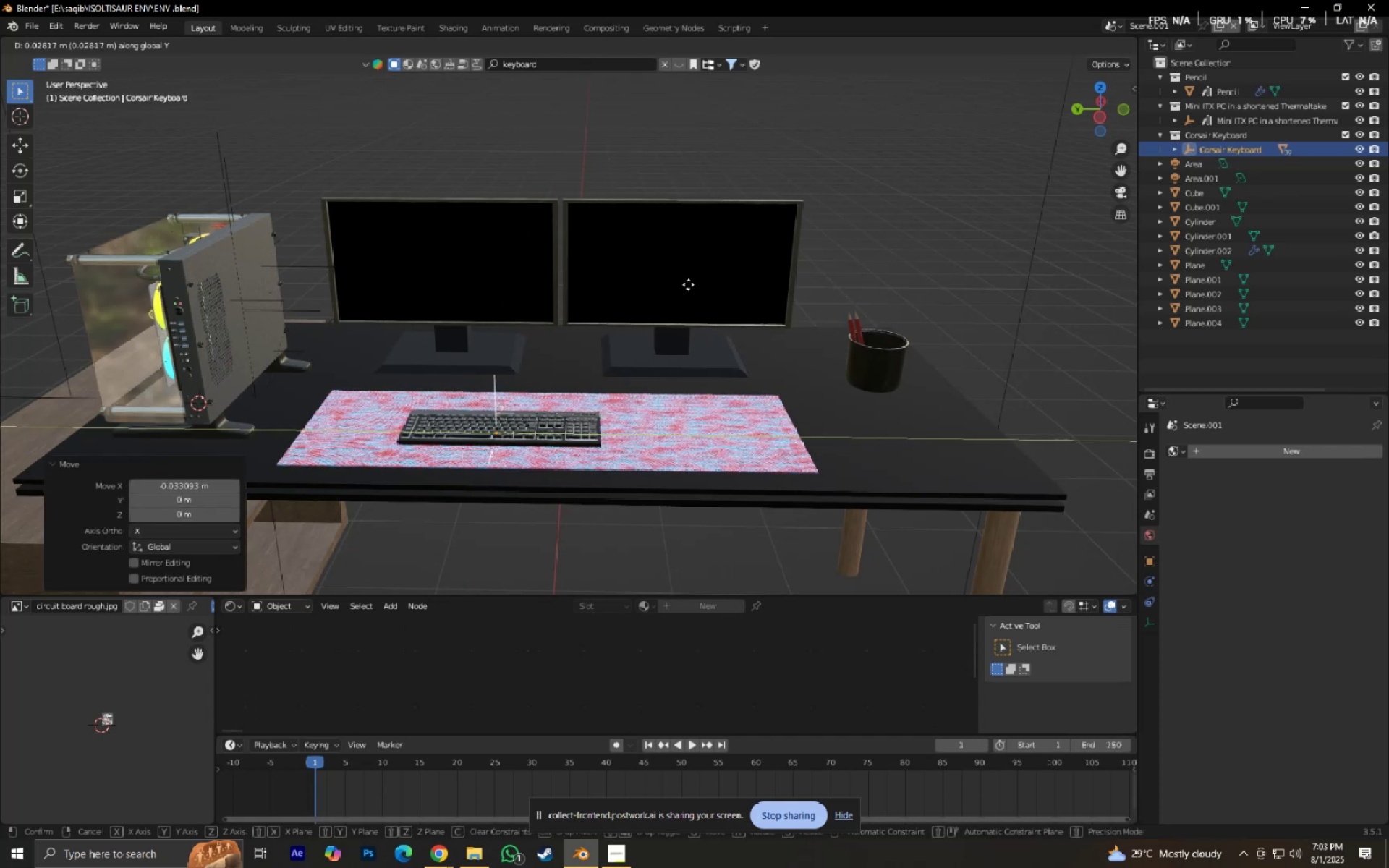 
left_click([688, 284])
 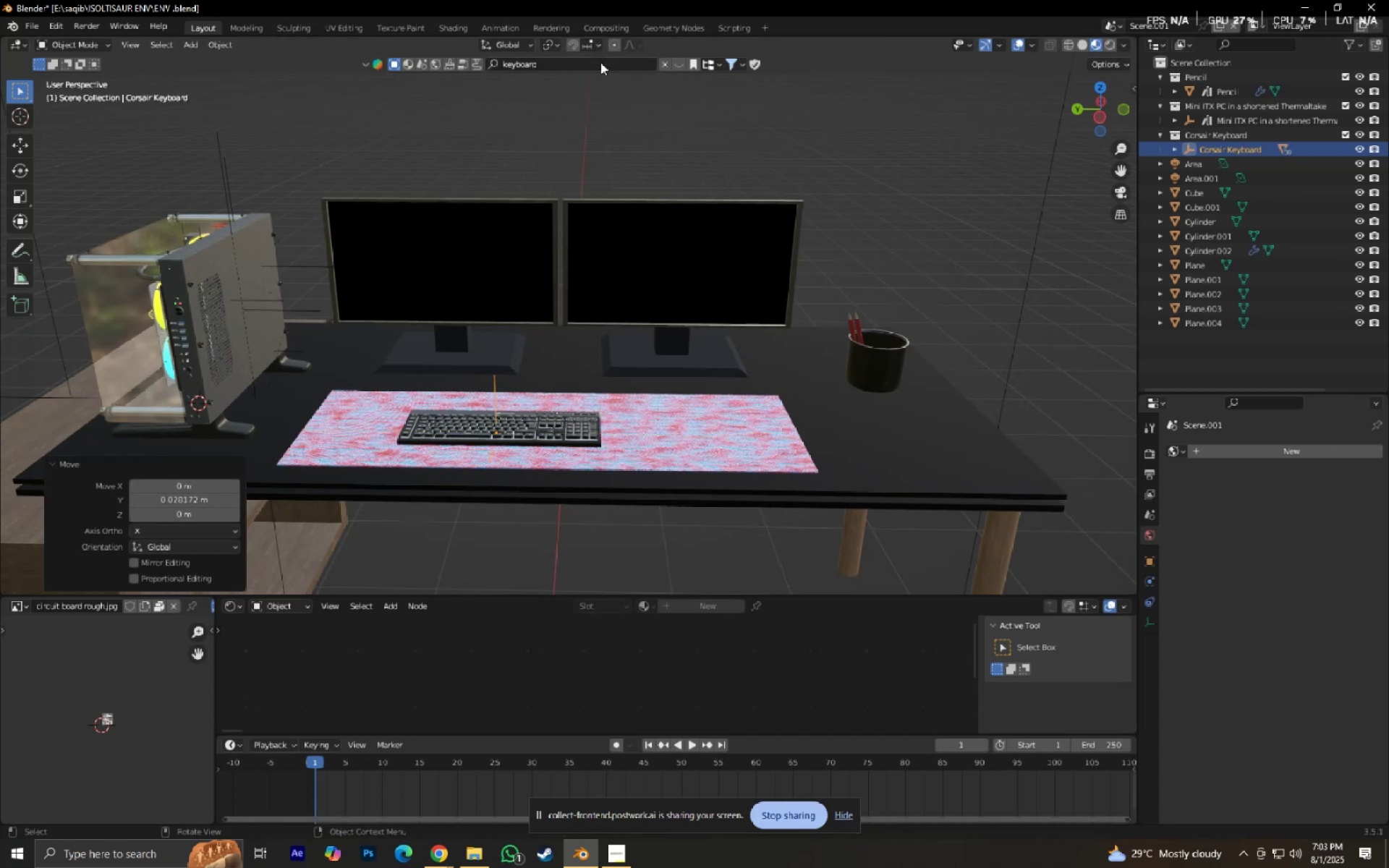 
left_click([600, 62])
 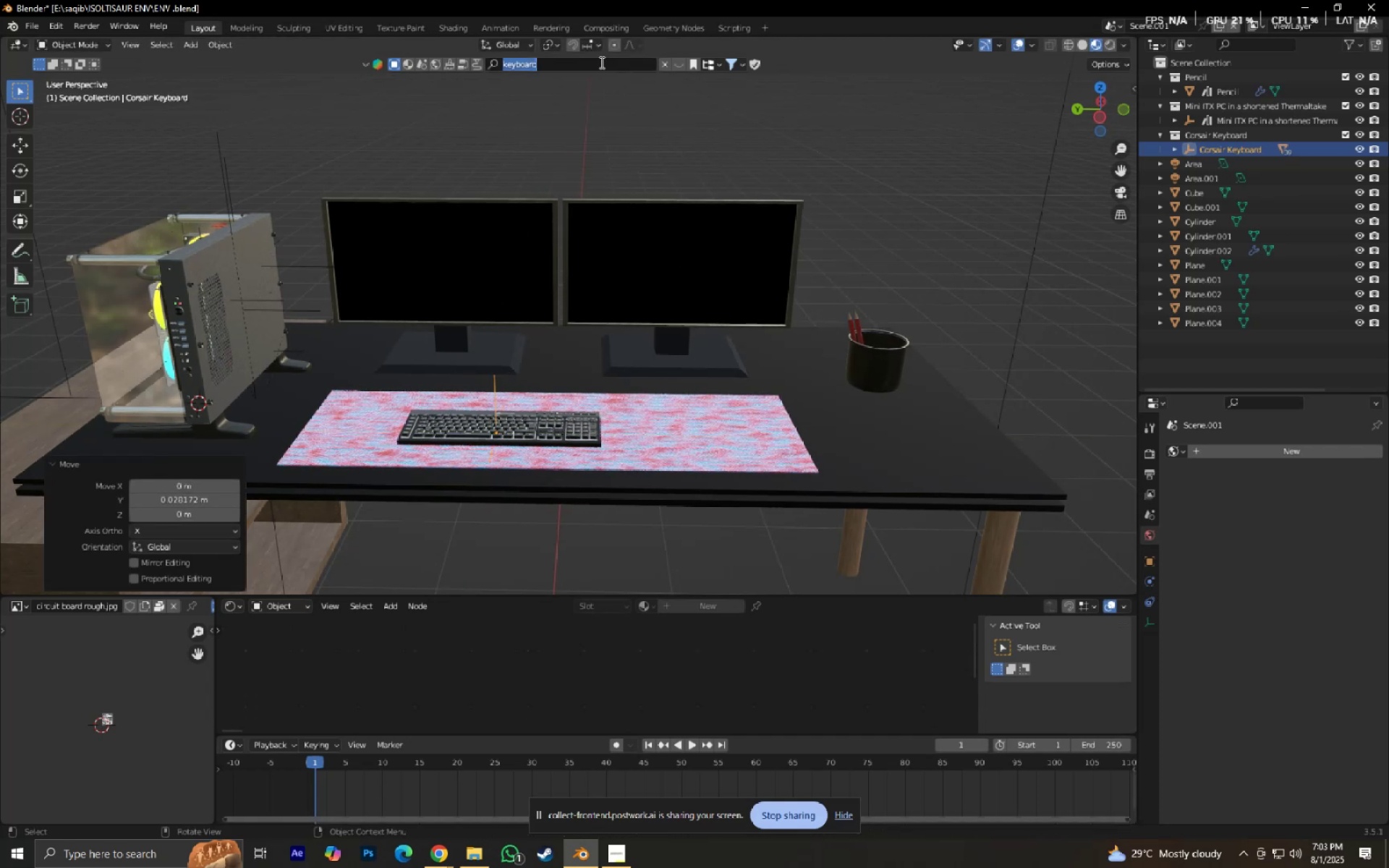 
type(mouse )
 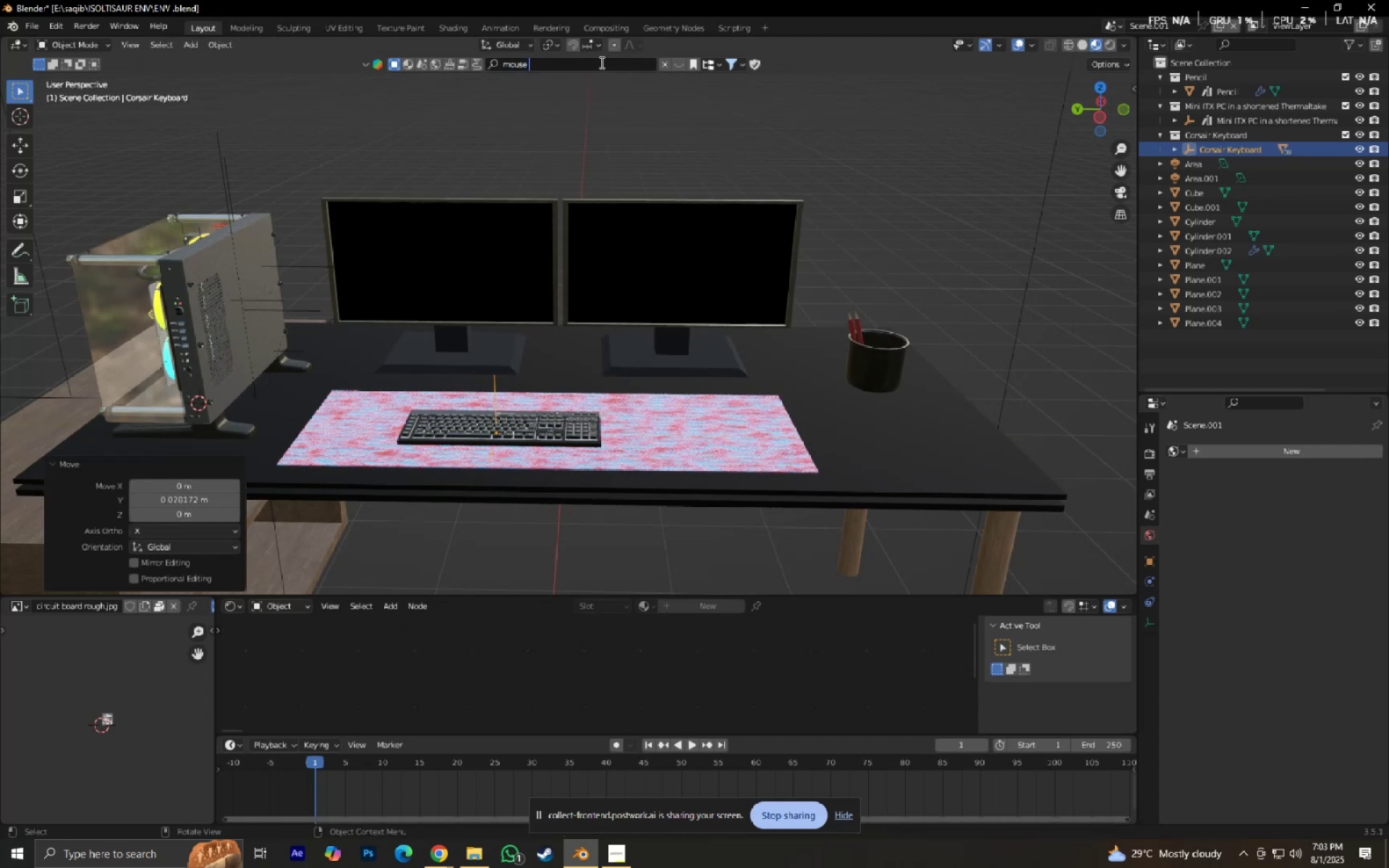 
key(Enter)
 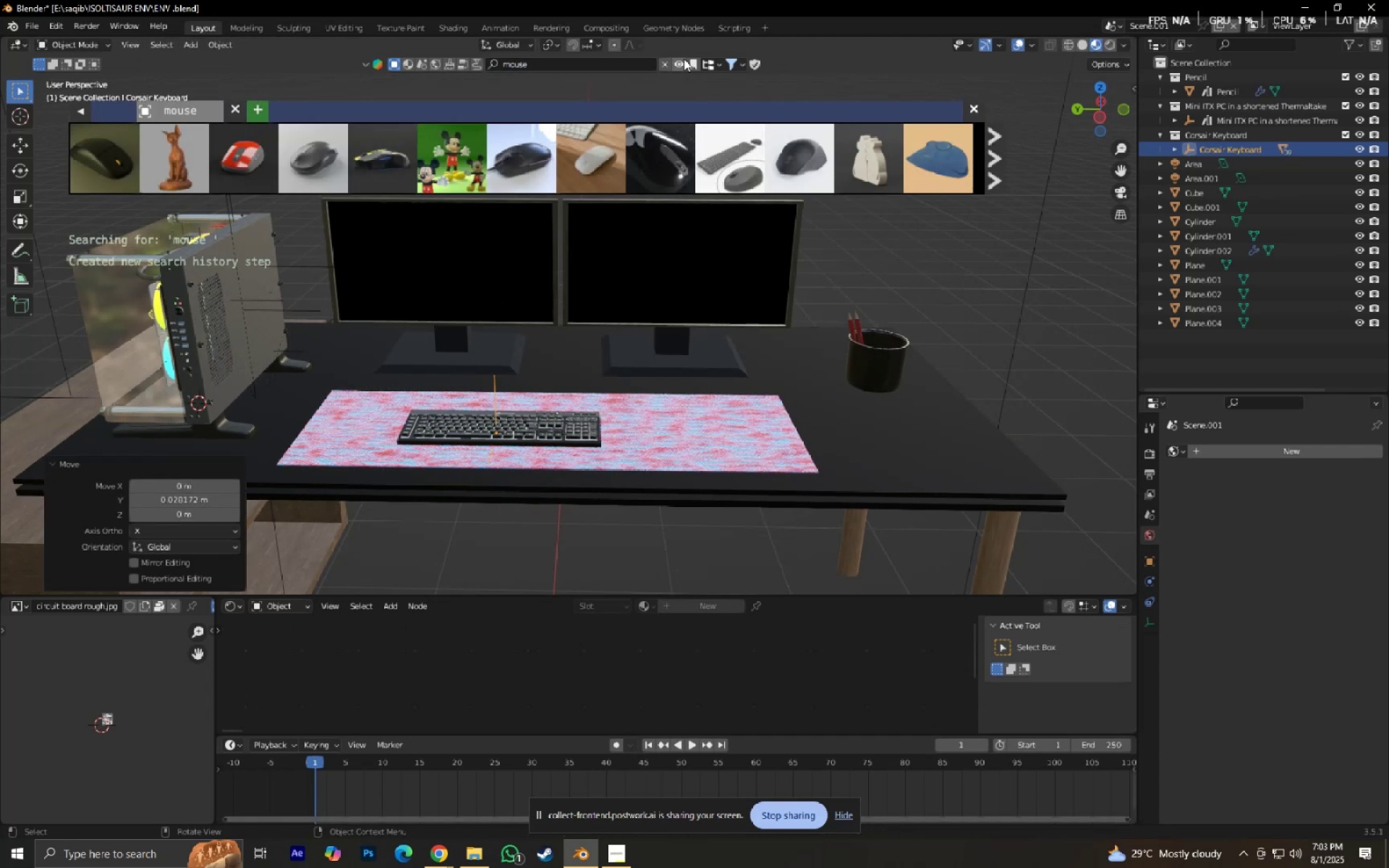 
double_click([684, 59])
 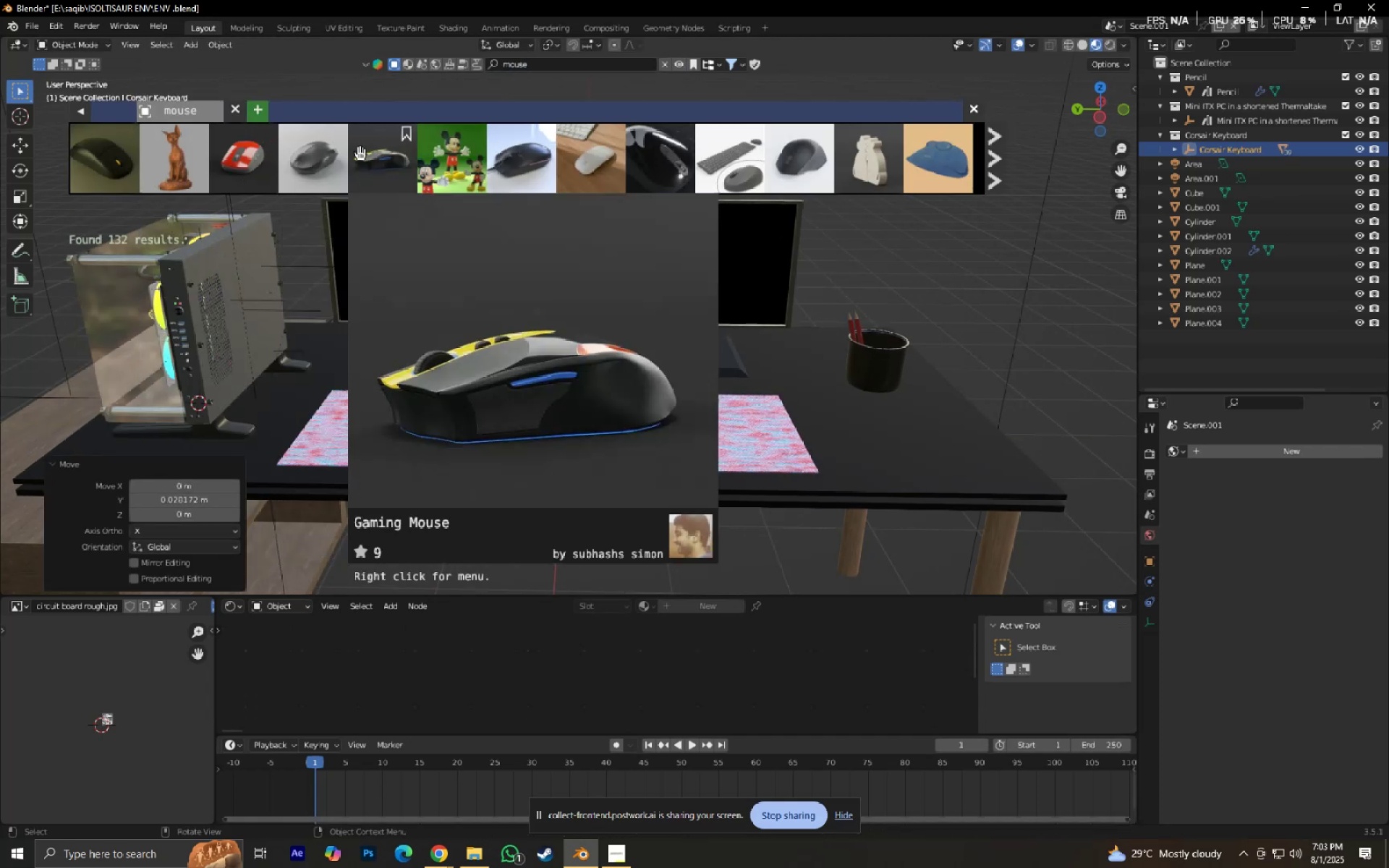 
left_click_drag(start_coordinate=[388, 155], to_coordinate=[685, 427])
 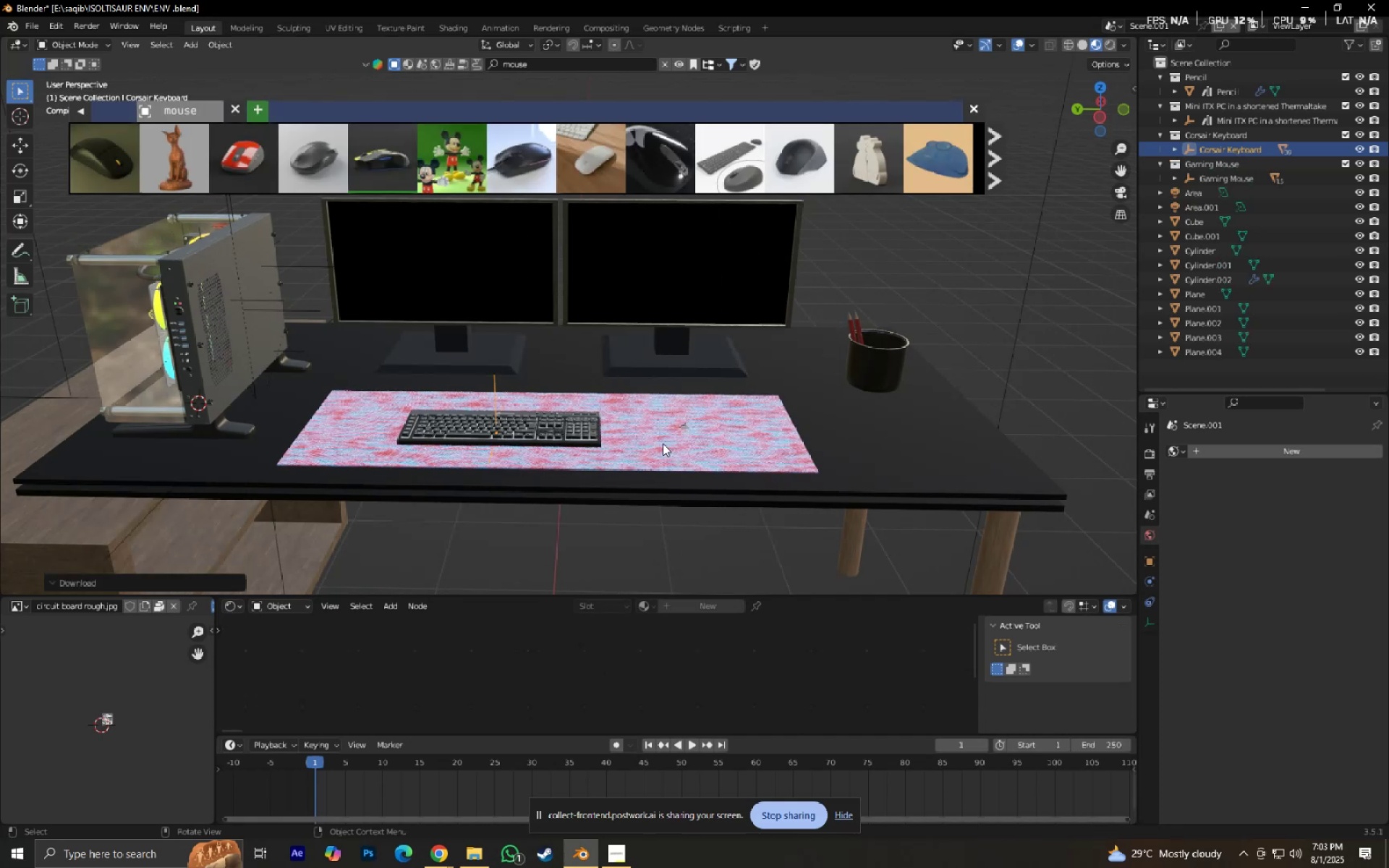 
scroll: coordinate [720, 472], scroll_direction: up, amount: 4.0
 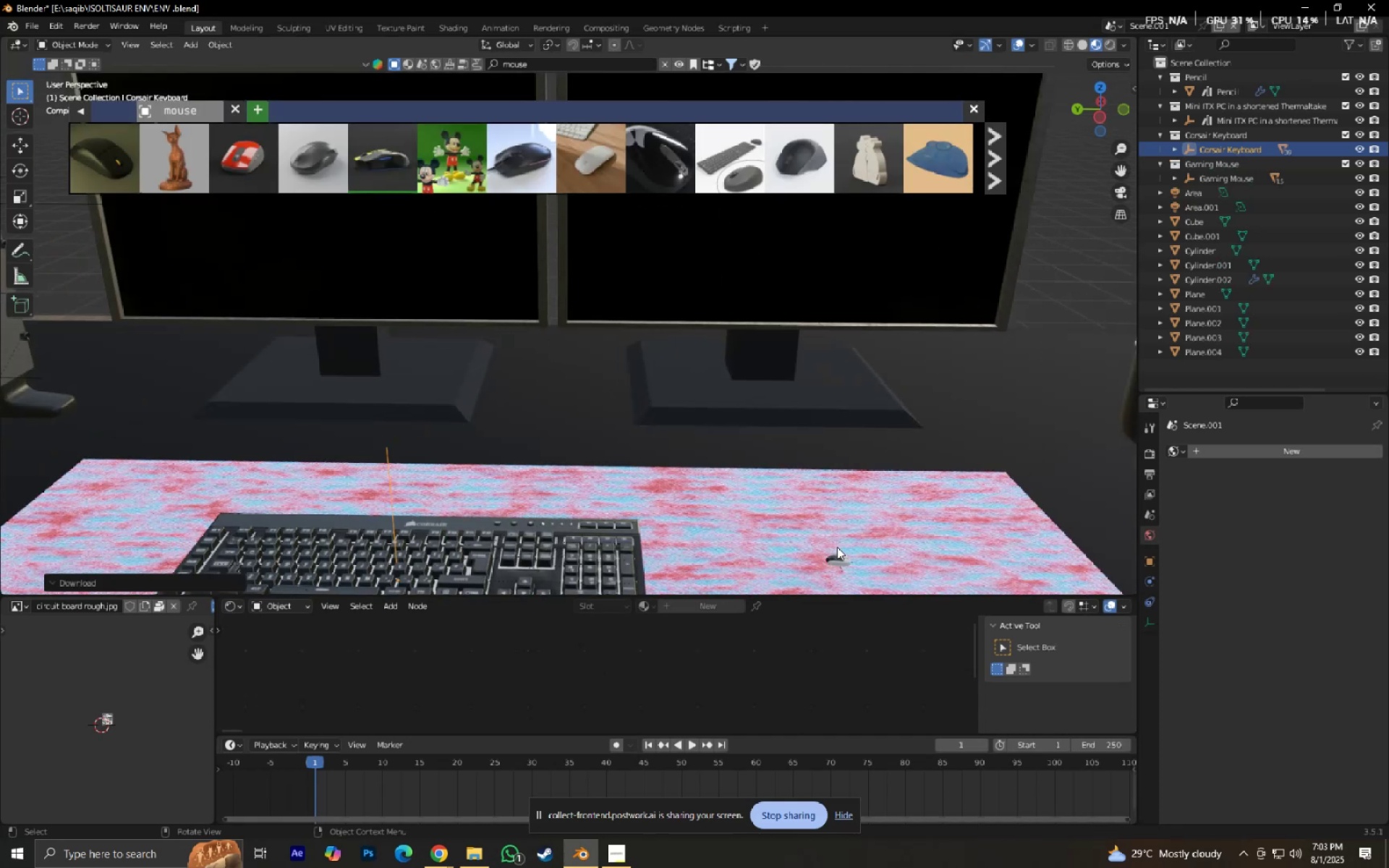 
left_click([841, 548])
 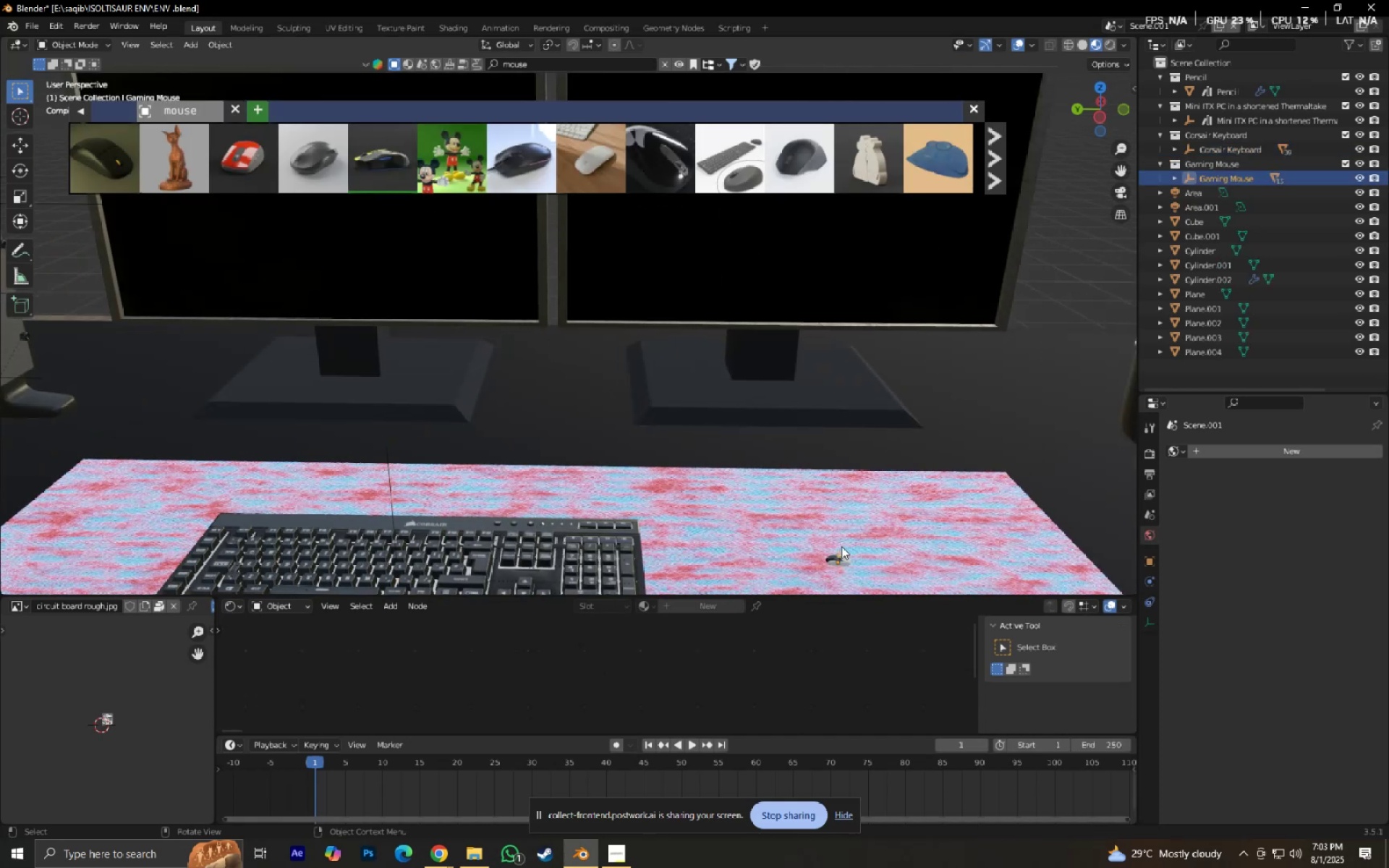 
key(S)
 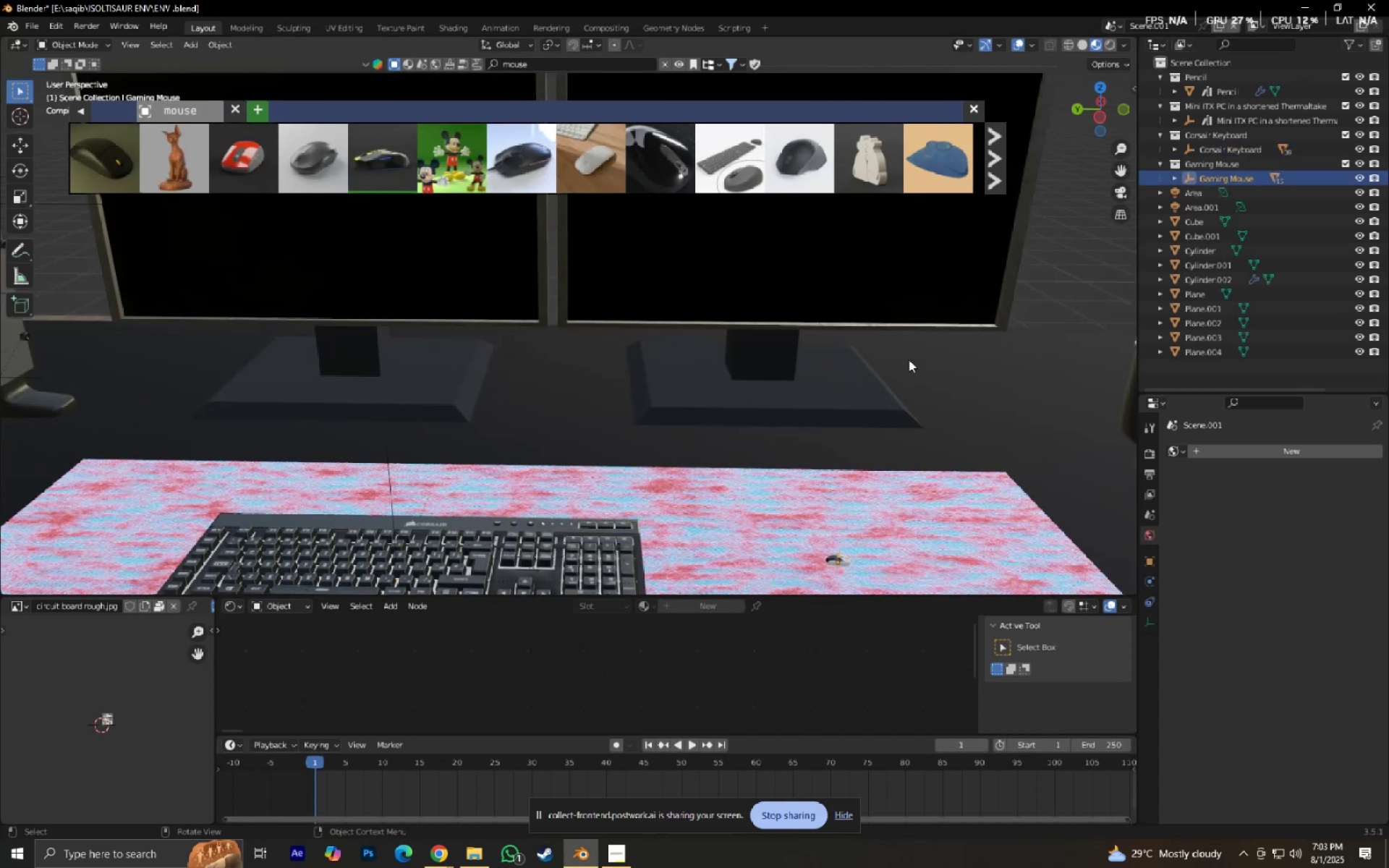 
left_click([909, 359])
 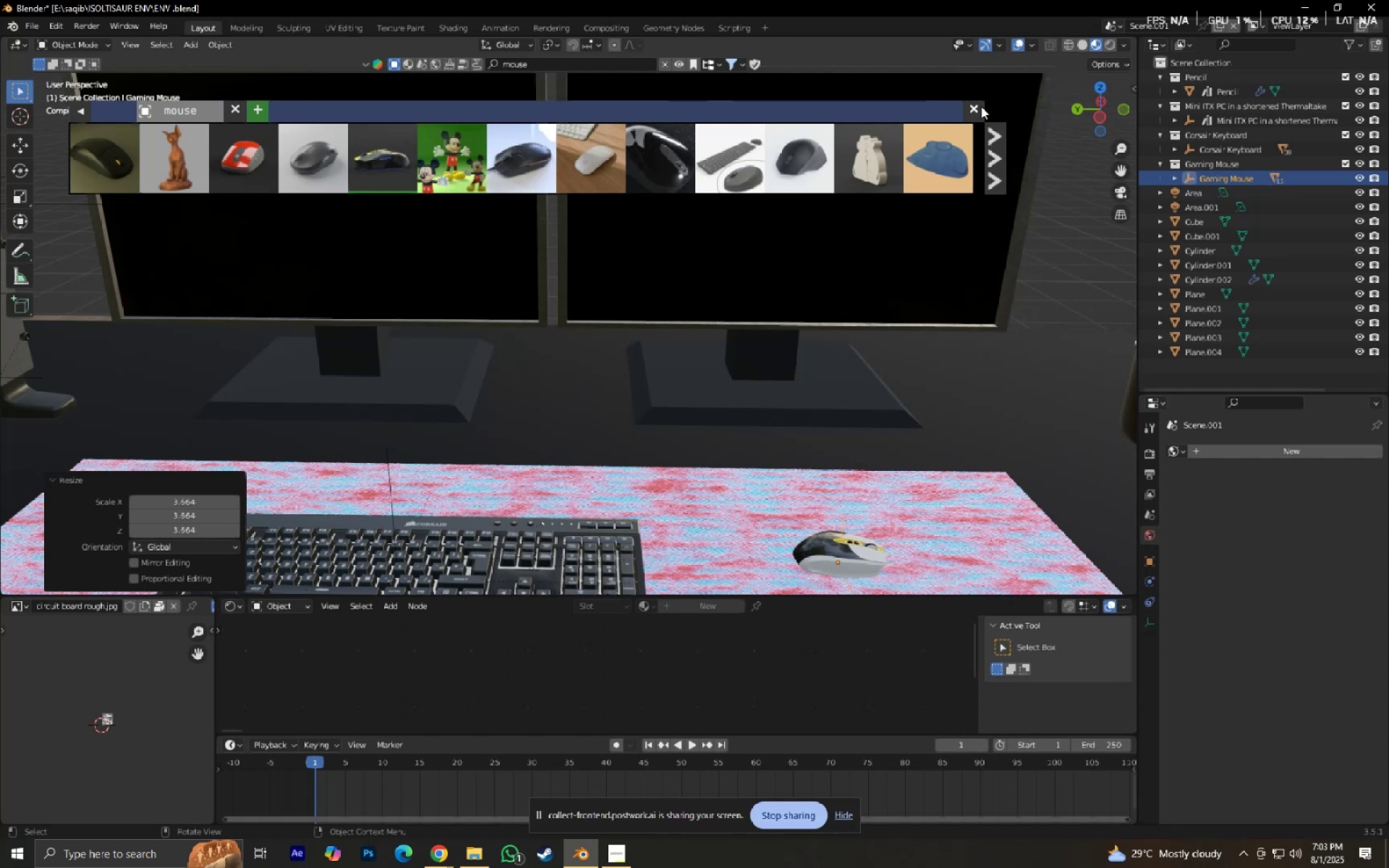 
wait(5.29)
 